 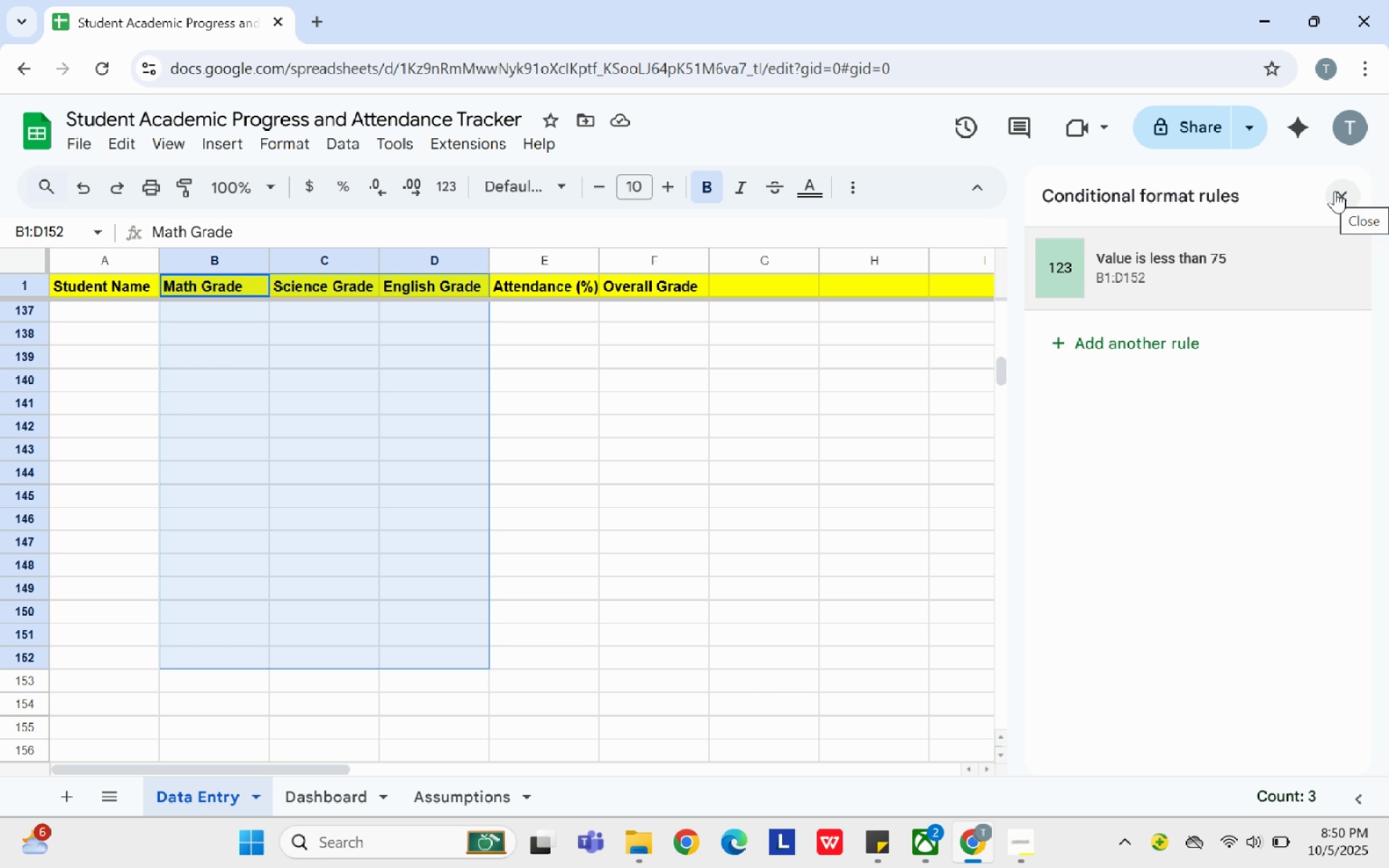 
left_click([418, 396])
 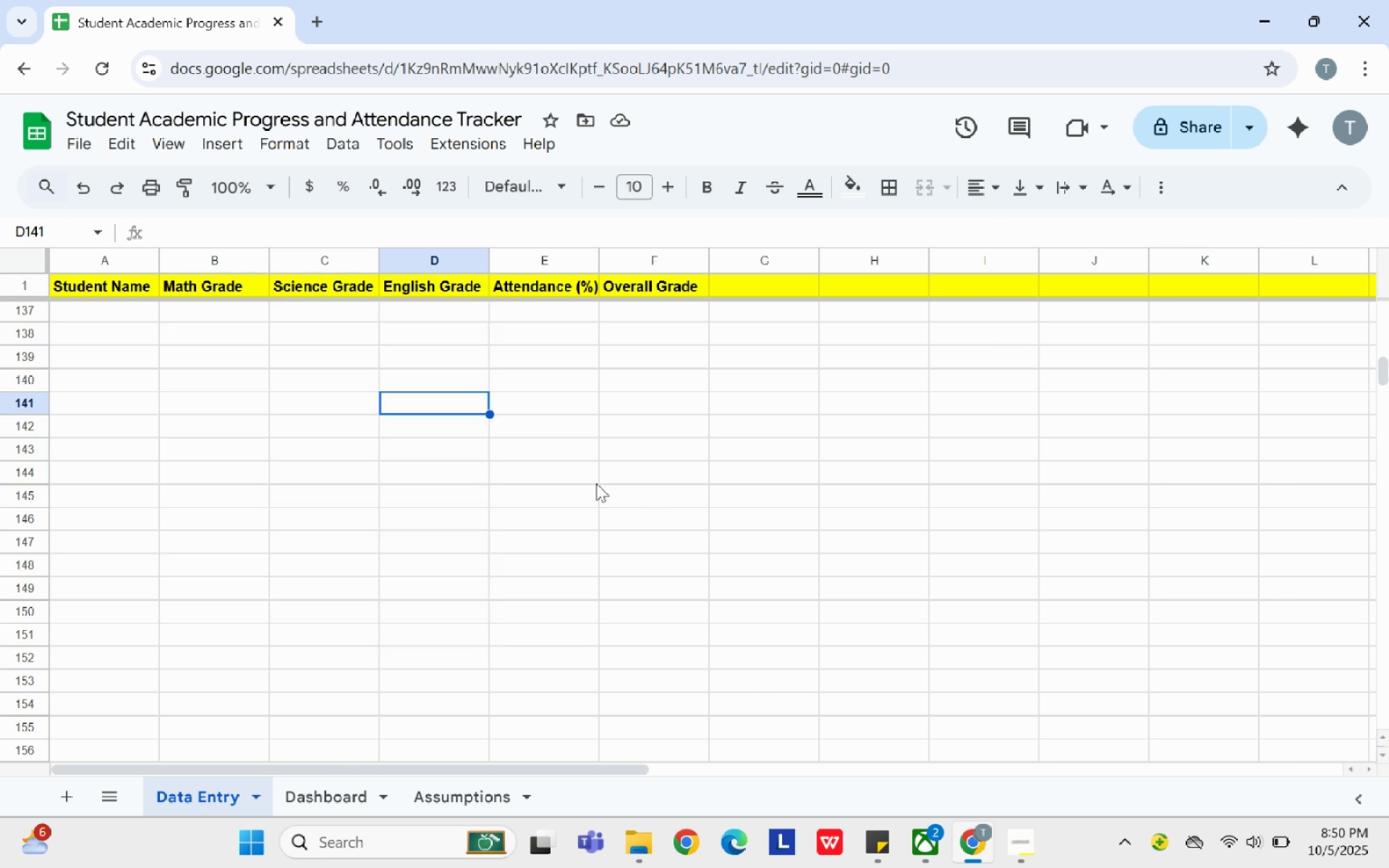 
scroll: coordinate [595, 478], scroll_direction: up, amount: 5.0
 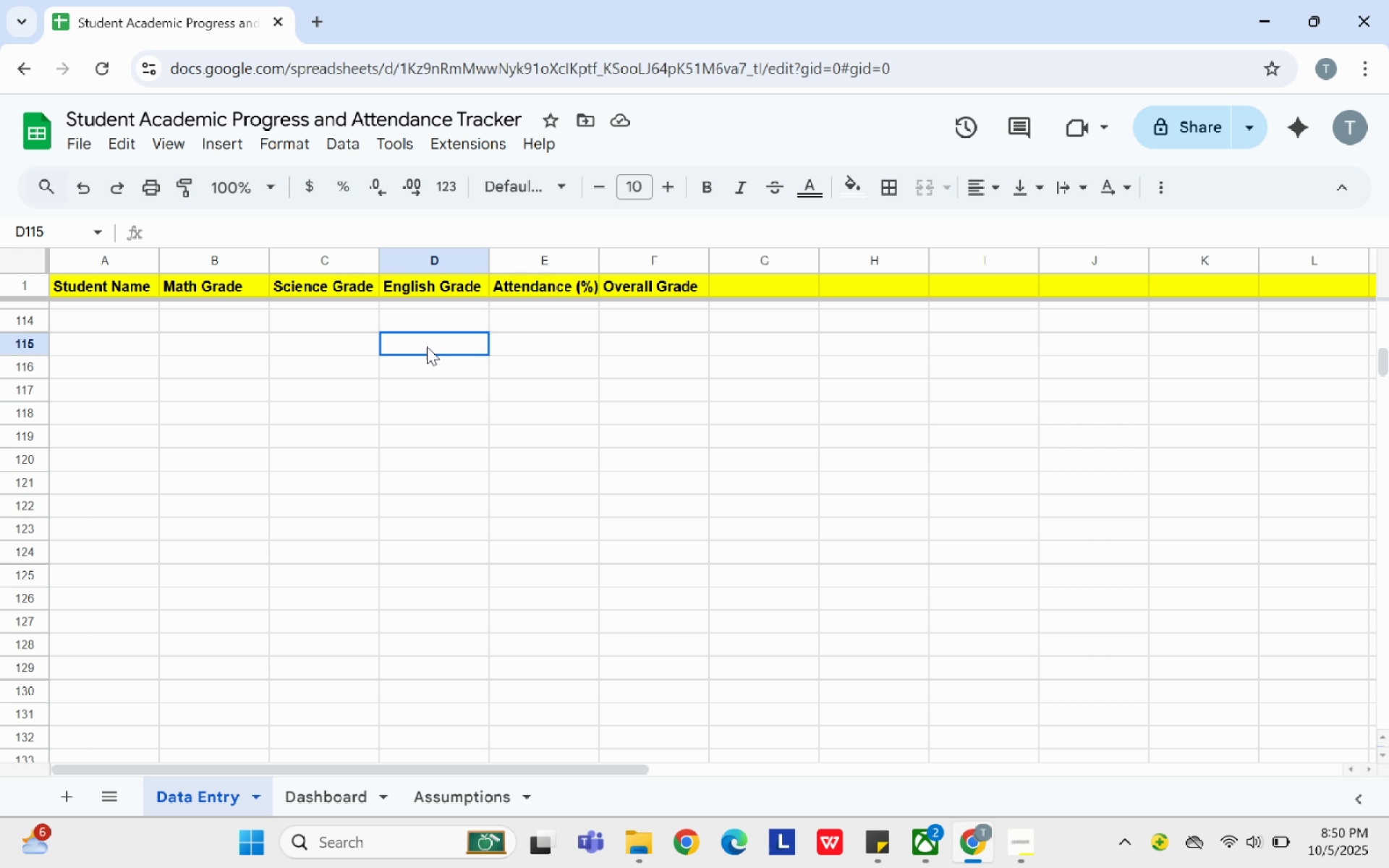 
left_click([427, 346])
 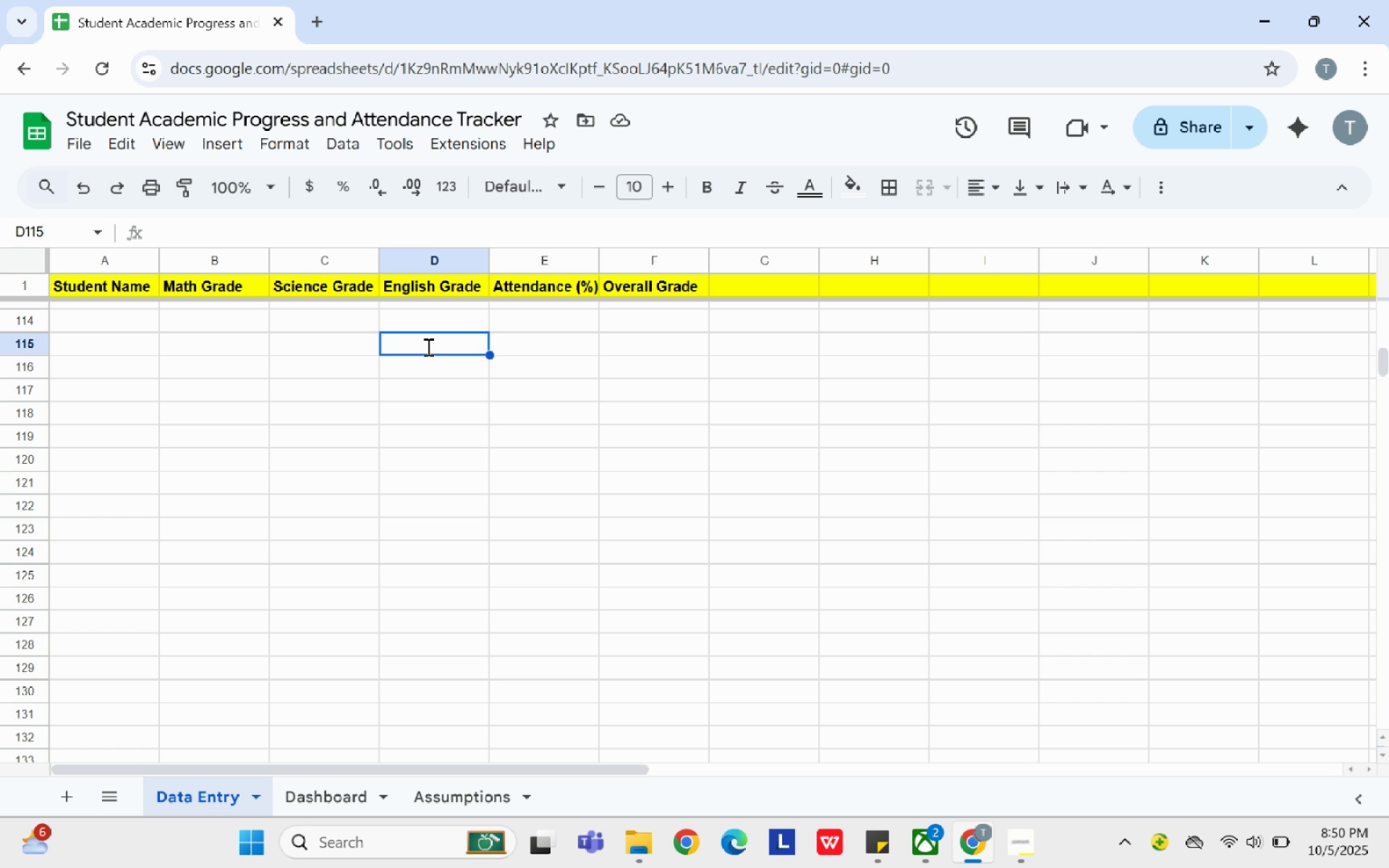 
type(87)
 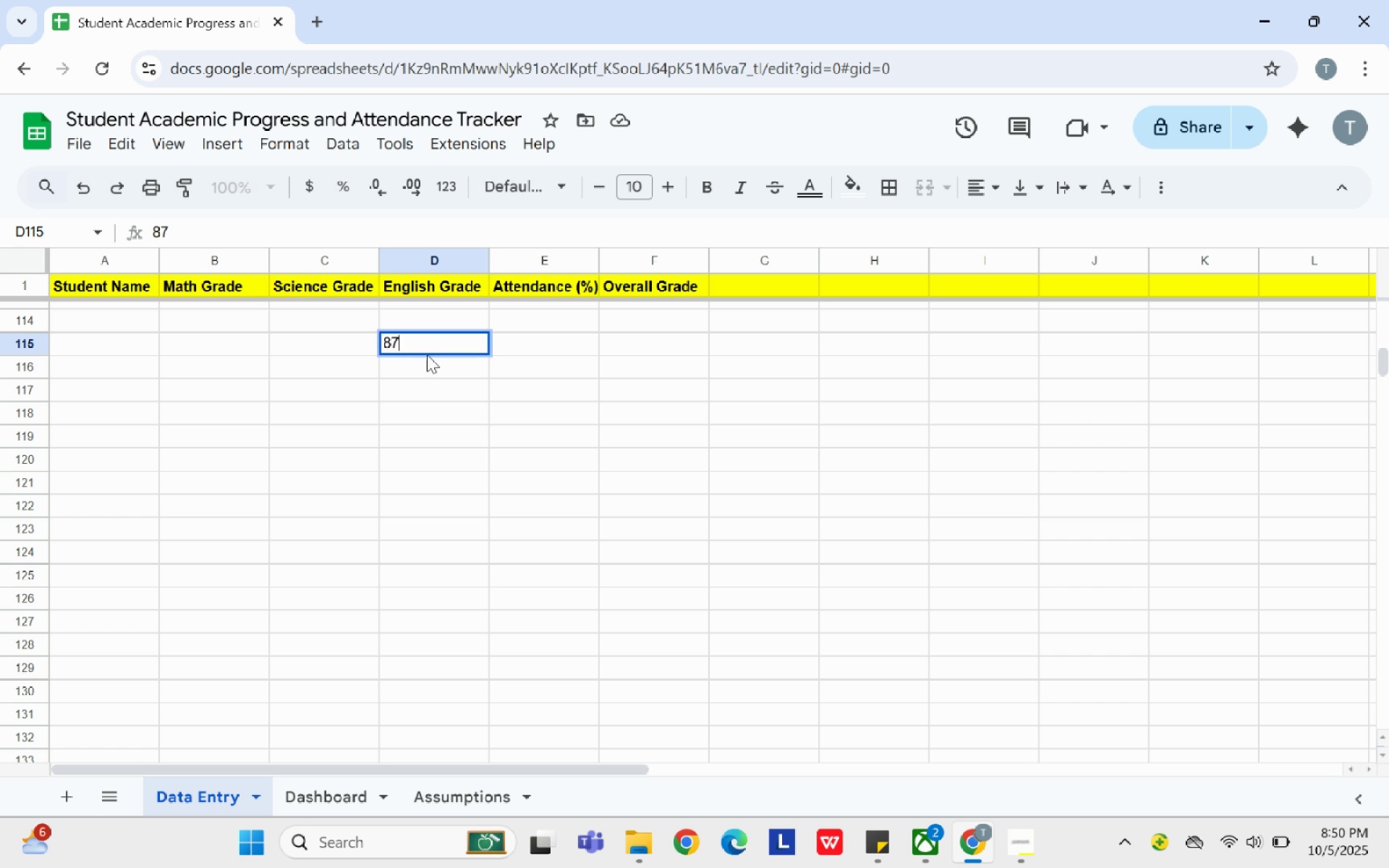 
left_click([427, 356])
 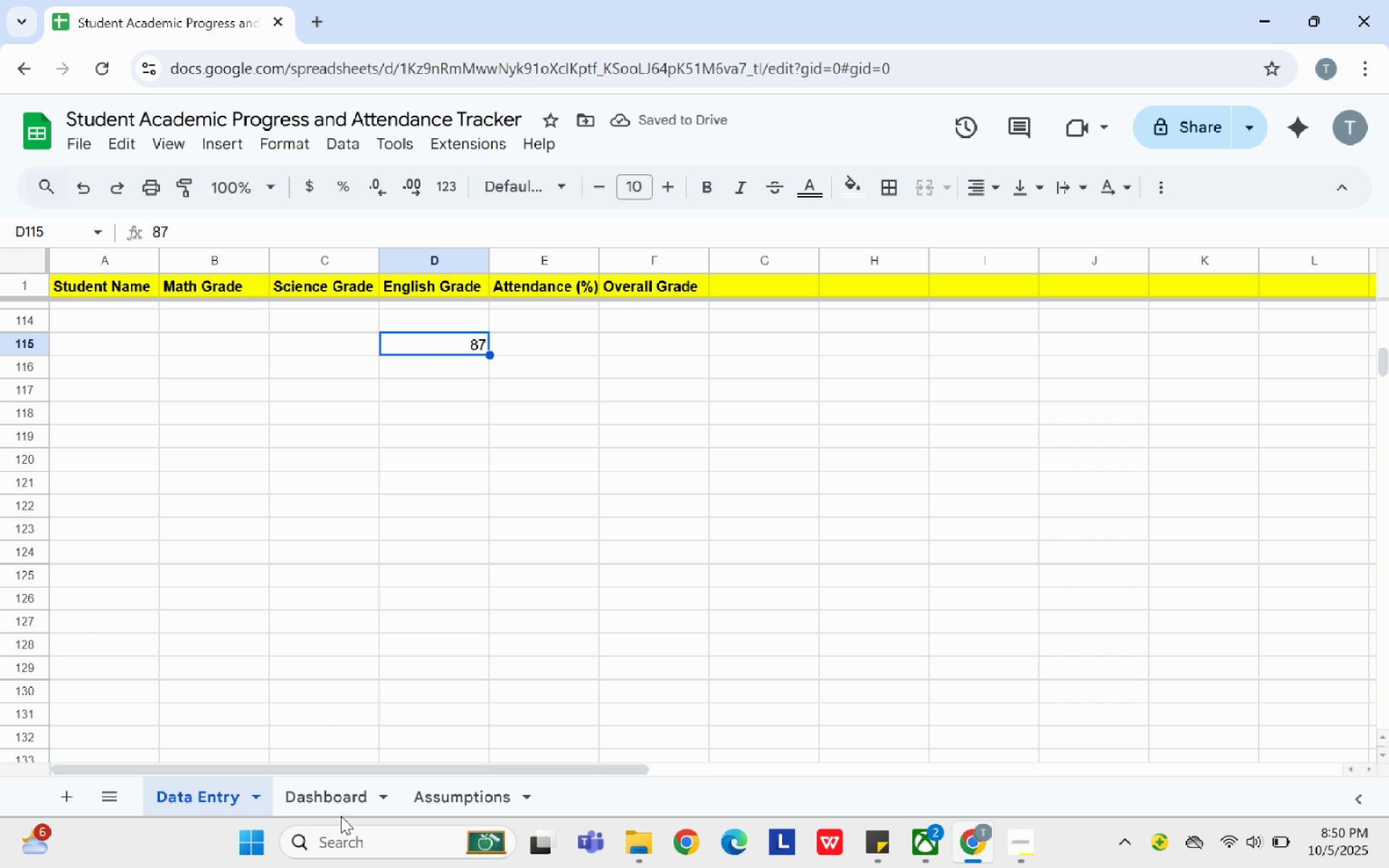 
left_click([337, 810])
 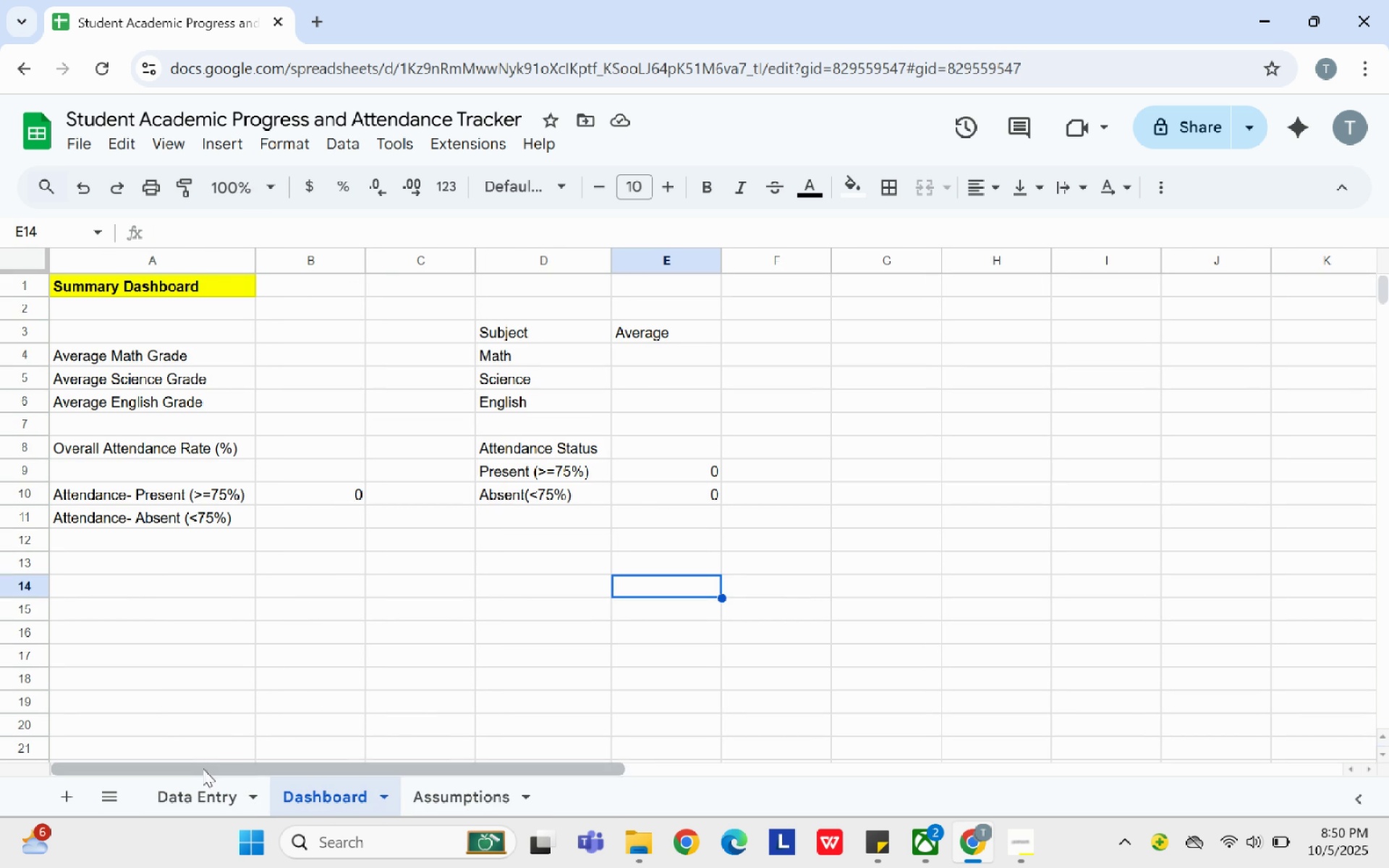 
wait(6.73)
 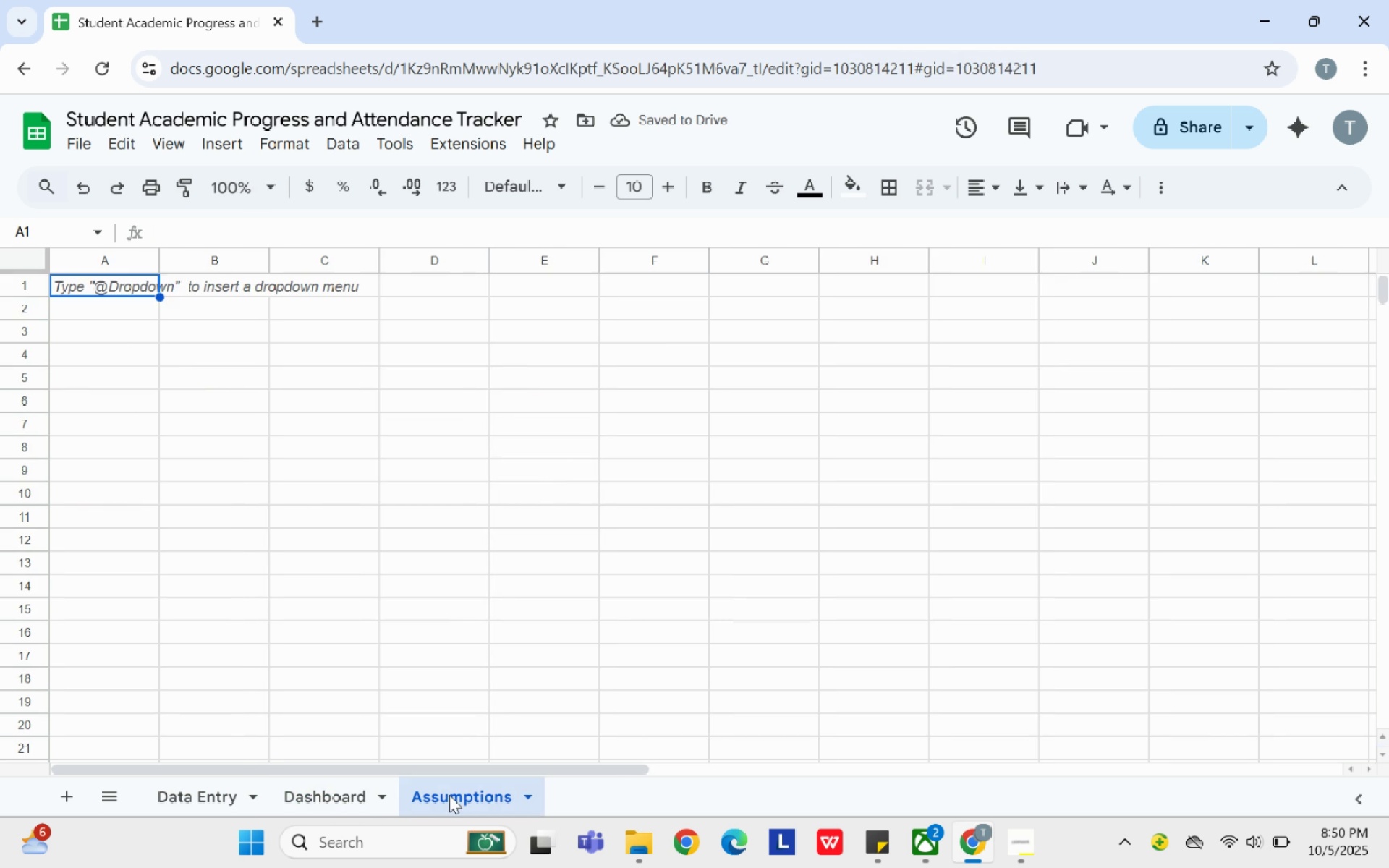 
left_click([337, 516])
 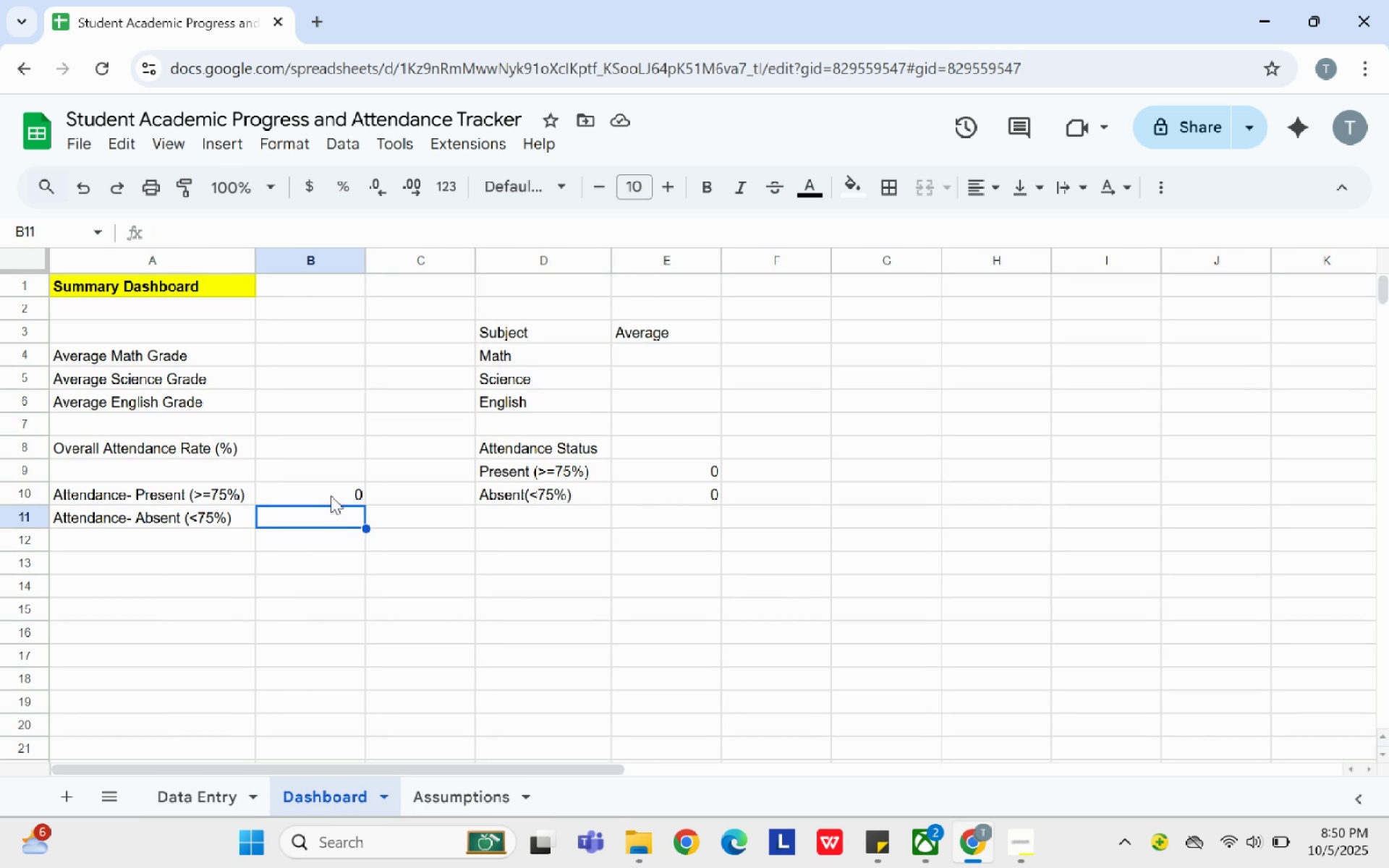 
left_click([331, 495])
 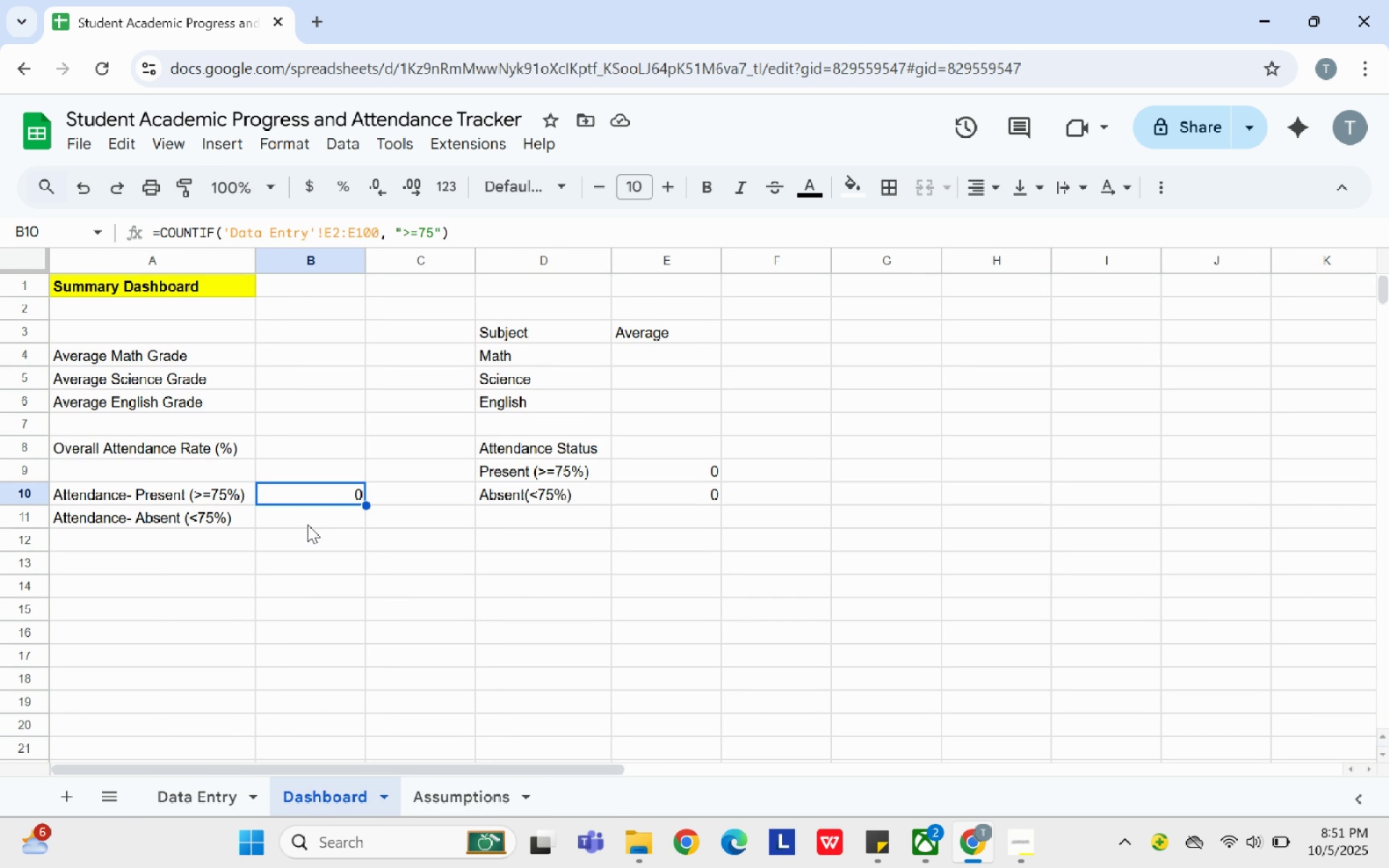 
wait(6.66)
 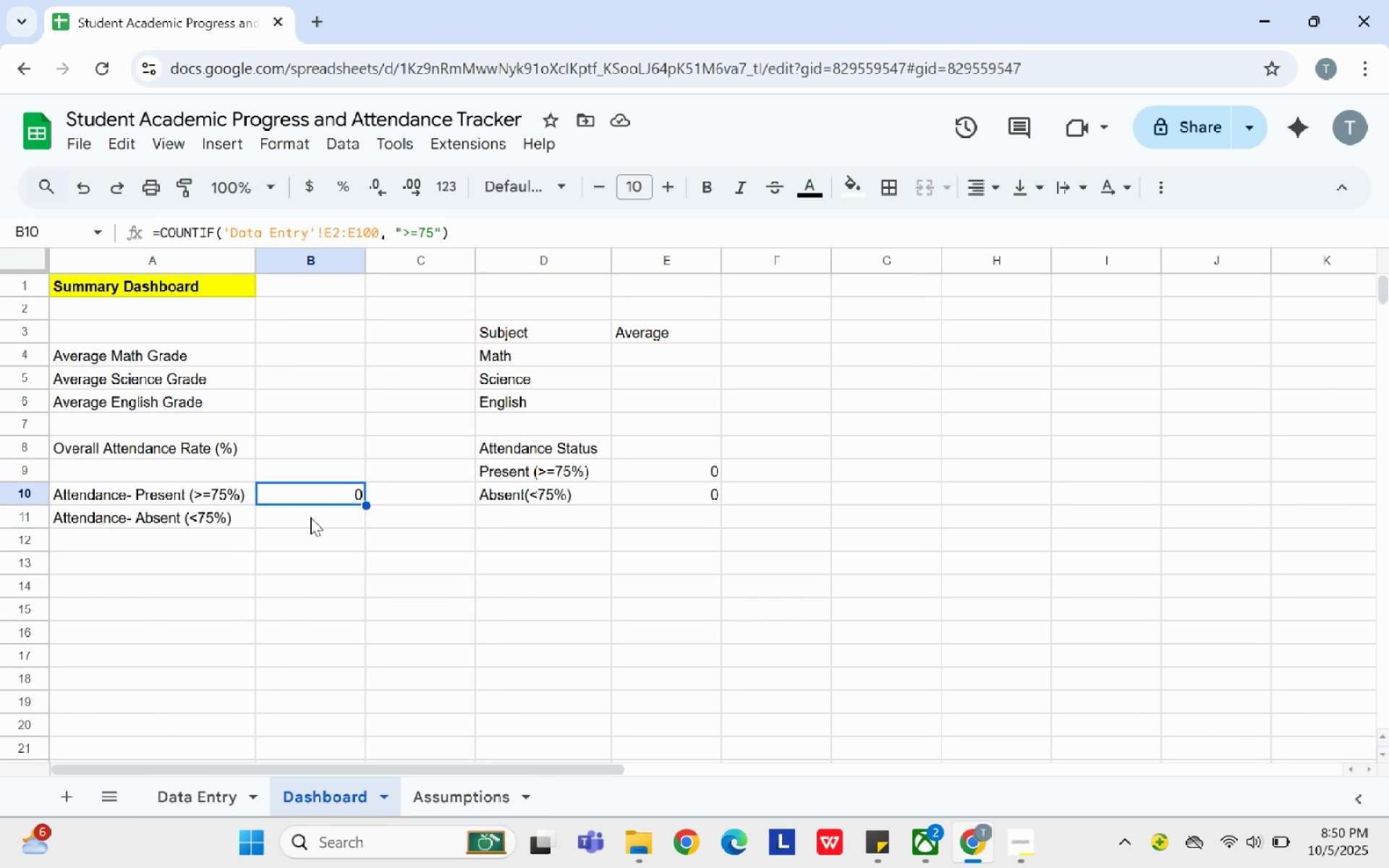 
left_click_drag(start_coordinate=[480, 226], to_coordinate=[146, 237])
 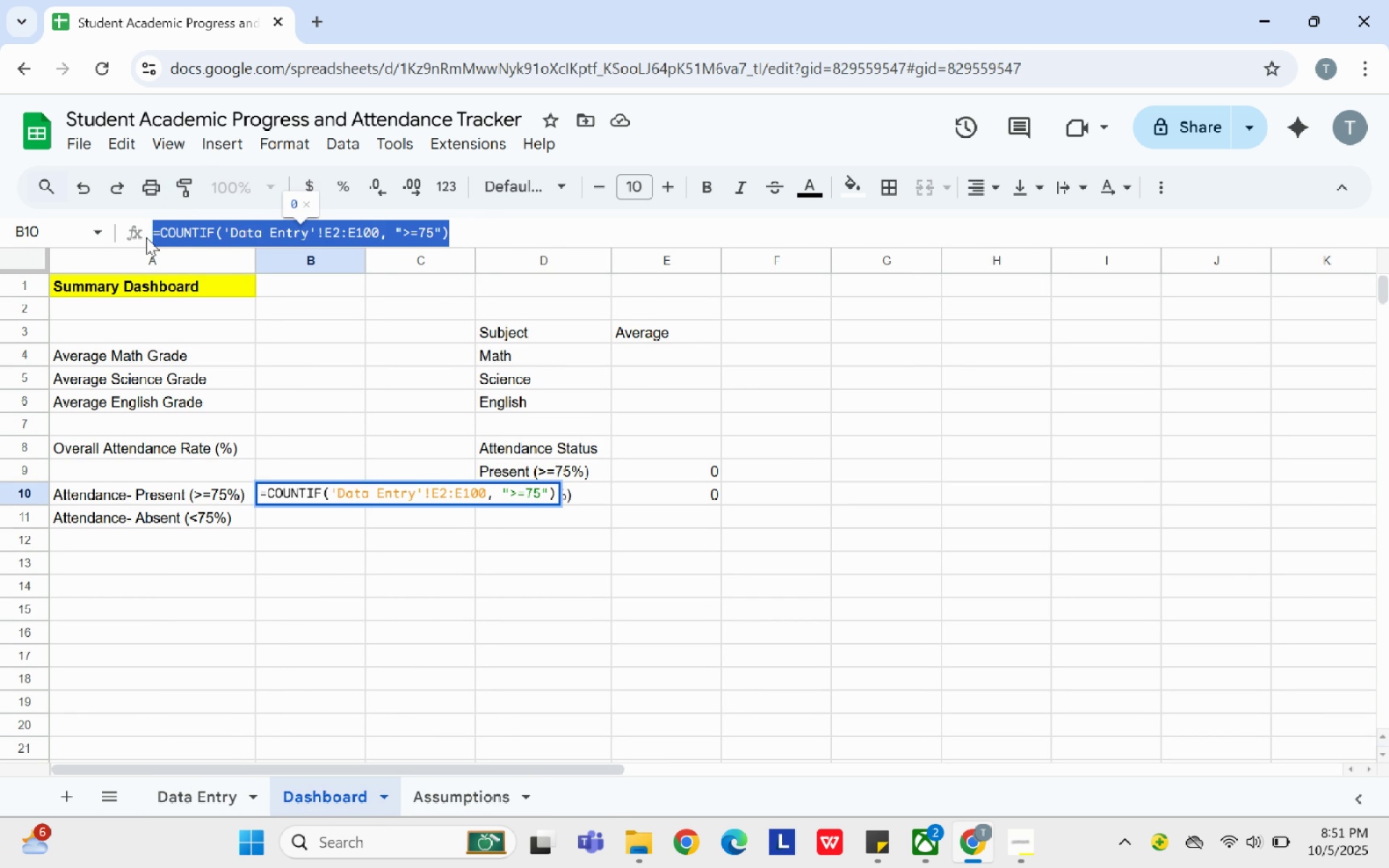 
key(Control+C)
 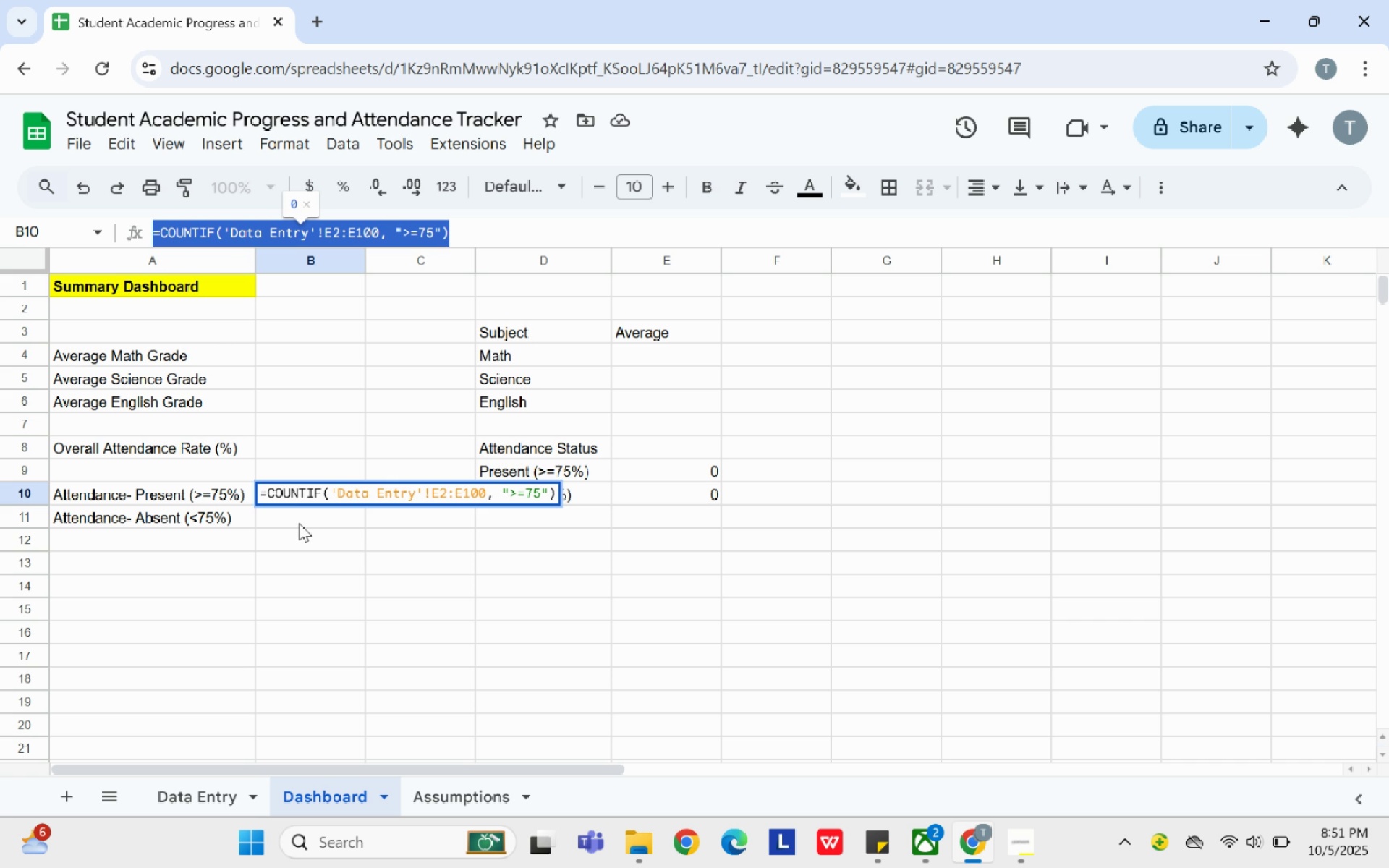 
left_click([299, 523])
 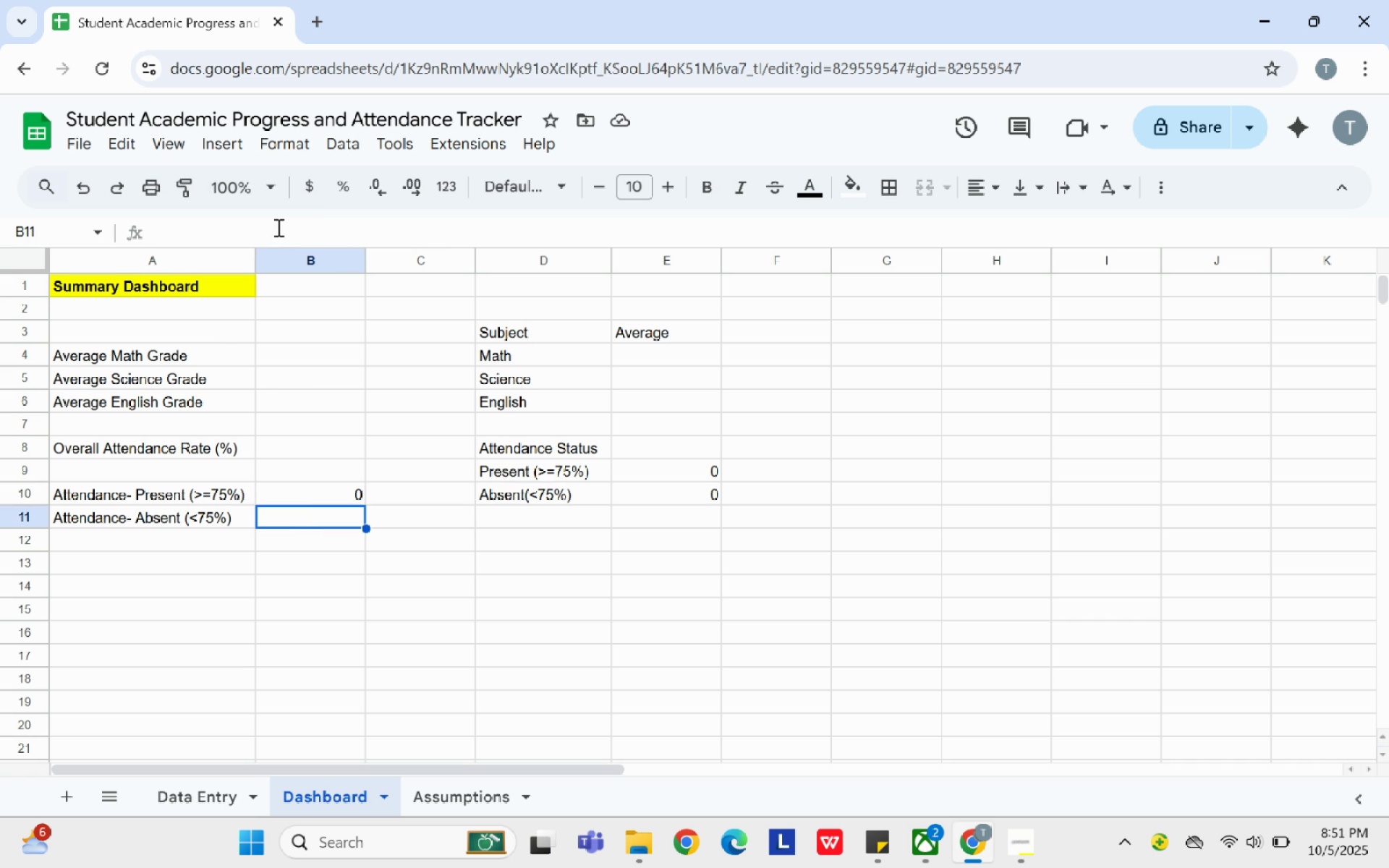 
left_click([277, 227])
 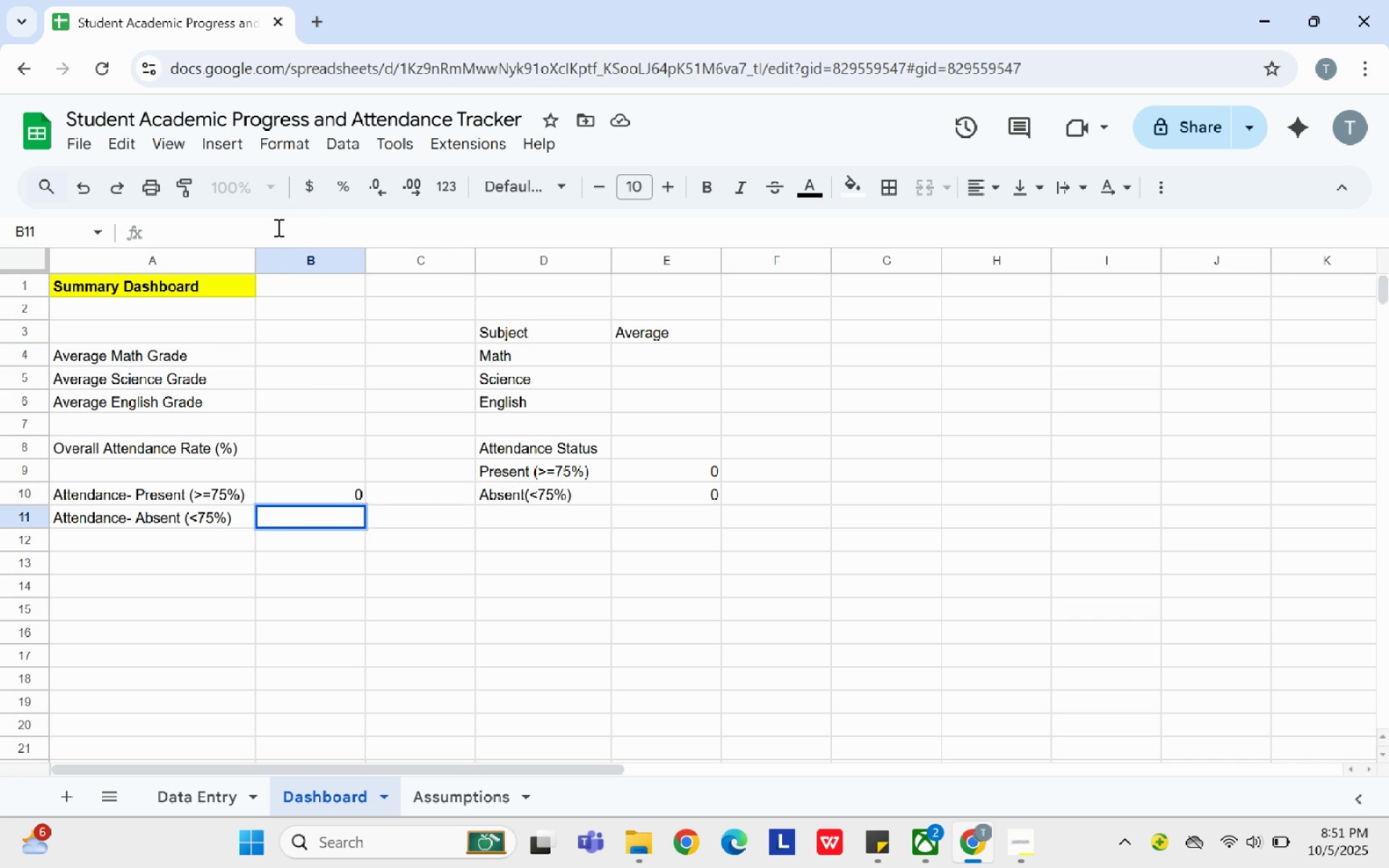 
key(Control+V)
 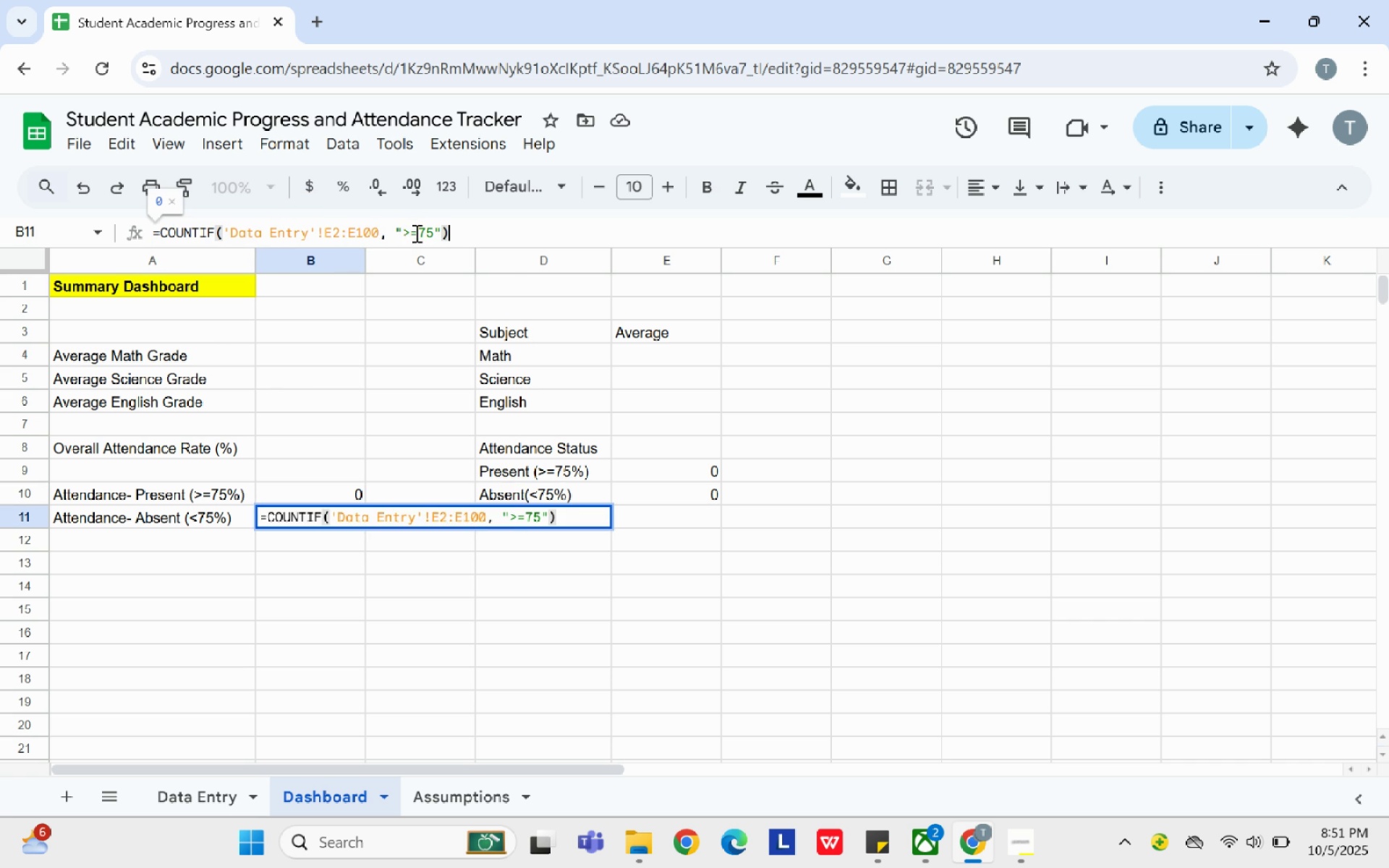 
left_click([416, 233])
 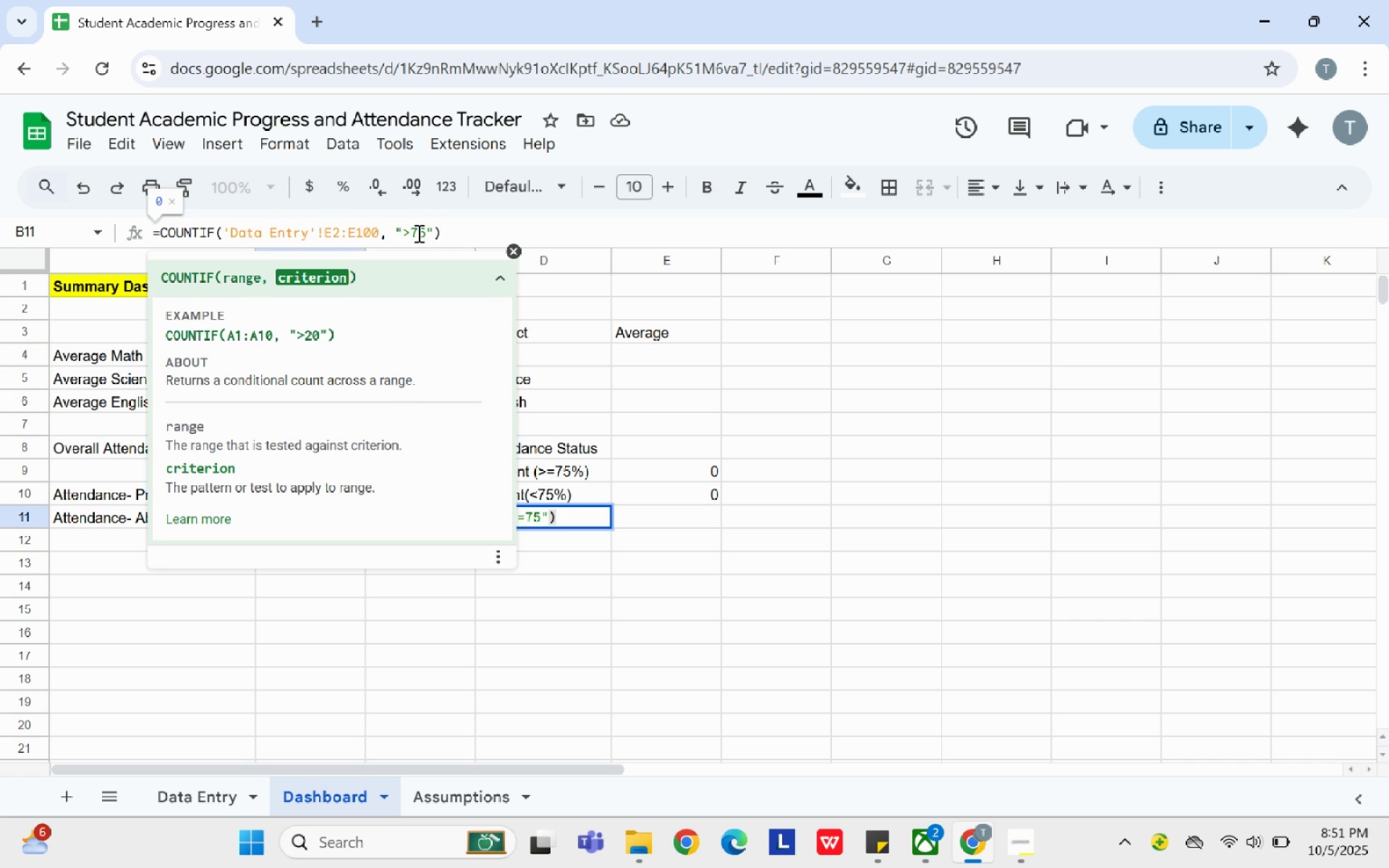 
key(Backspace)
 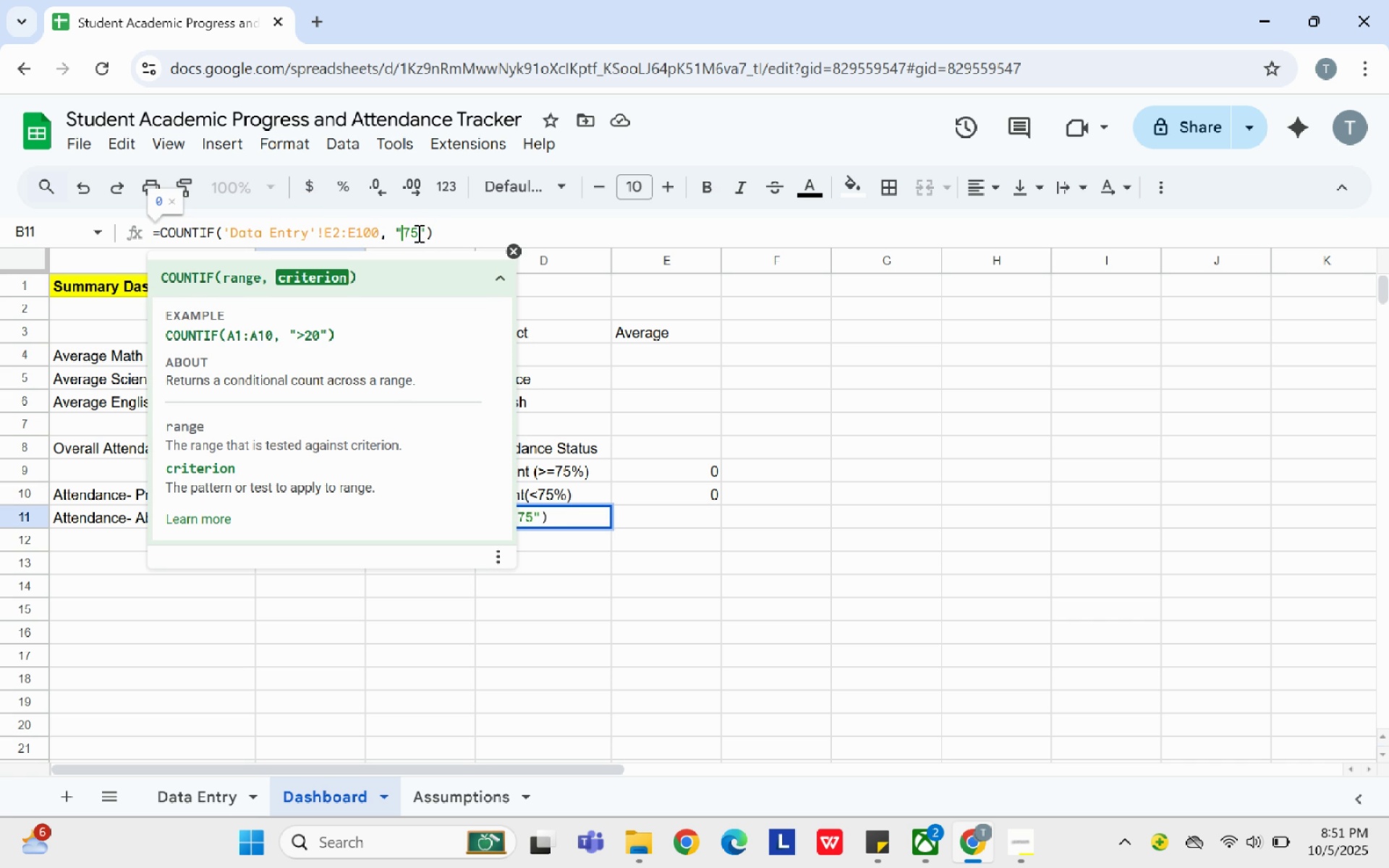 
key(Backspace)
 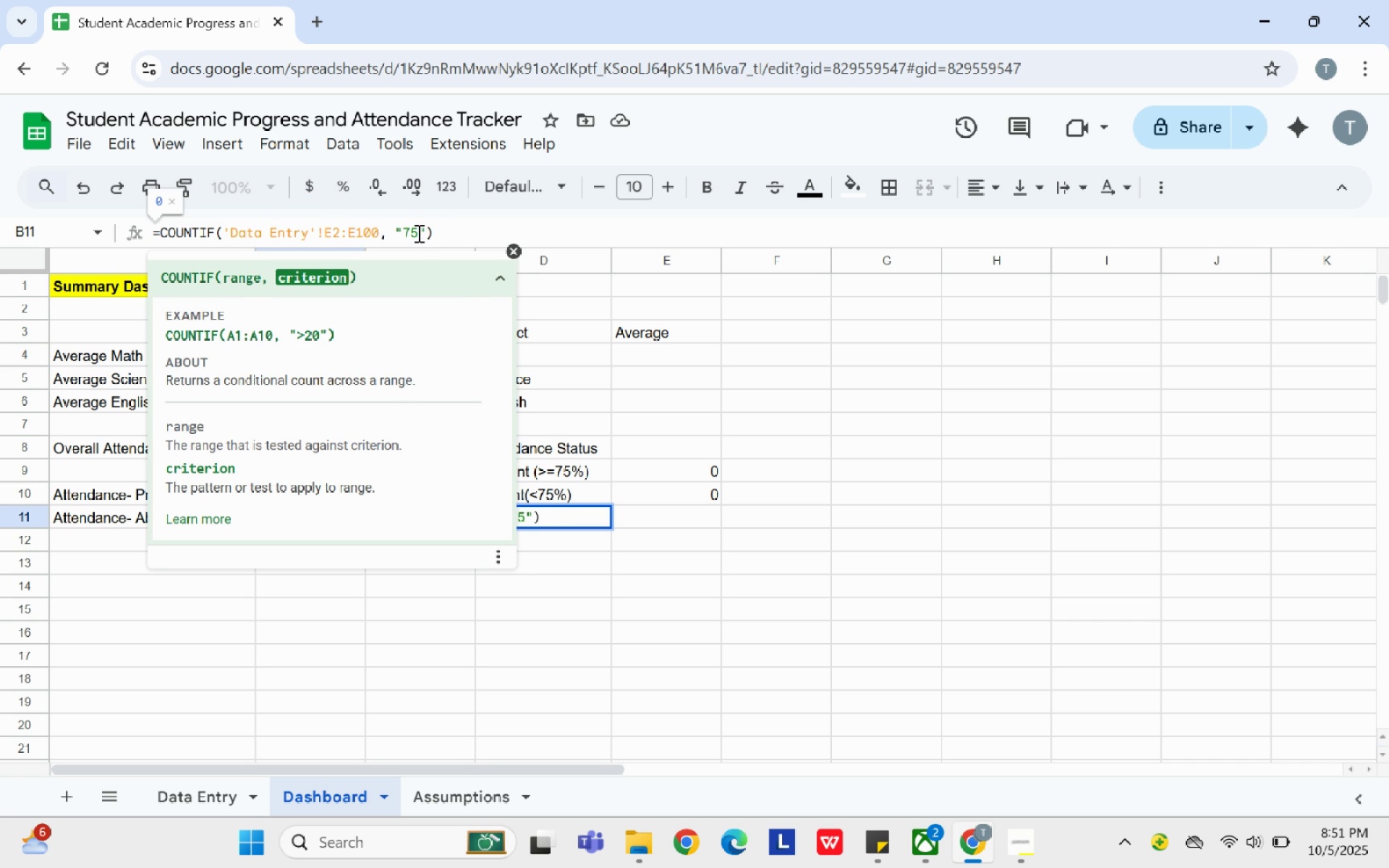 
key(Shift+Comma)
 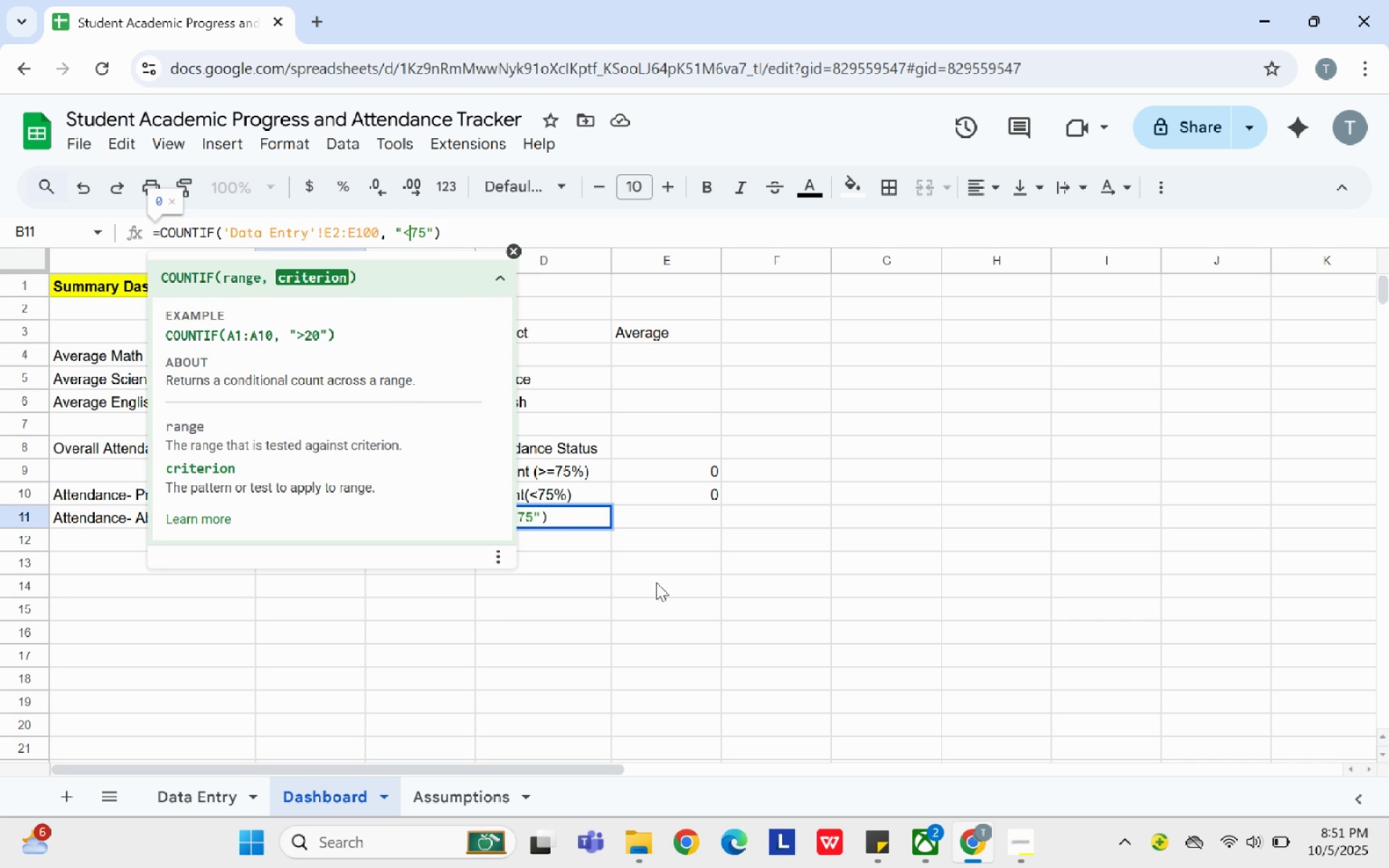 
left_click([658, 586])
 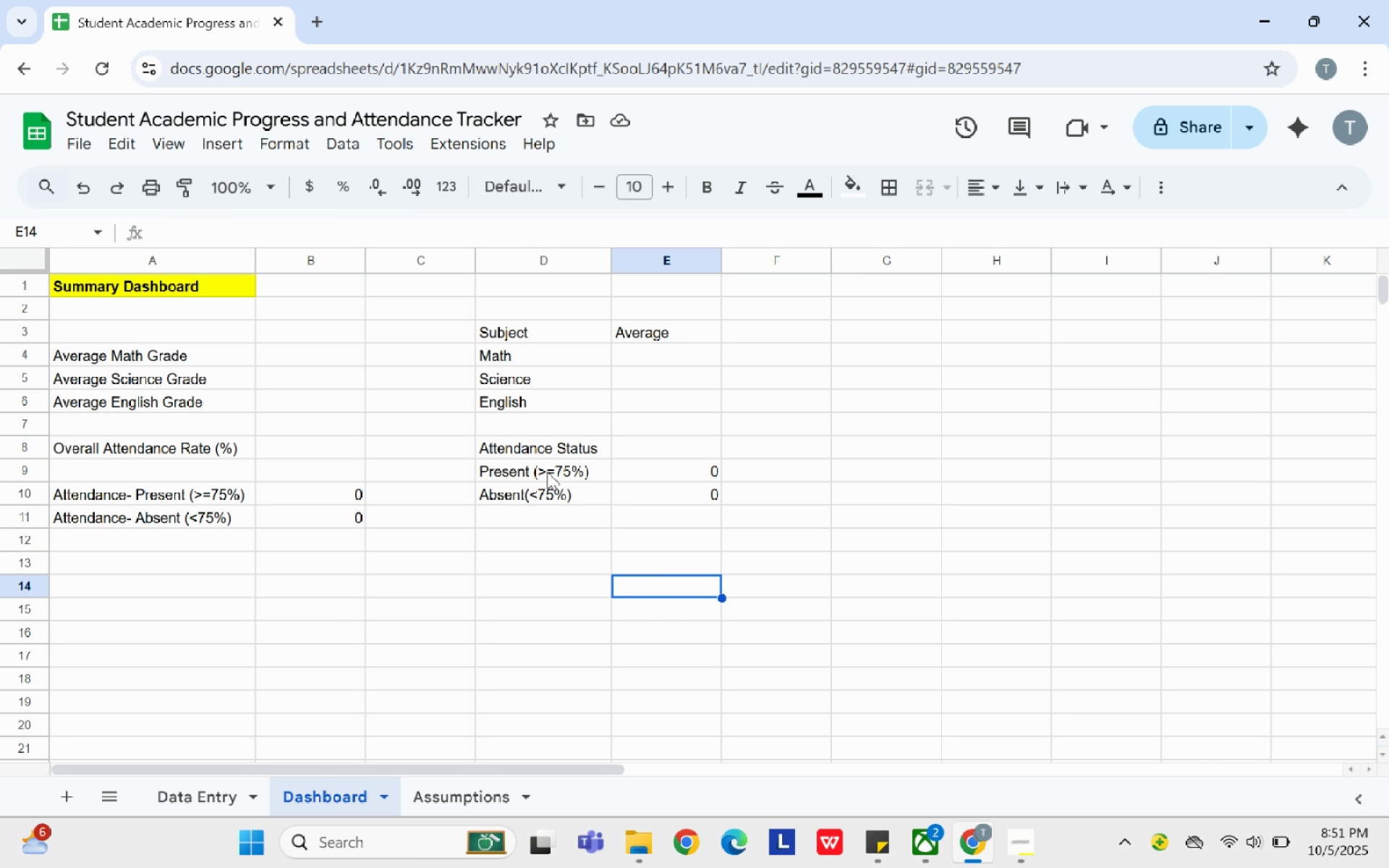 
wait(41.07)
 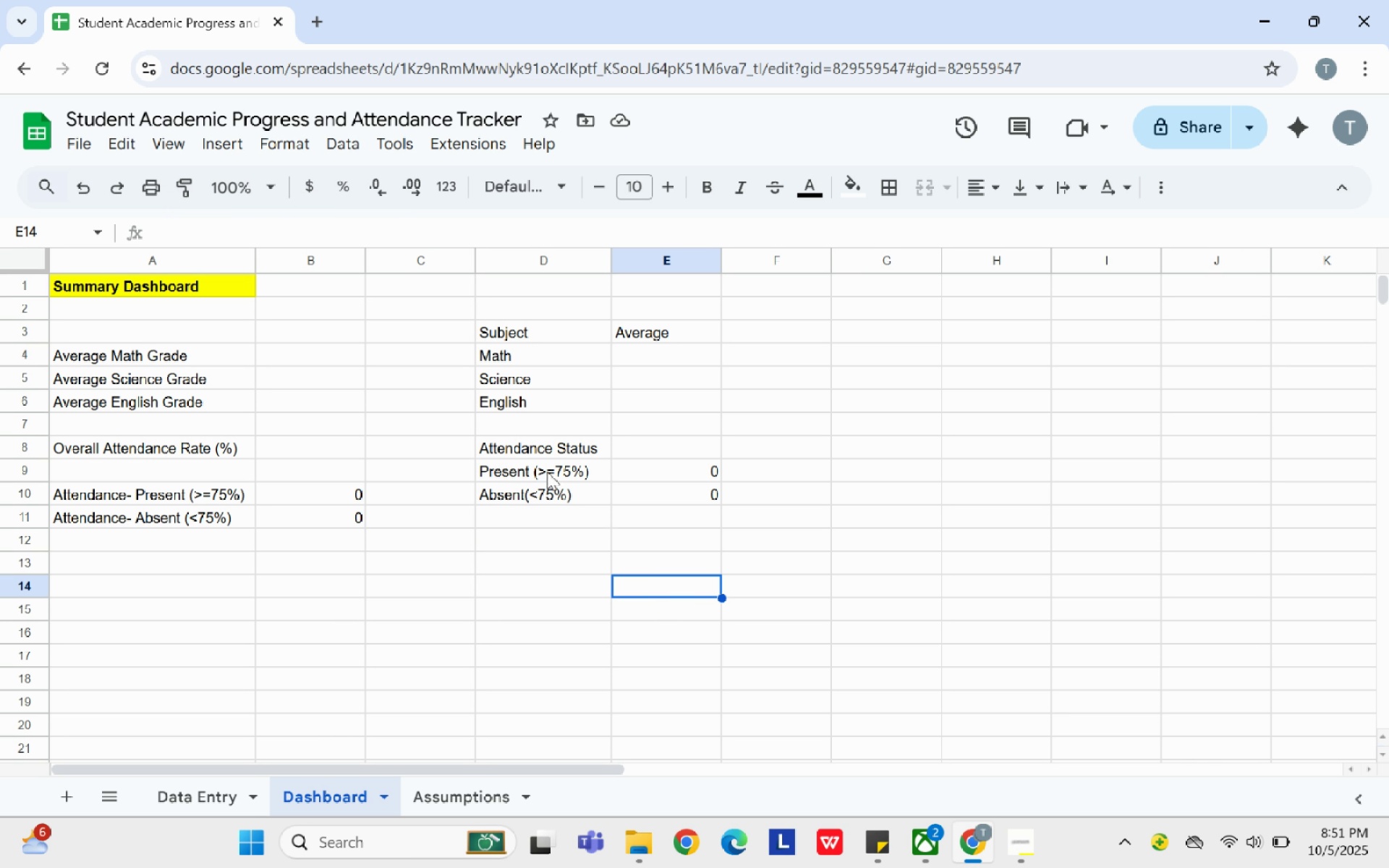 
left_click([517, 261])
 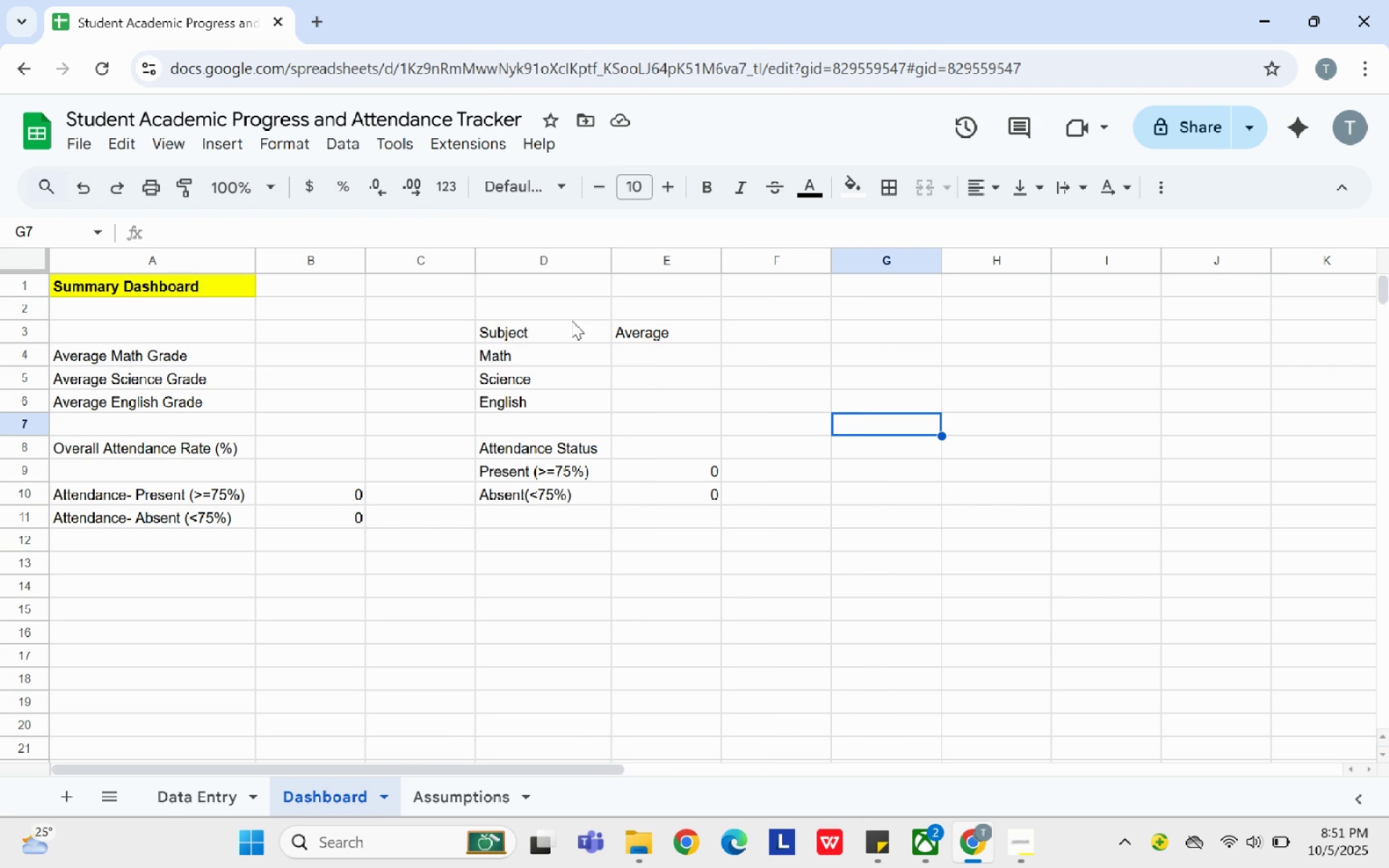 
wait(5.82)
 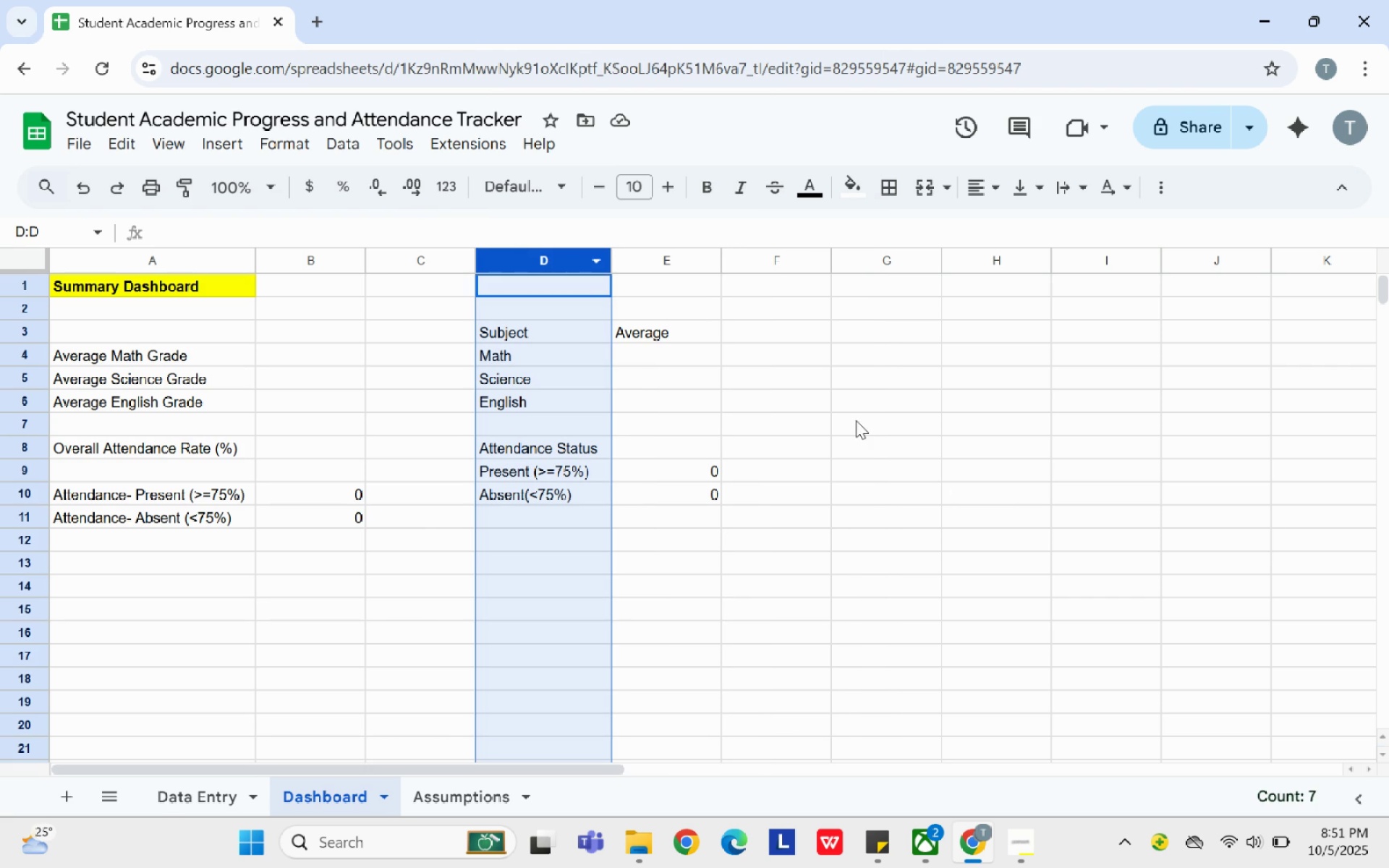 
left_click_drag(start_coordinate=[534, 447], to_coordinate=[700, 501])
 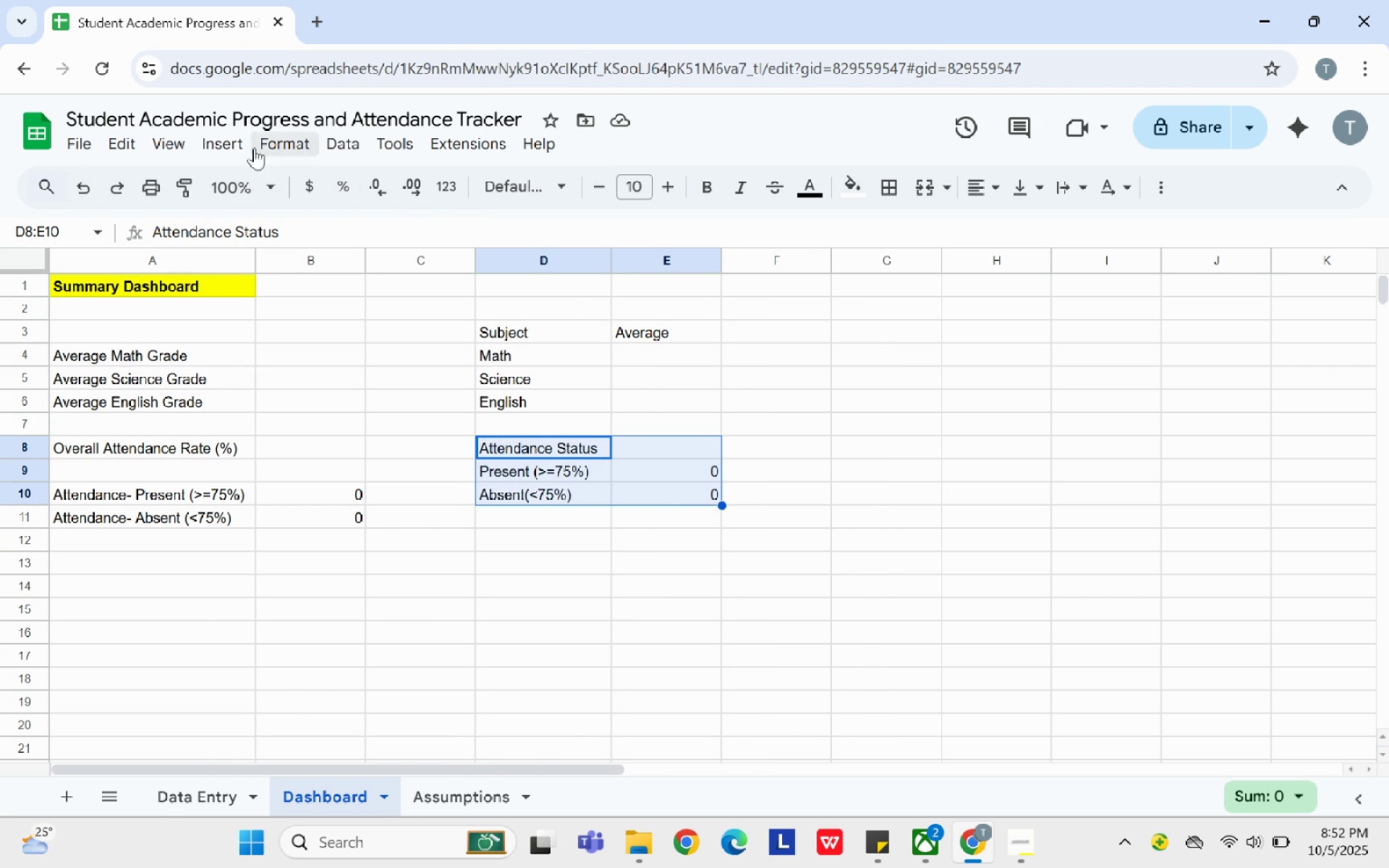 
left_click([223, 139])
 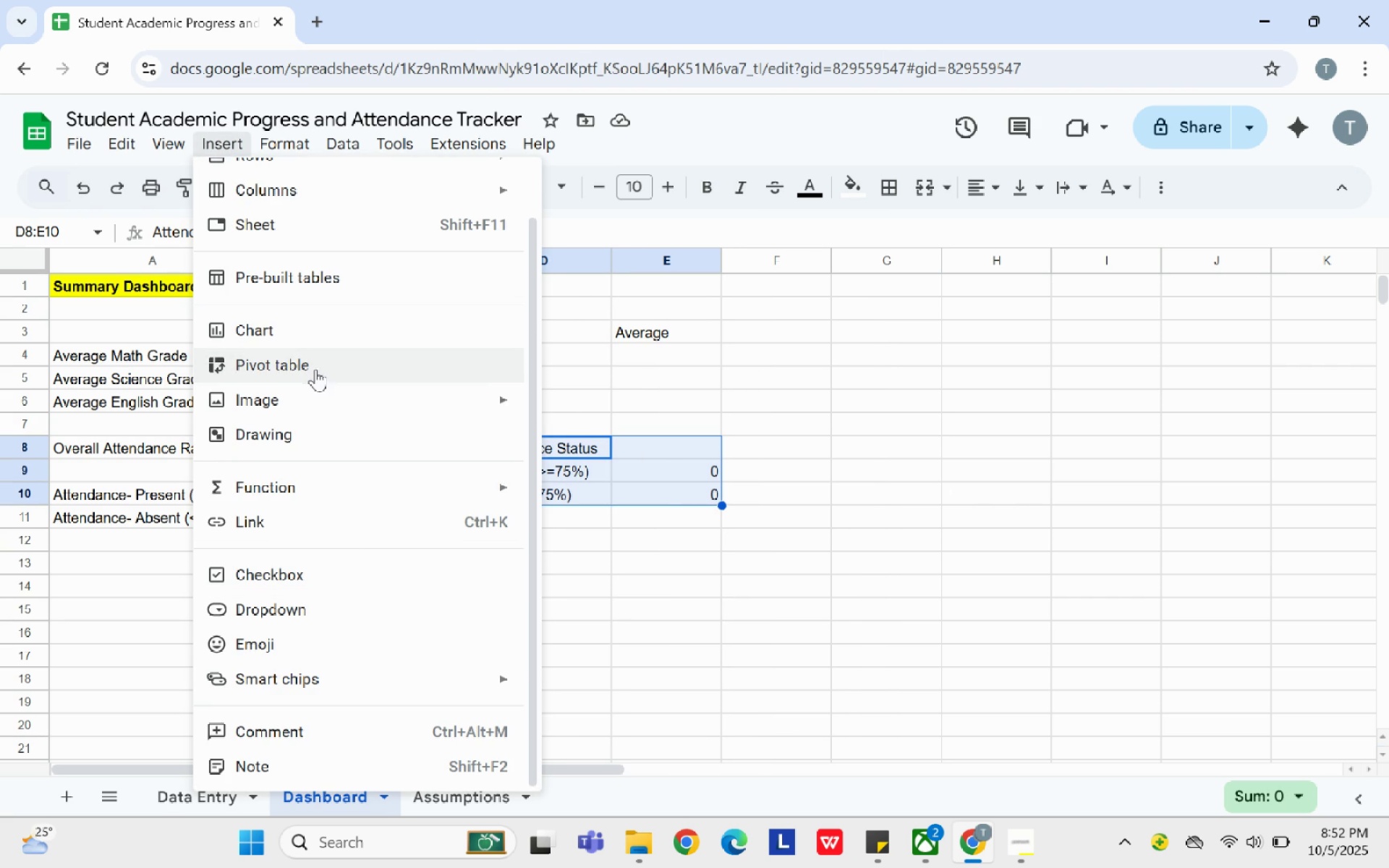 
left_click([326, 318])
 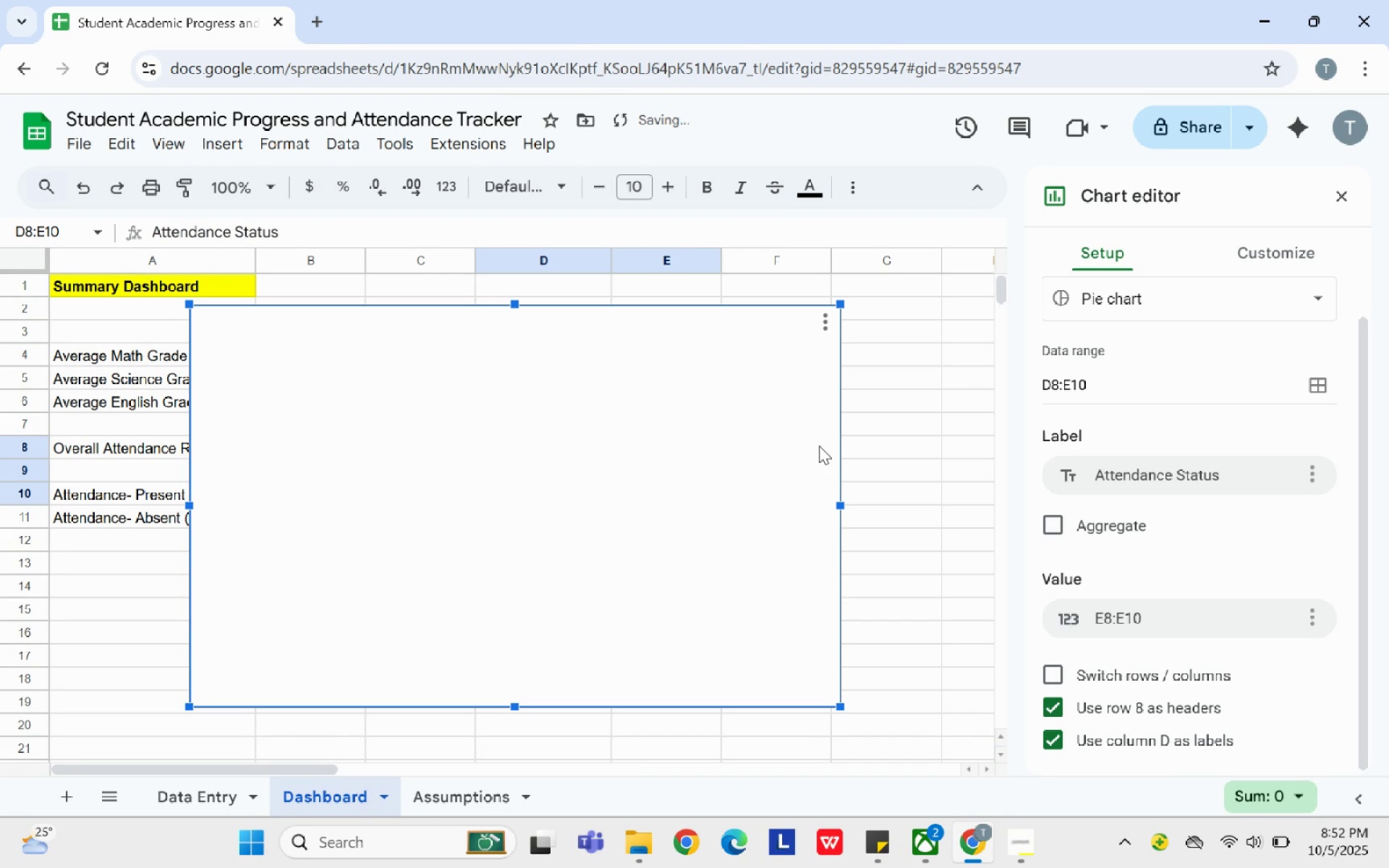 
left_click([1172, 478])
 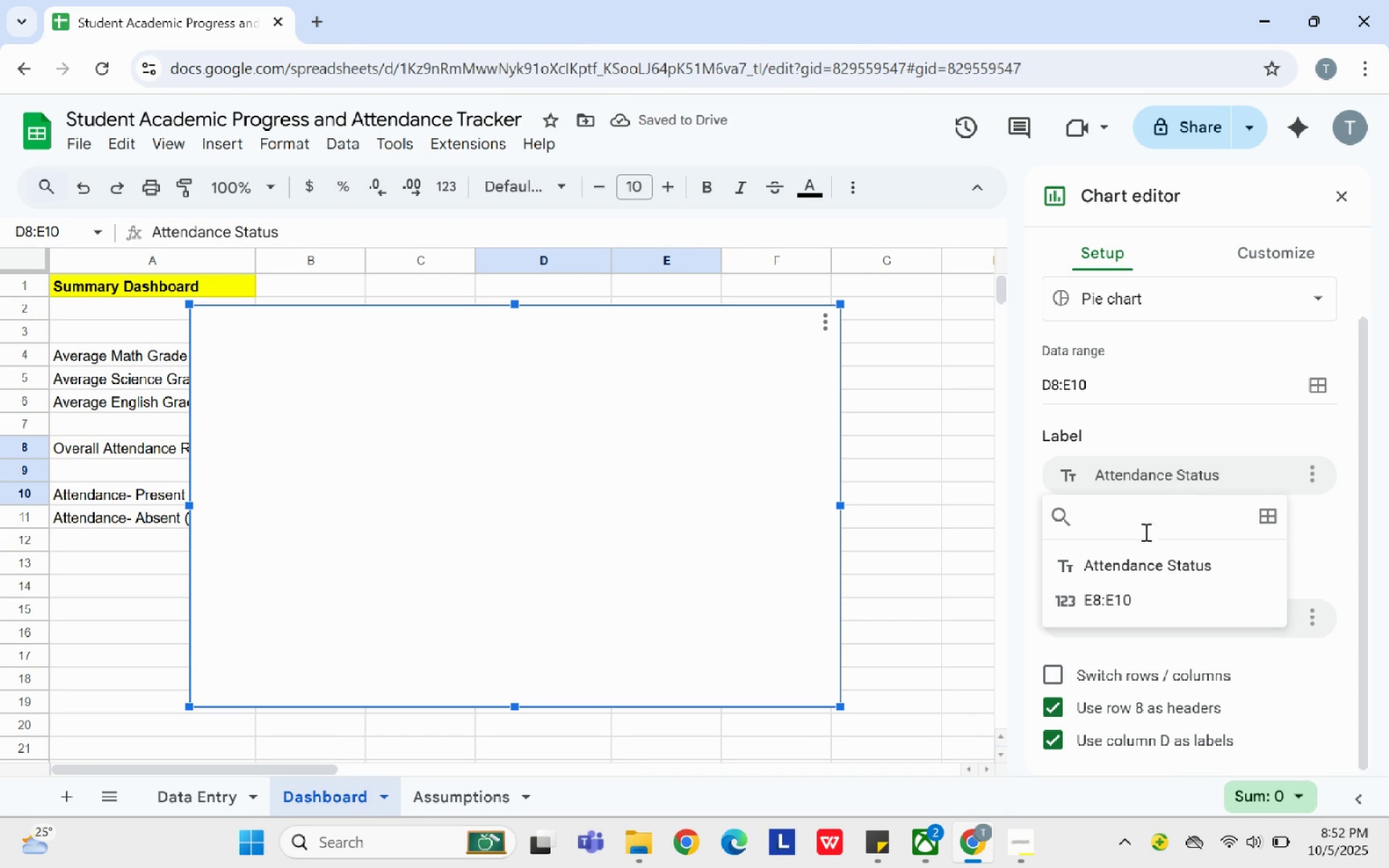 
mouse_move([1144, 569])
 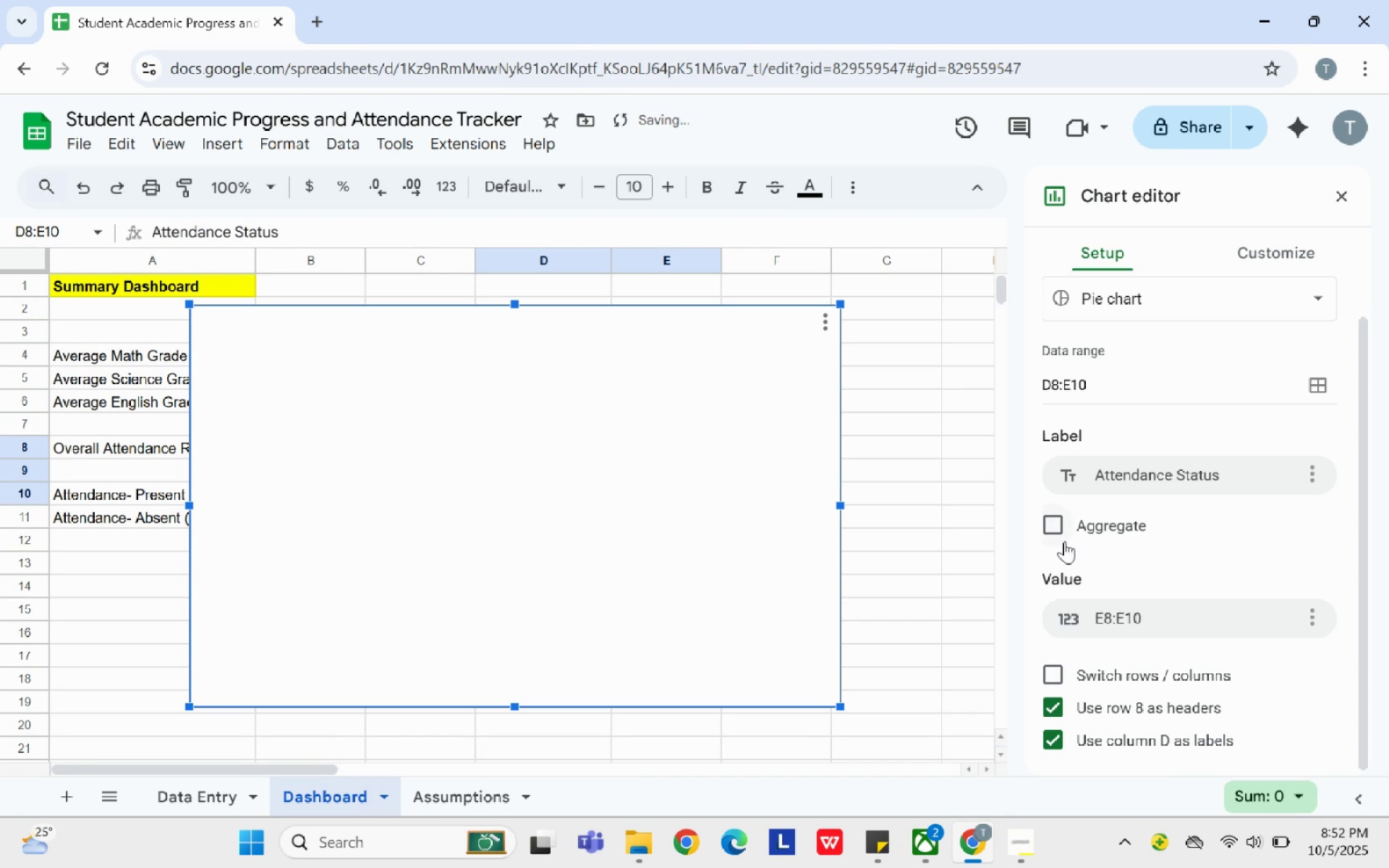 
left_click([1062, 539])
 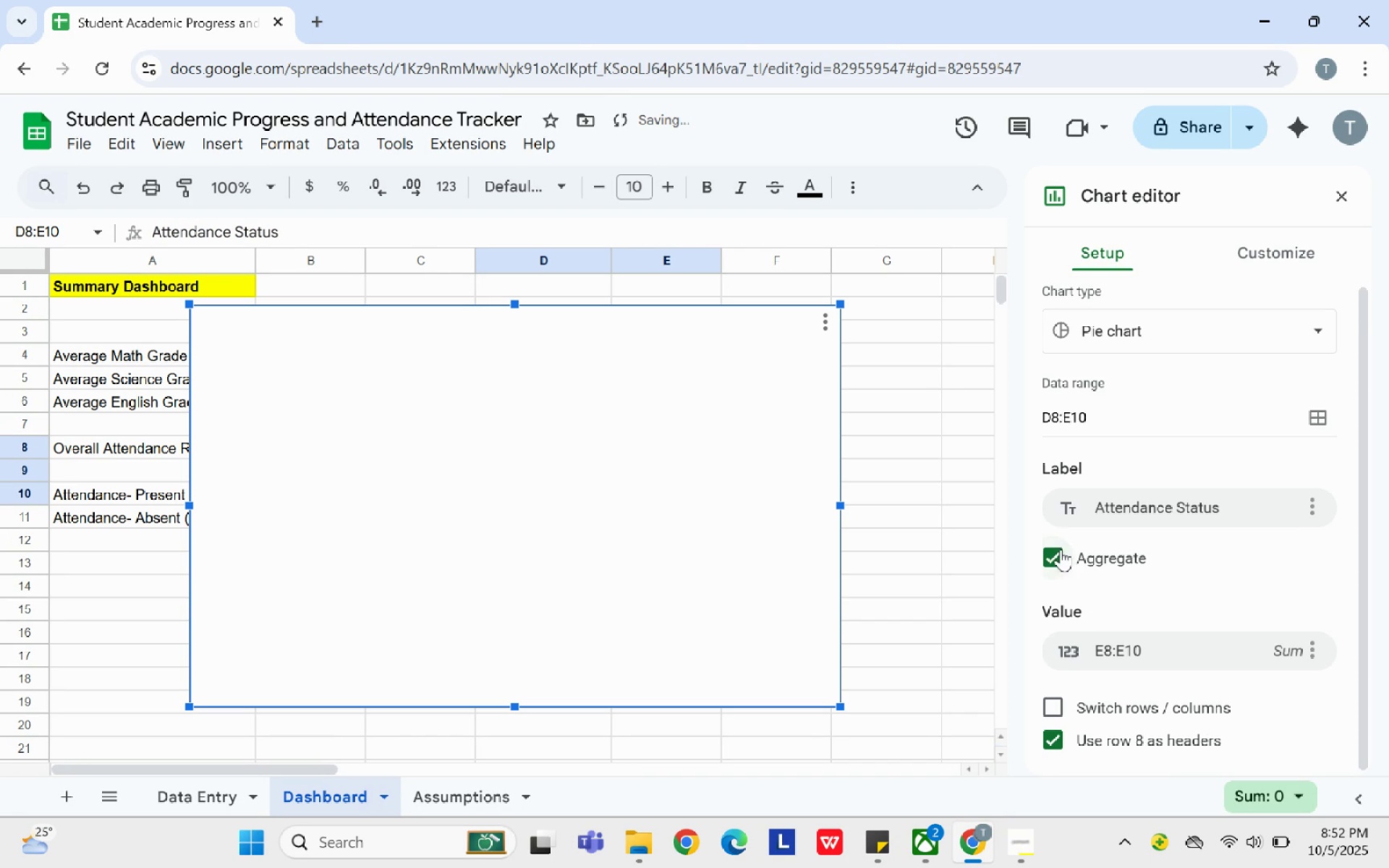 
left_click([1061, 550])
 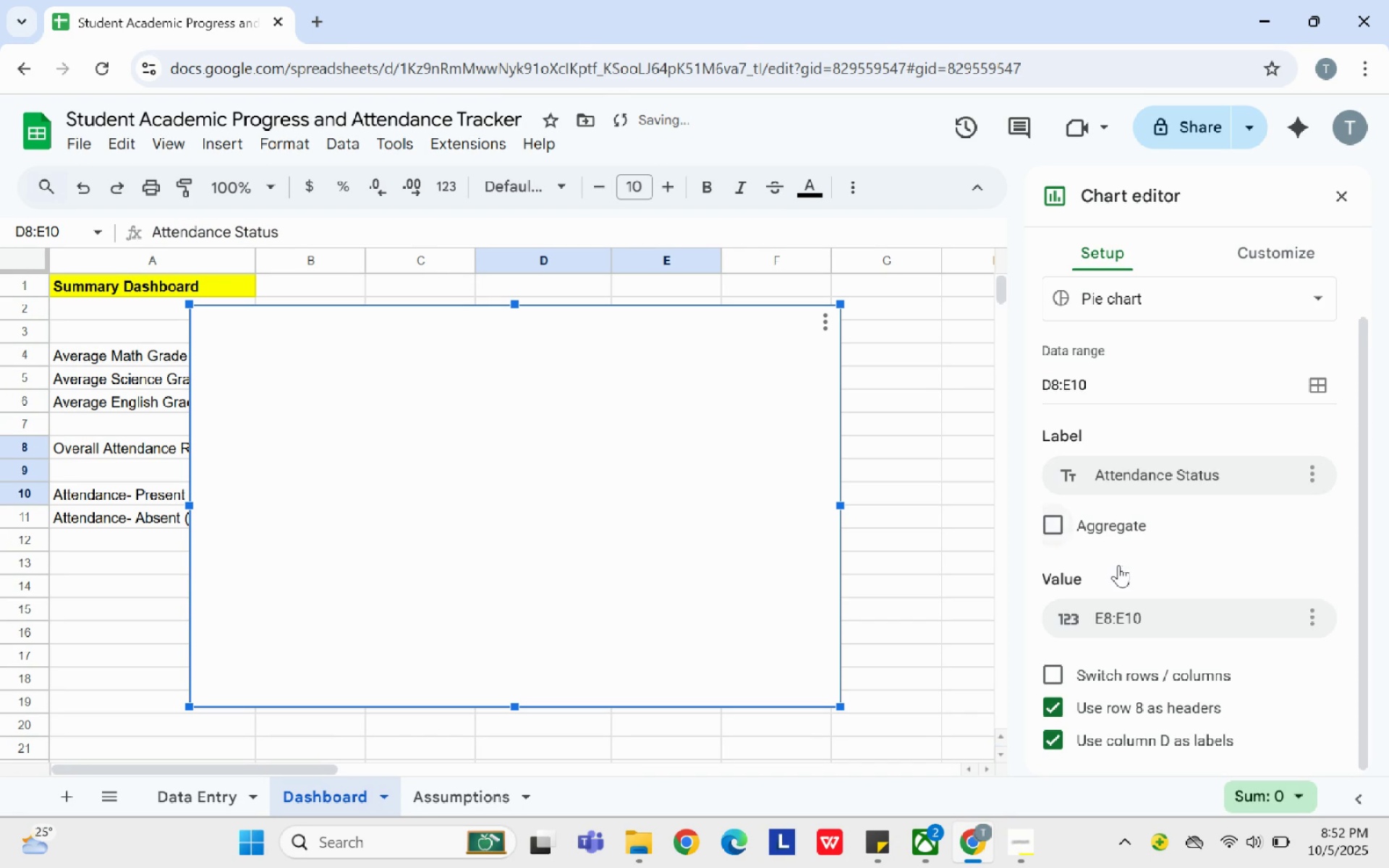 
scroll: coordinate [1120, 564], scroll_direction: down, amount: 3.0
 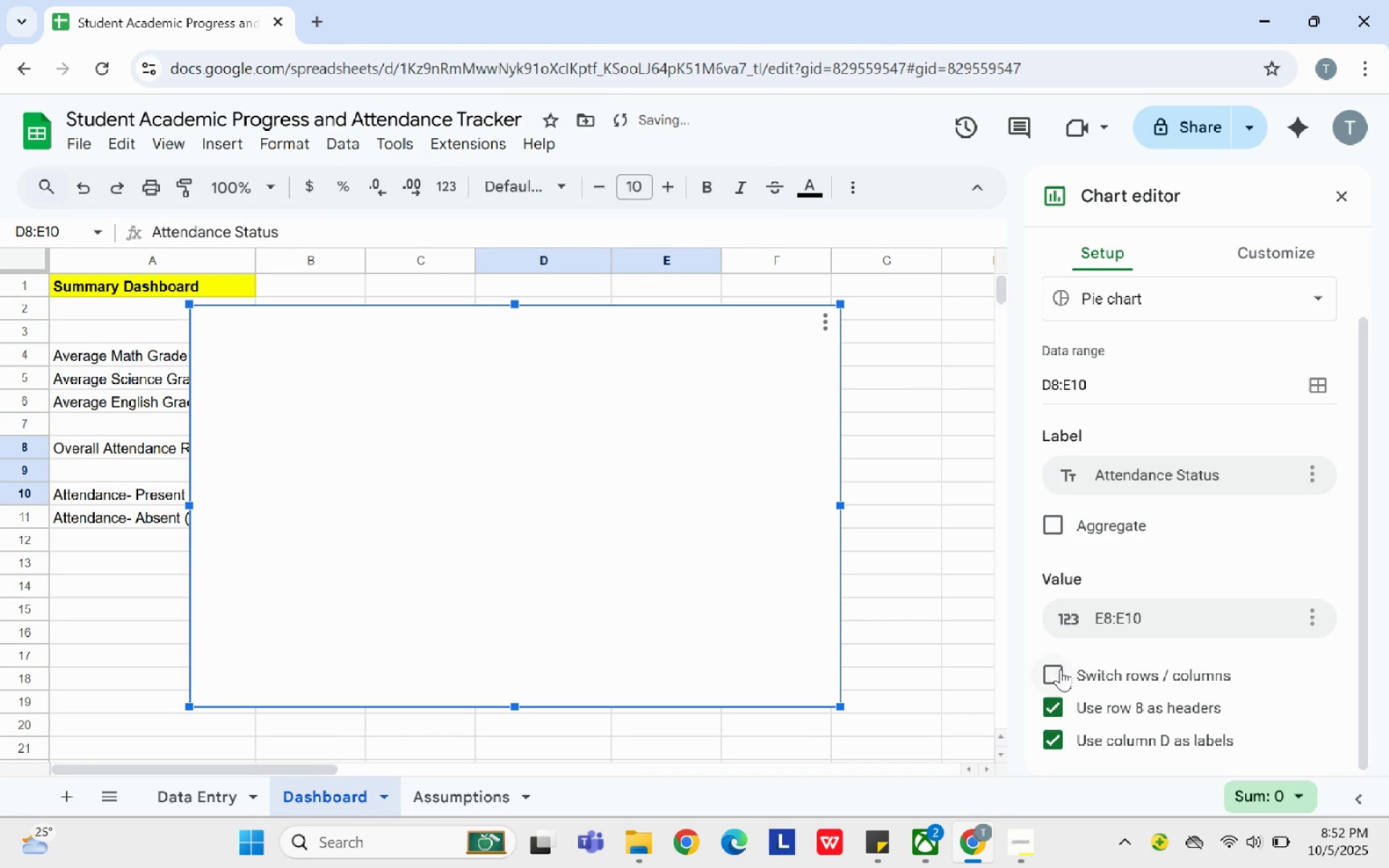 
left_click([1061, 669])
 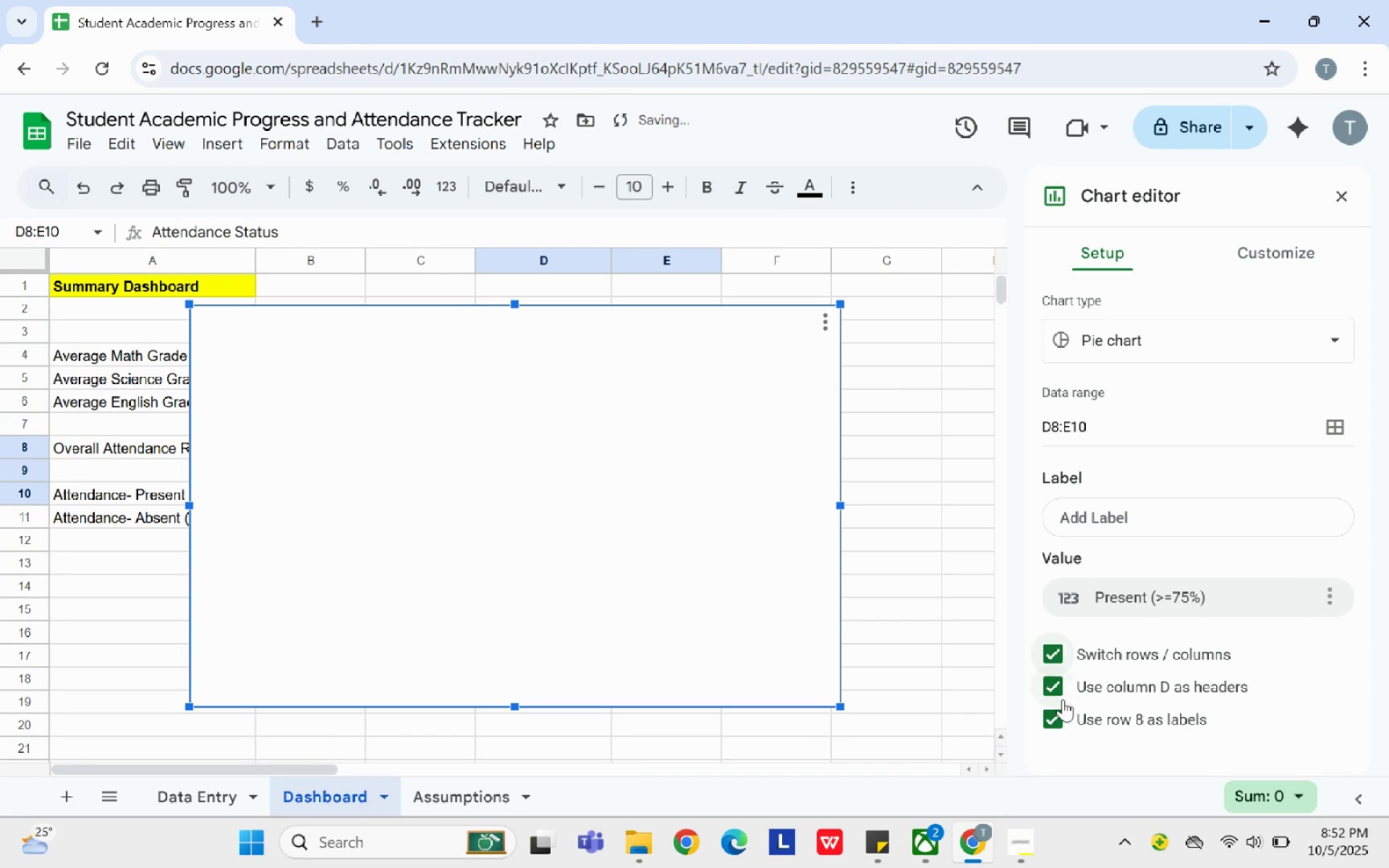 
left_click([1063, 699])
 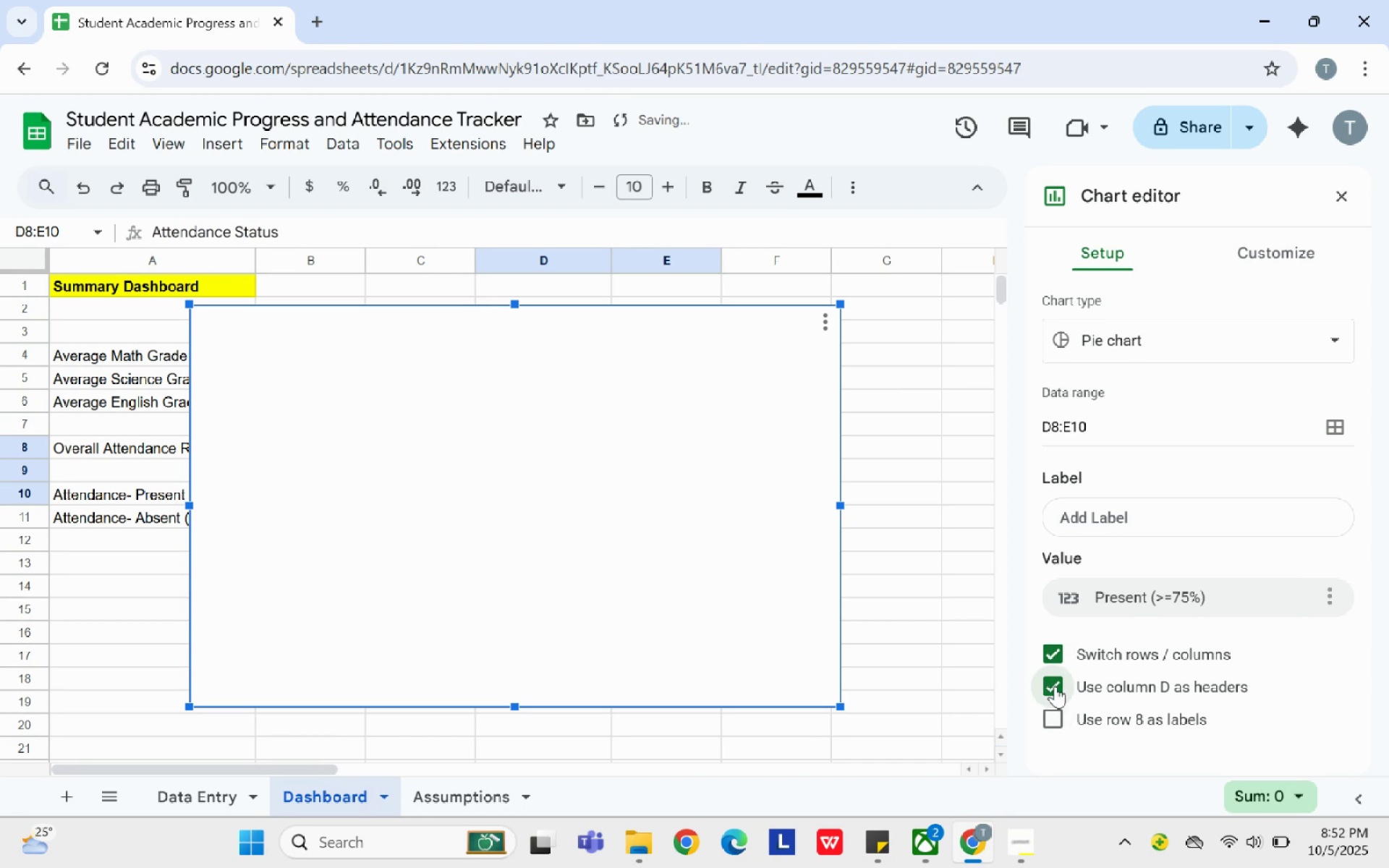 
left_click([1055, 686])
 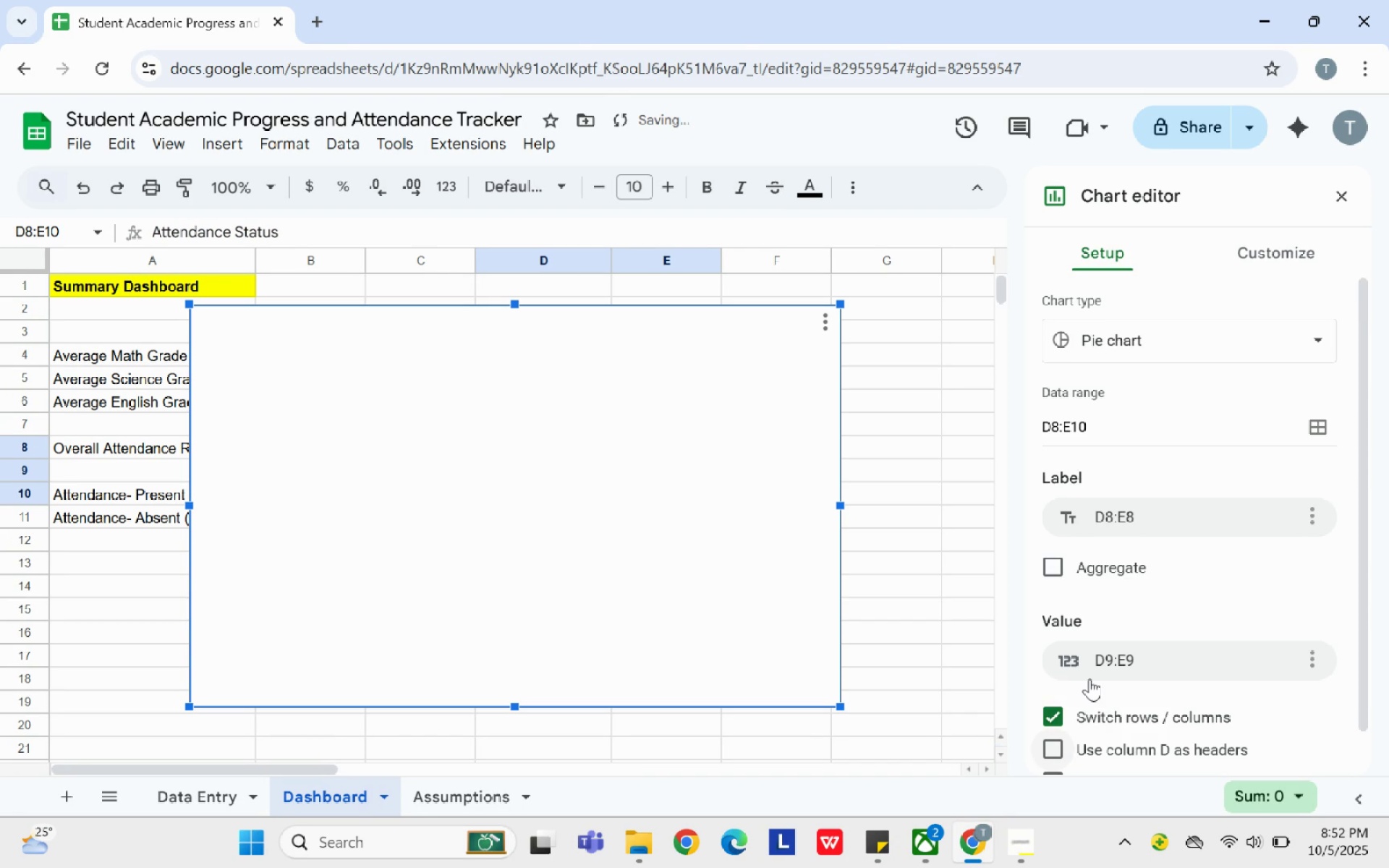 
scroll: coordinate [1089, 678], scroll_direction: down, amount: 3.0
 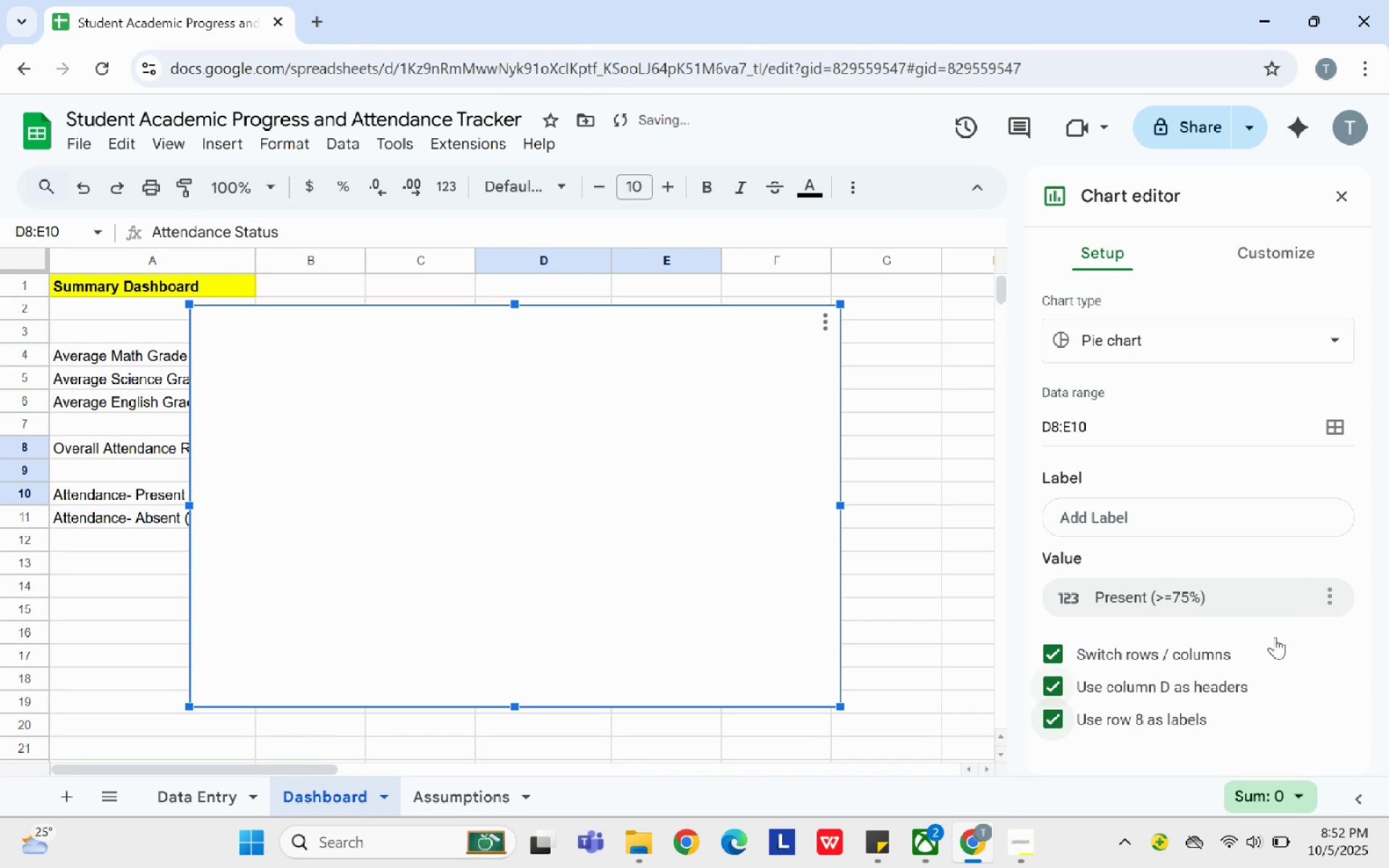 
left_click([1325, 596])
 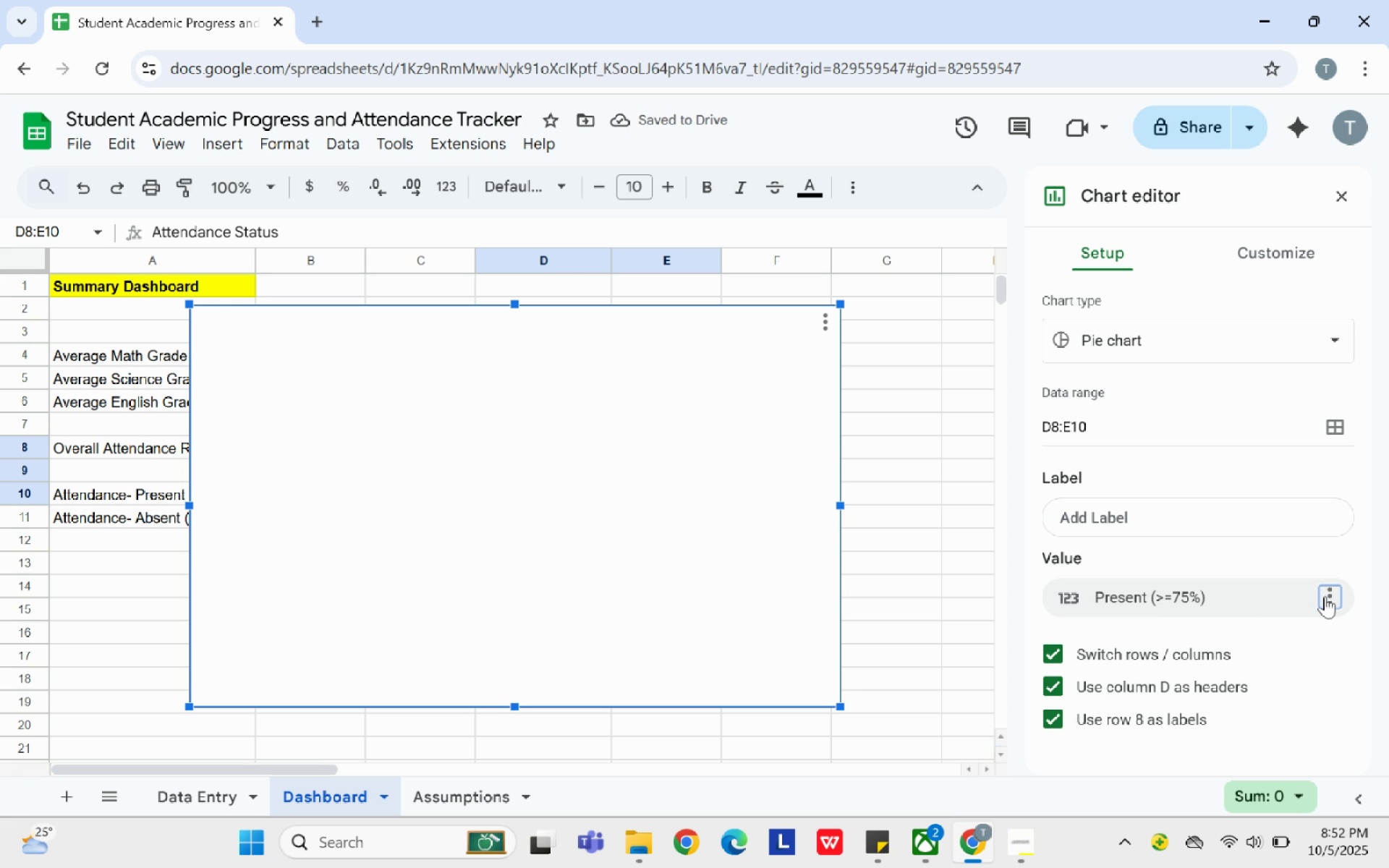 
left_click([1325, 596])
 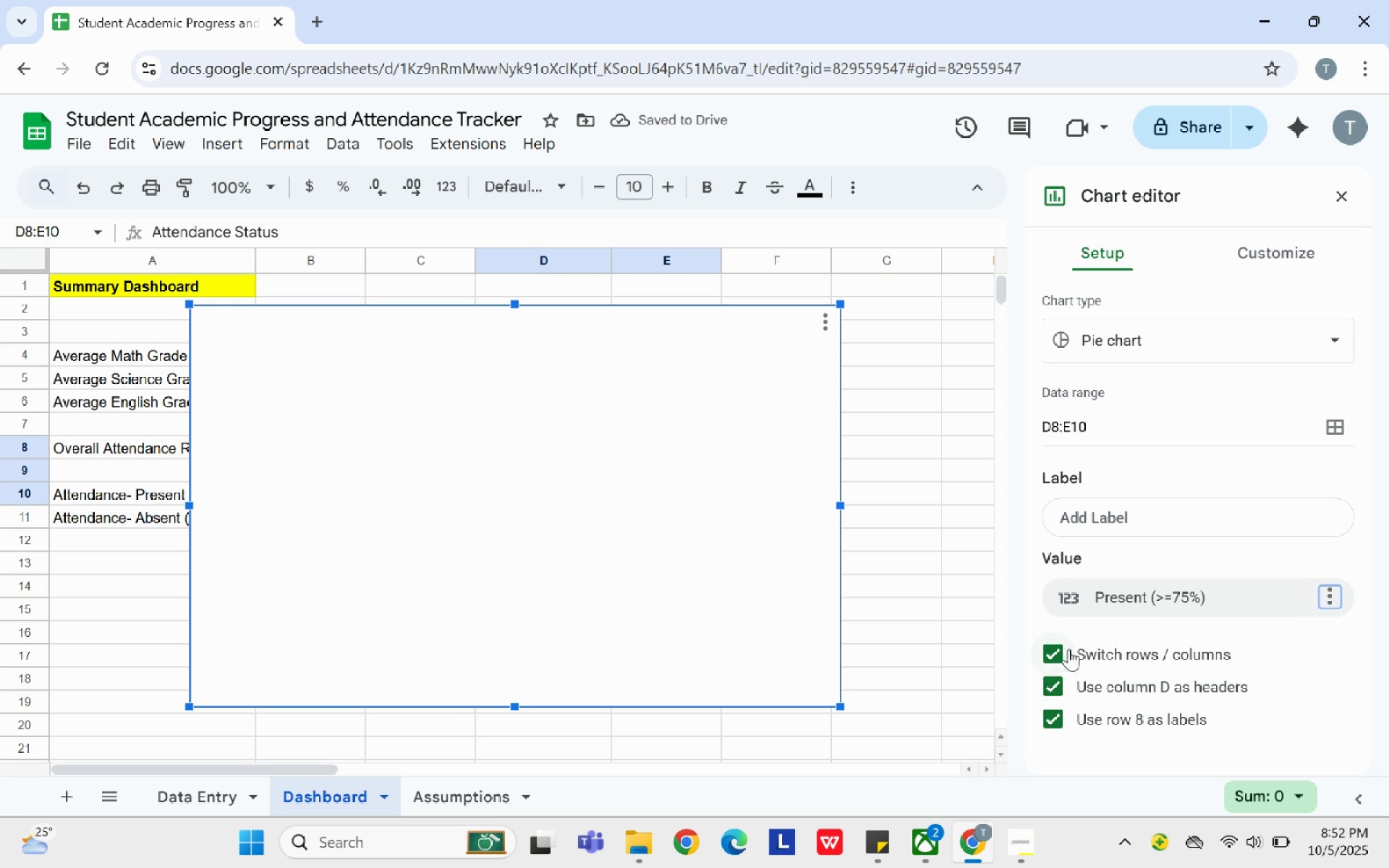 
left_click([1066, 649])
 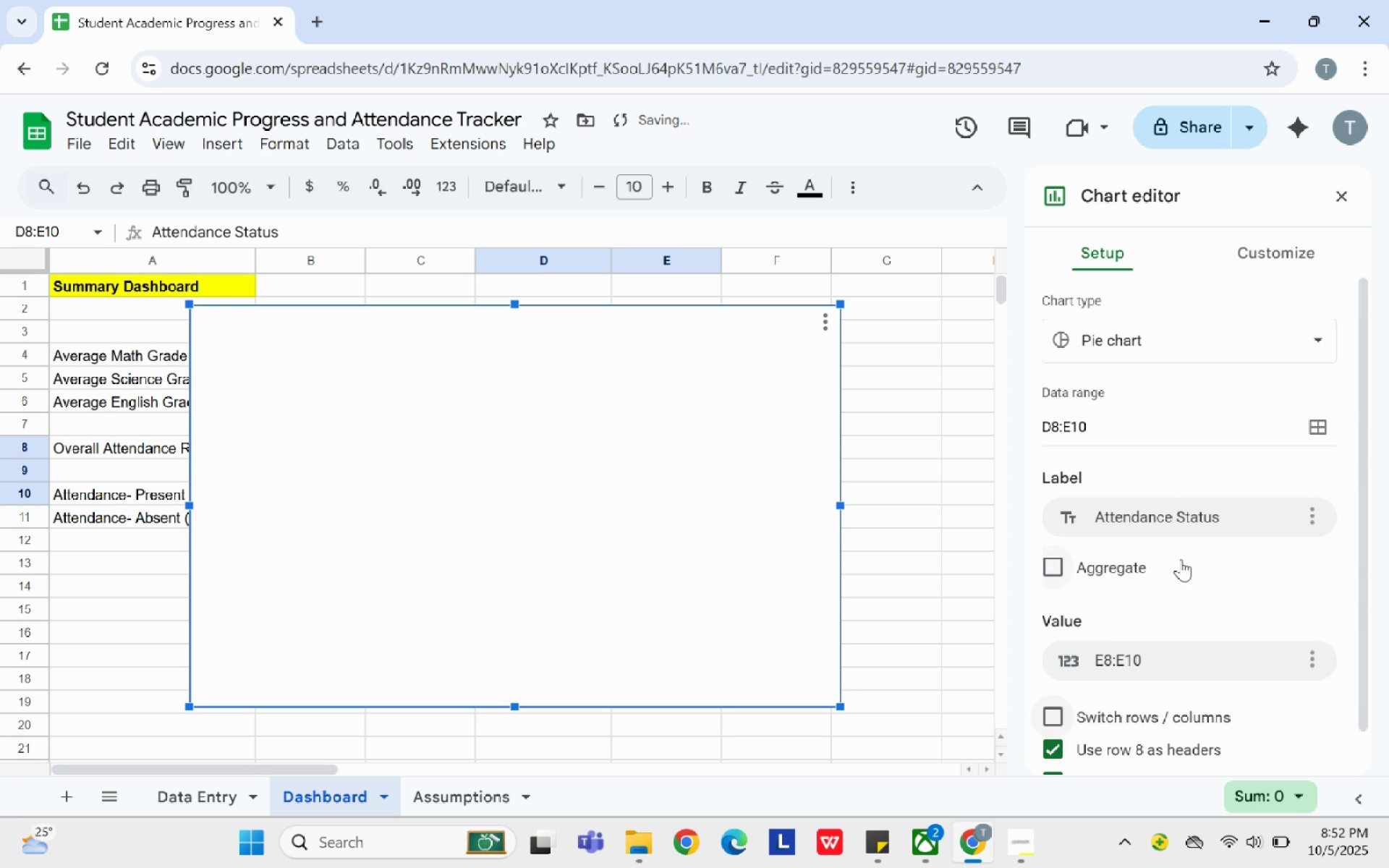 
scroll: coordinate [1181, 558], scroll_direction: up, amount: 4.0
 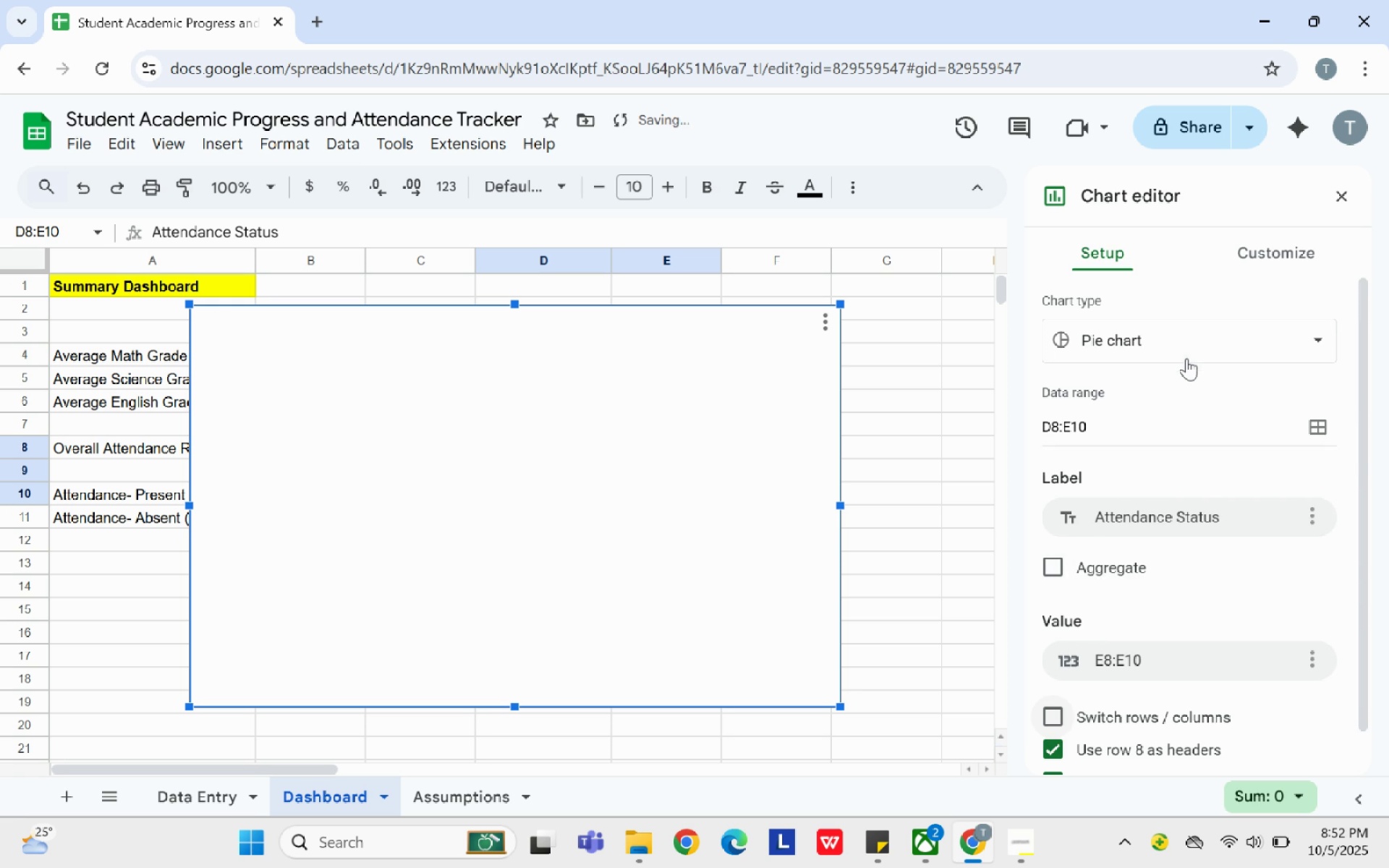 
left_click([1186, 349])
 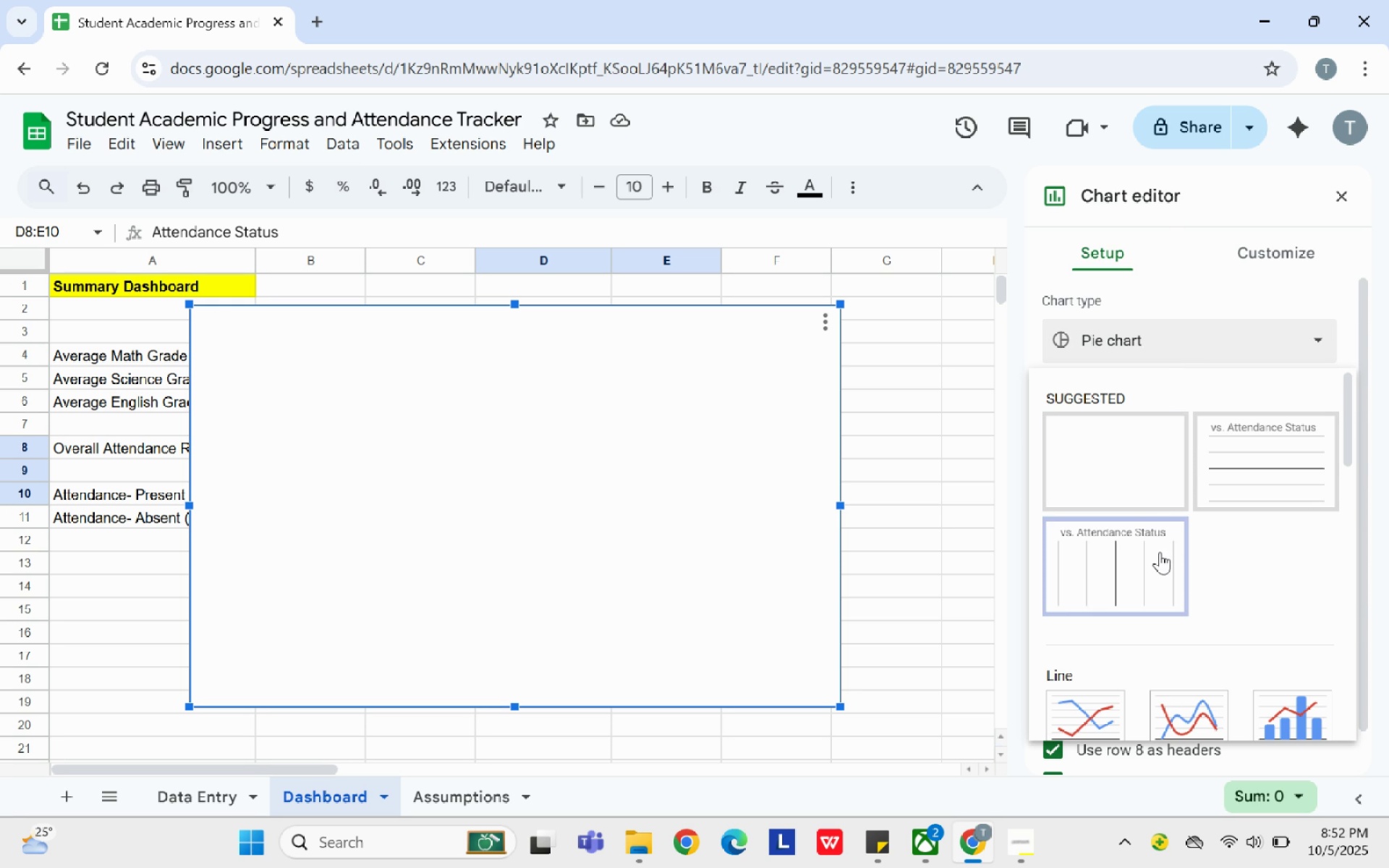 
wait(5.45)
 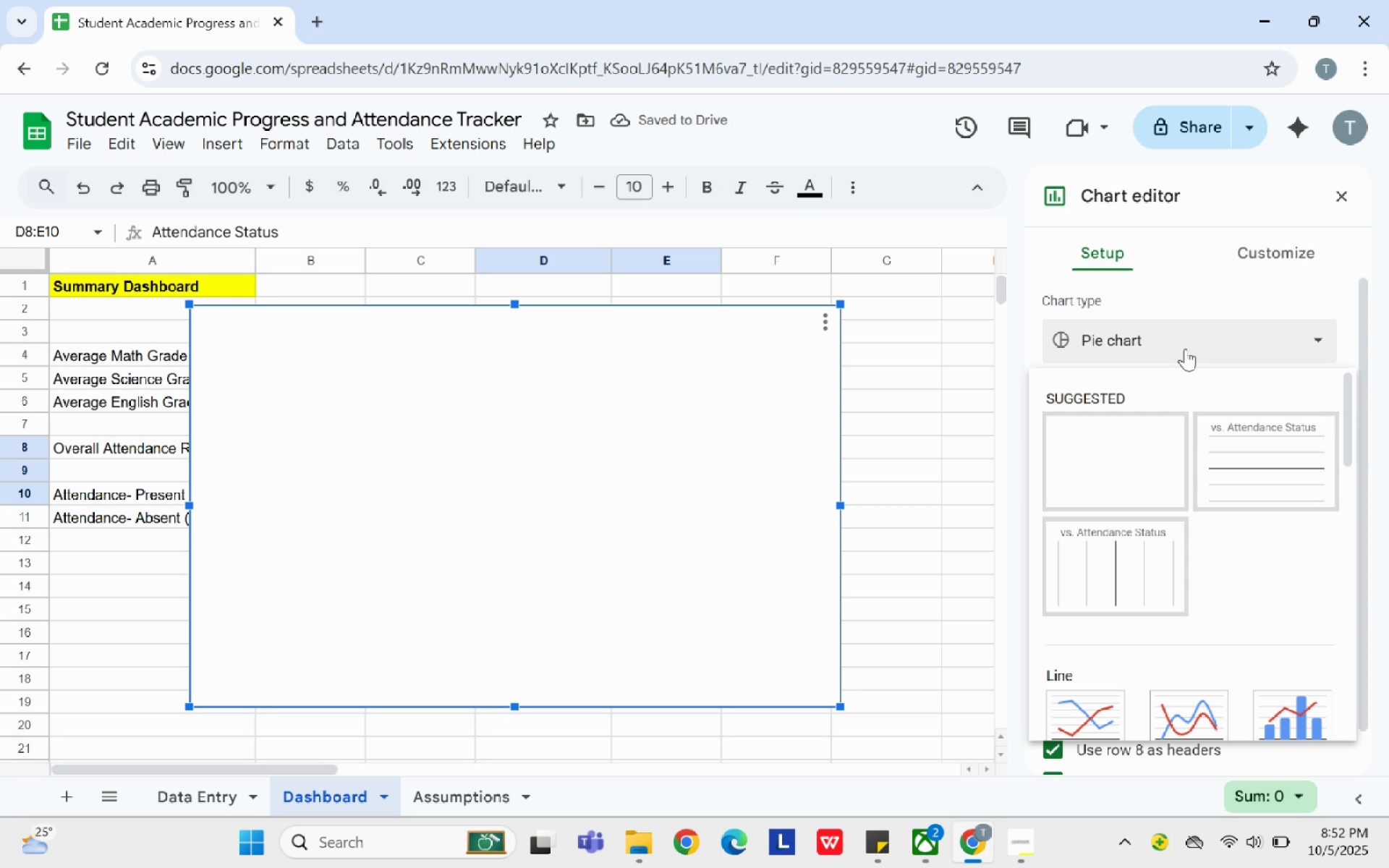 
double_click([1198, 345])
 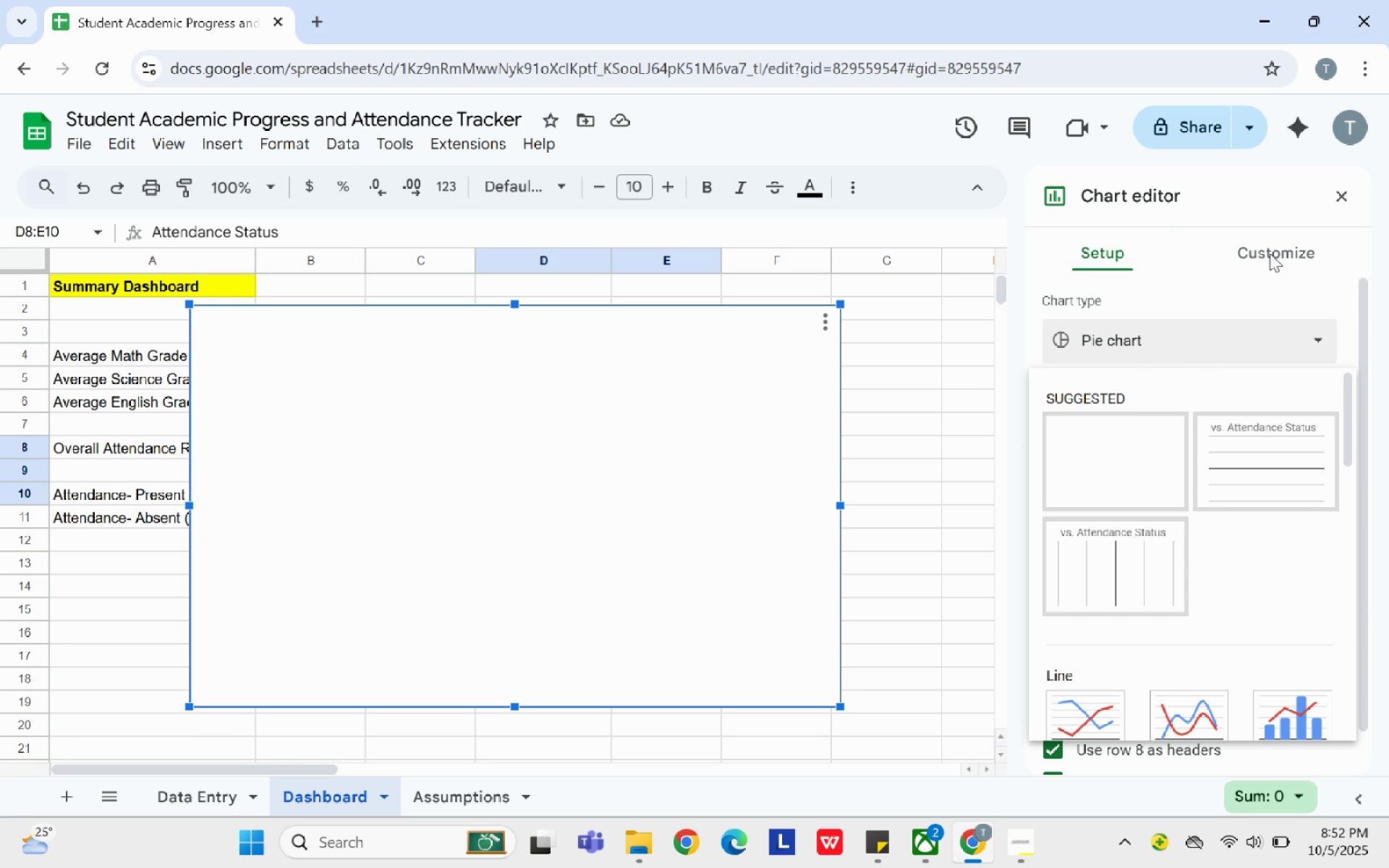 
wait(6.87)
 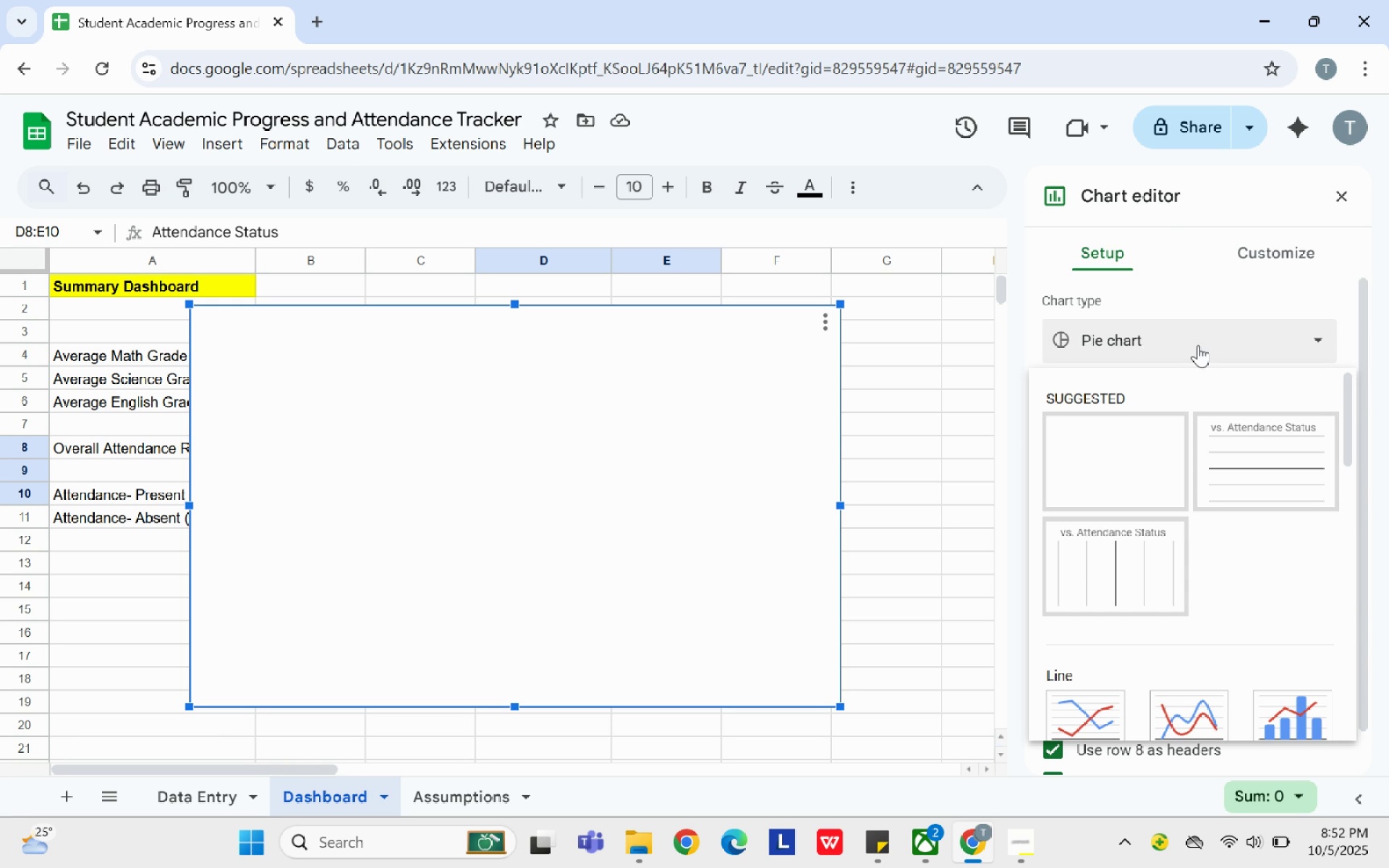 
left_click([1112, 341])
 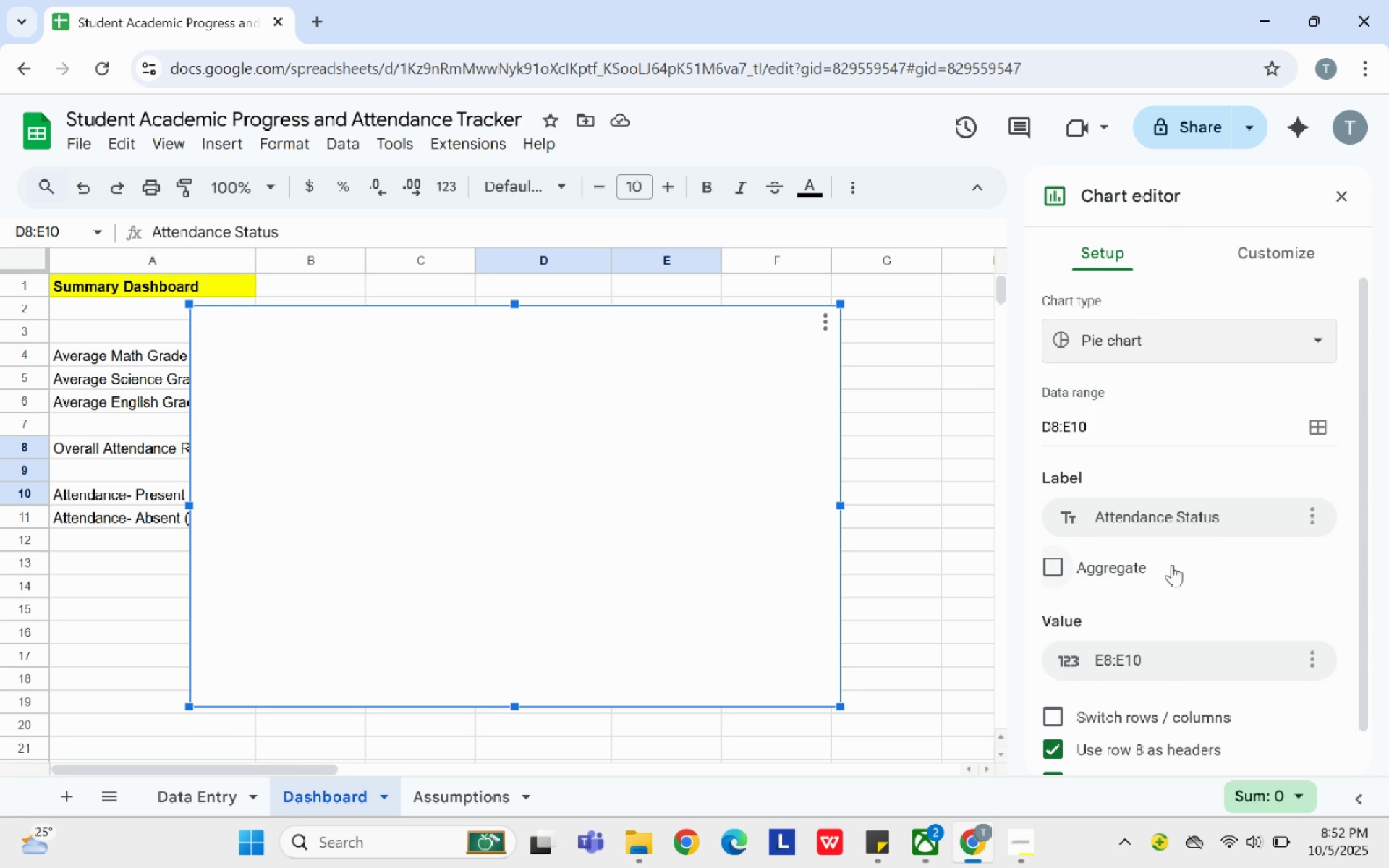 
scroll: coordinate [1172, 565], scroll_direction: down, amount: 5.0
 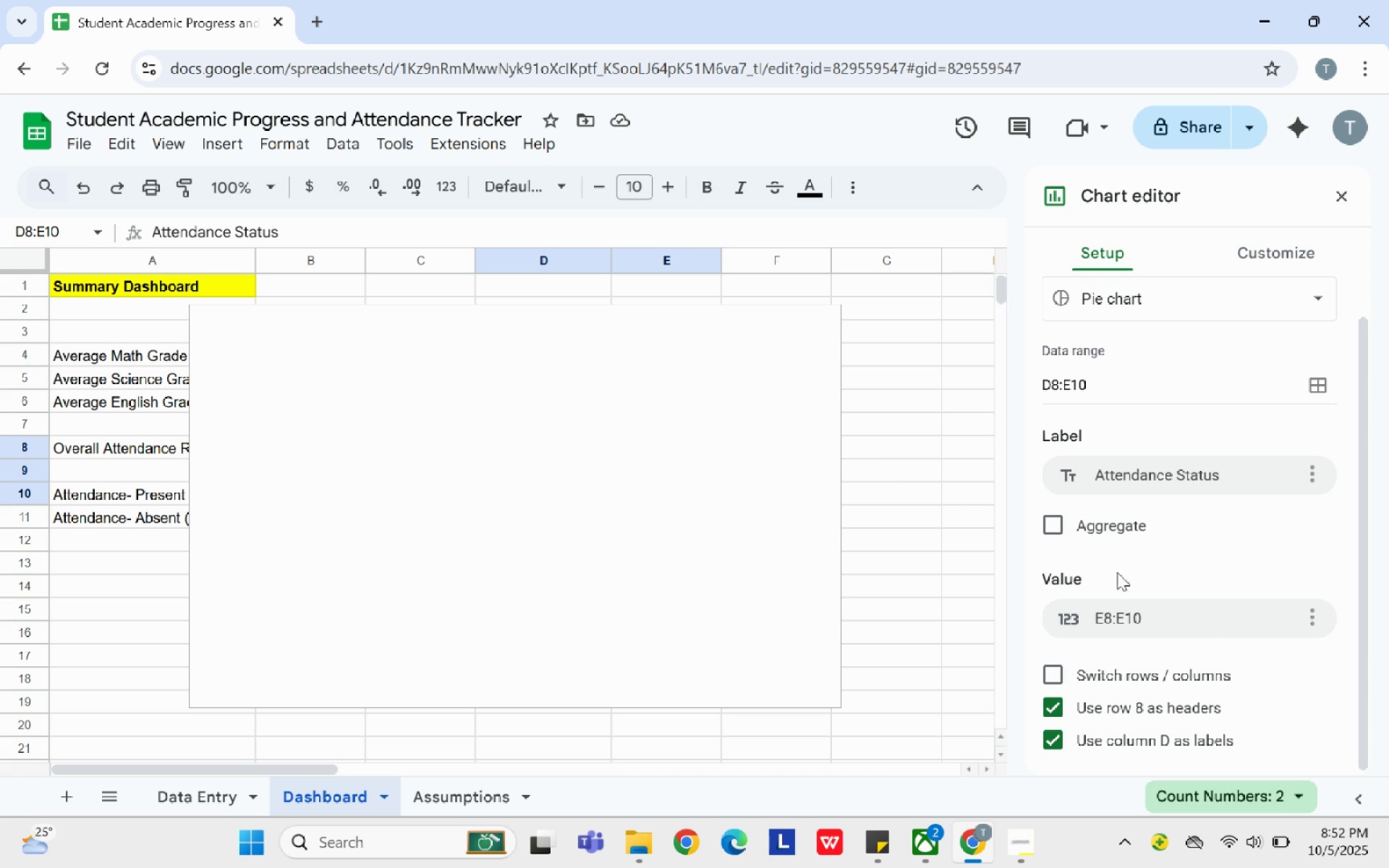 
left_click([914, 363])
 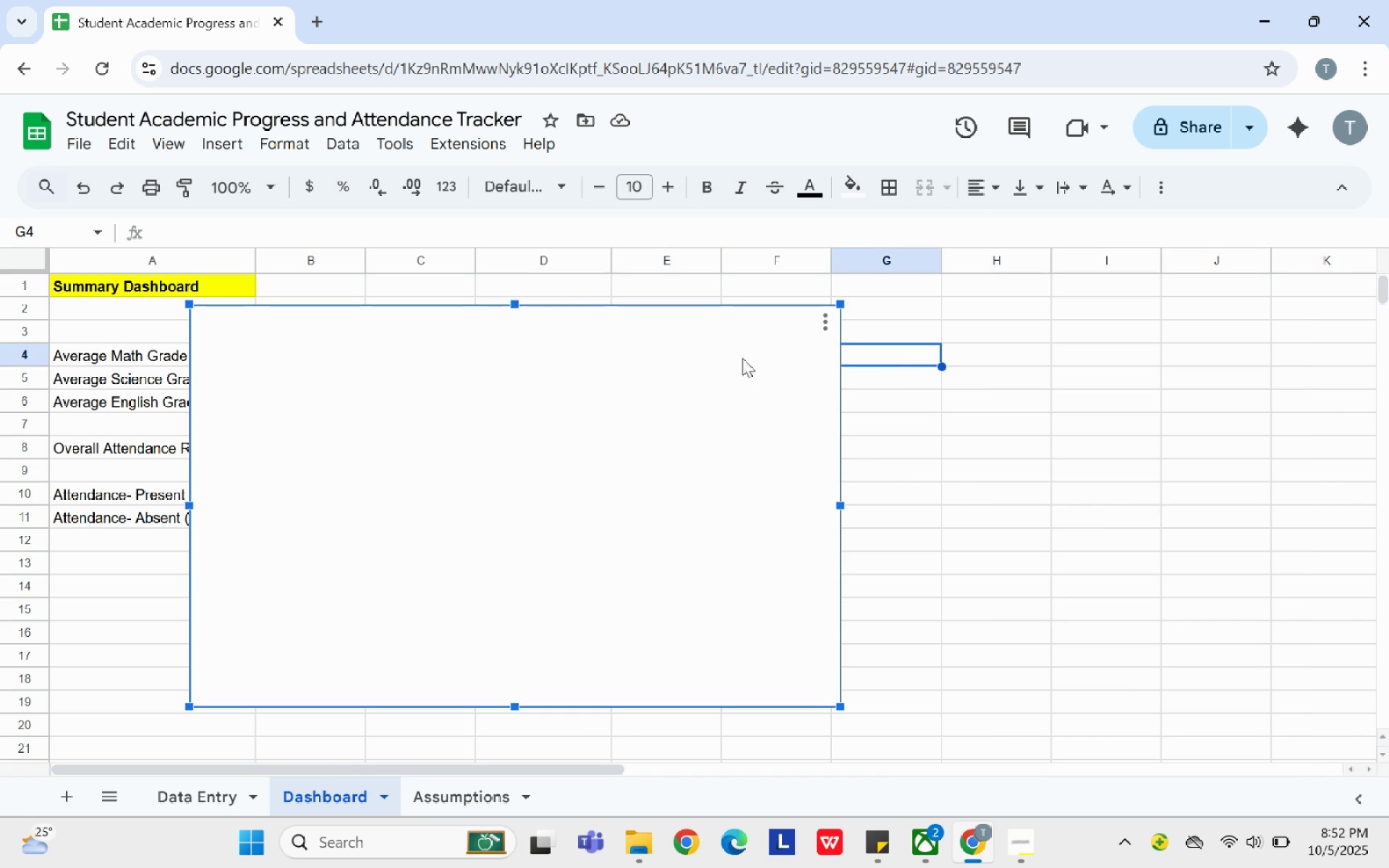 
left_click([729, 359])
 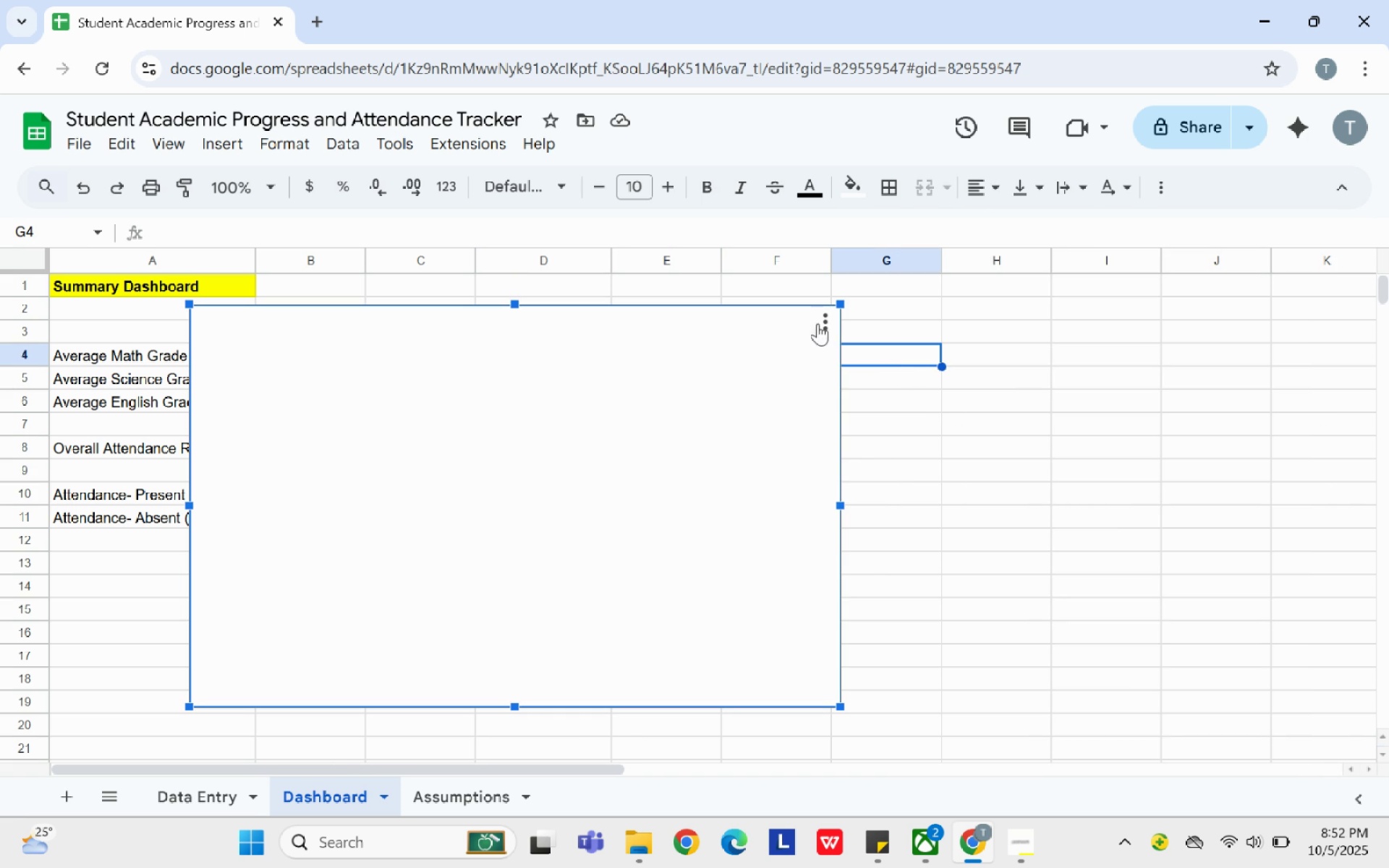 
left_click([817, 323])
 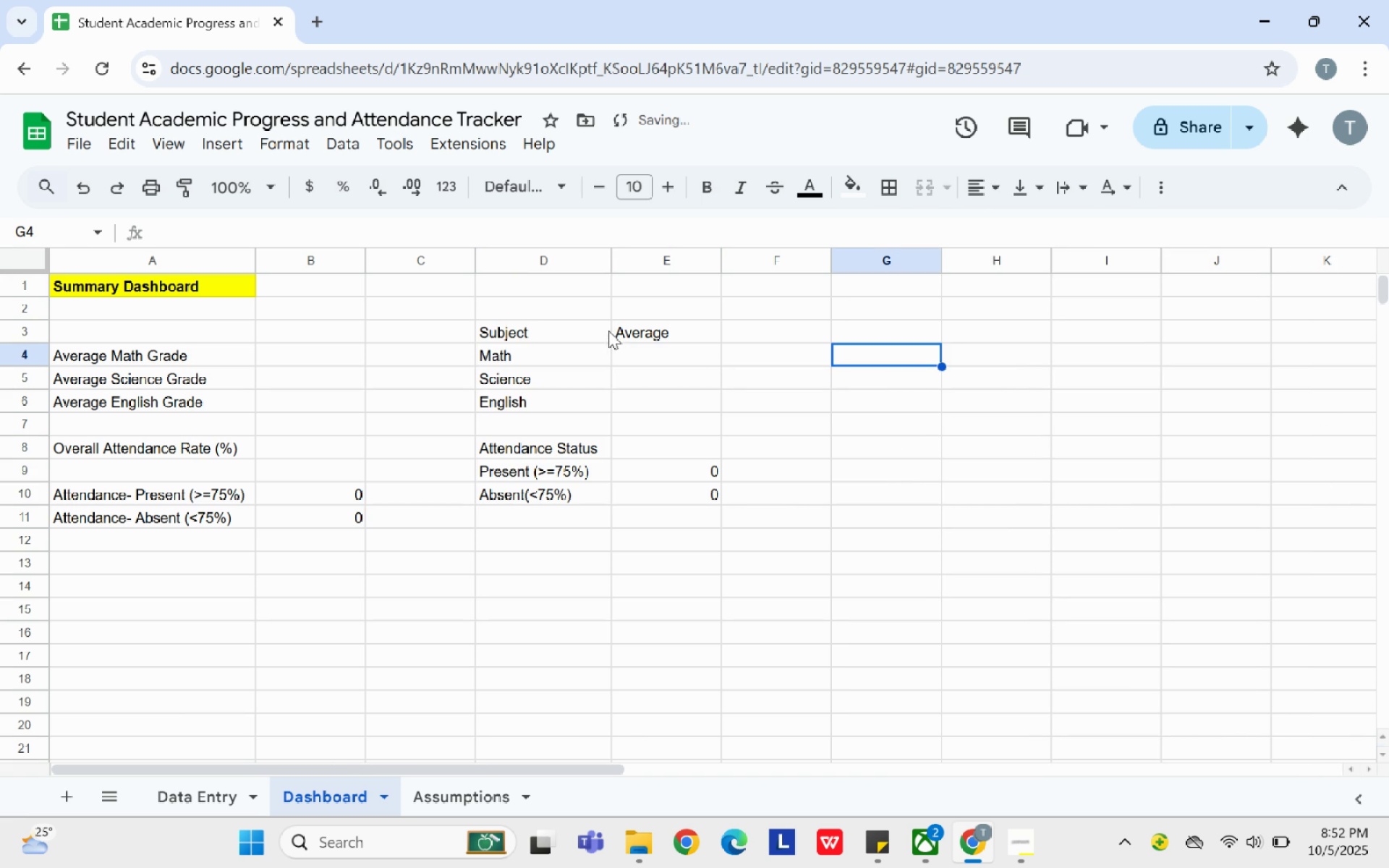 
left_click_drag(start_coordinate=[554, 327], to_coordinate=[694, 406])
 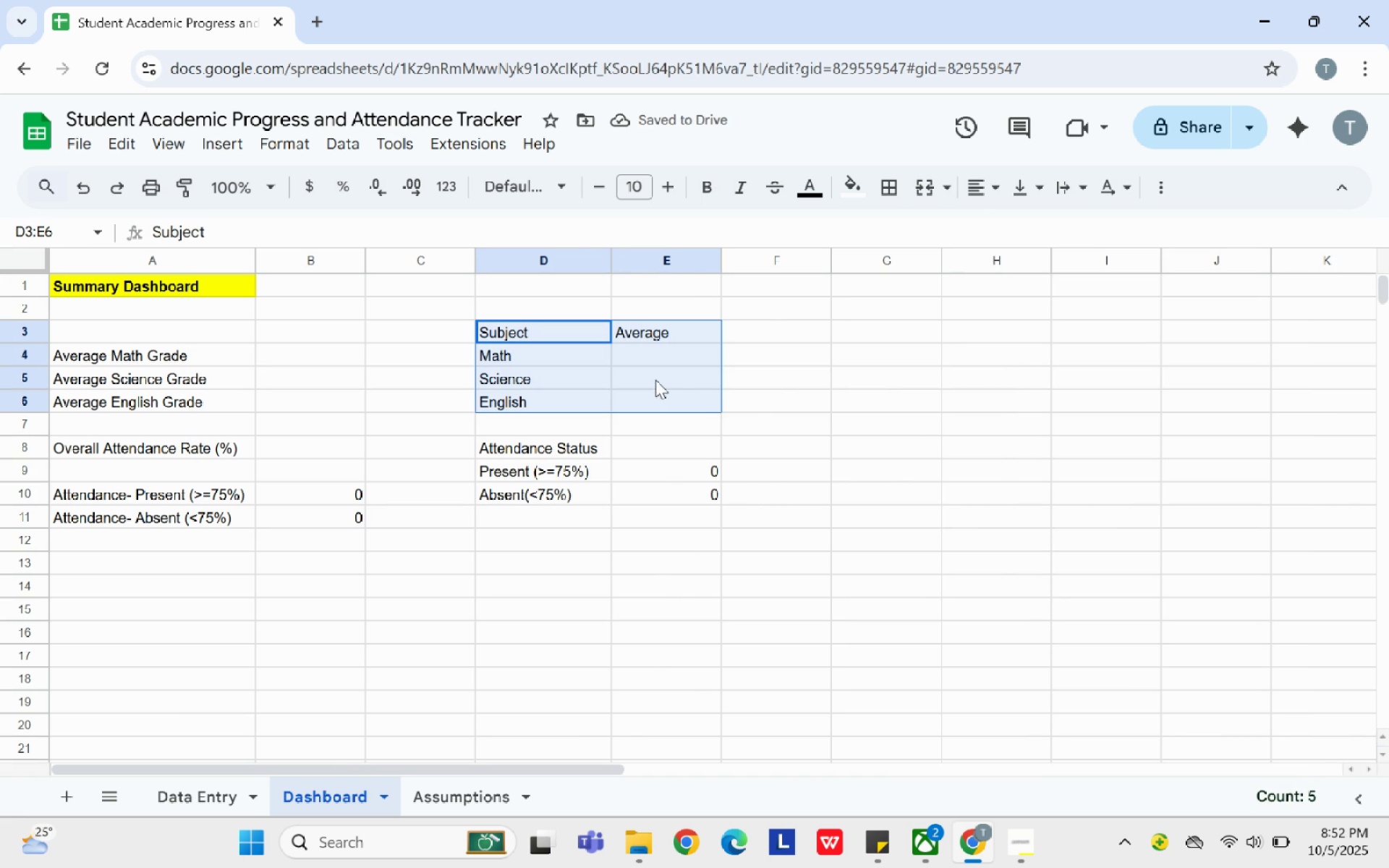 
right_click([655, 380])
 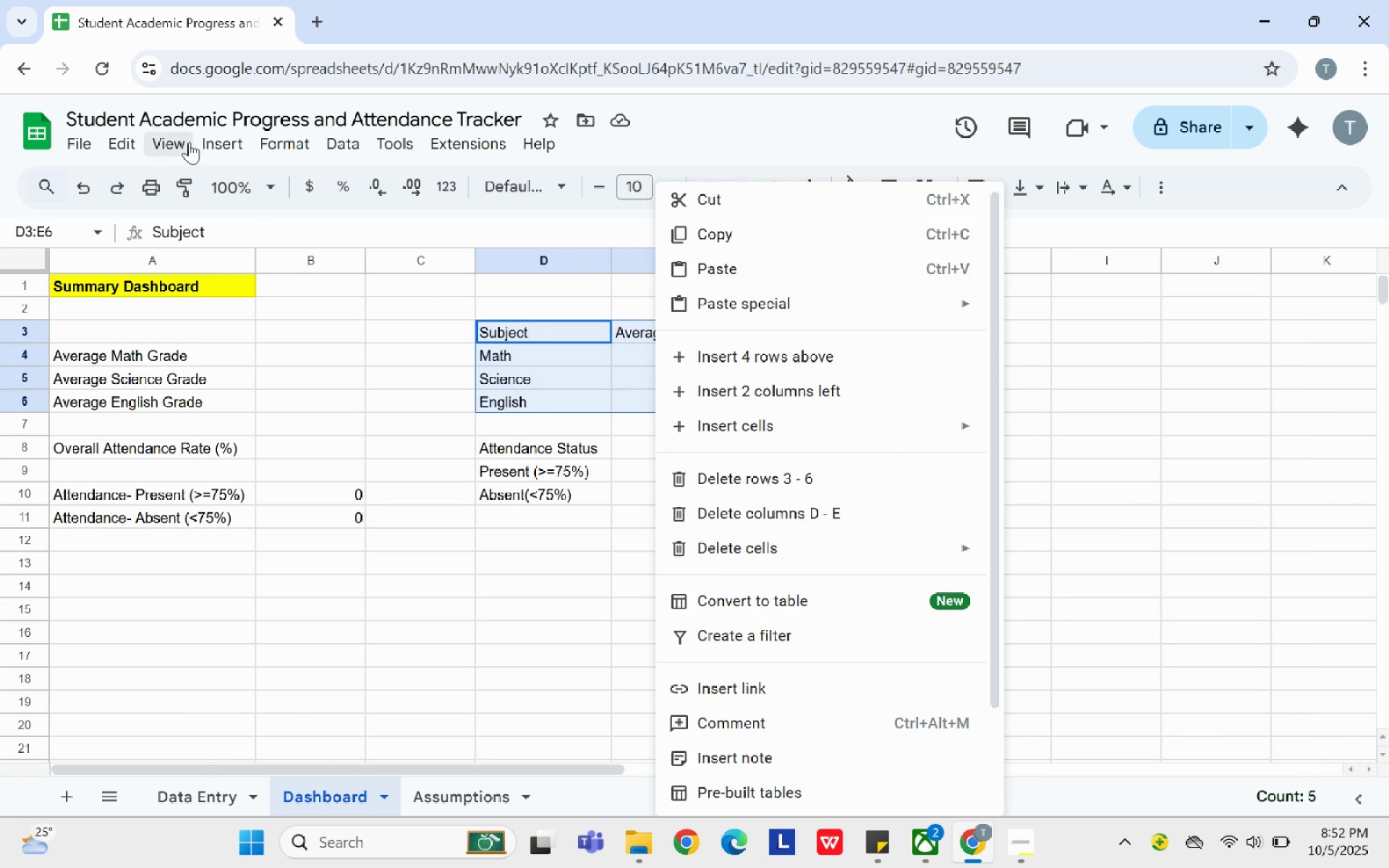 
left_click([205, 137])
 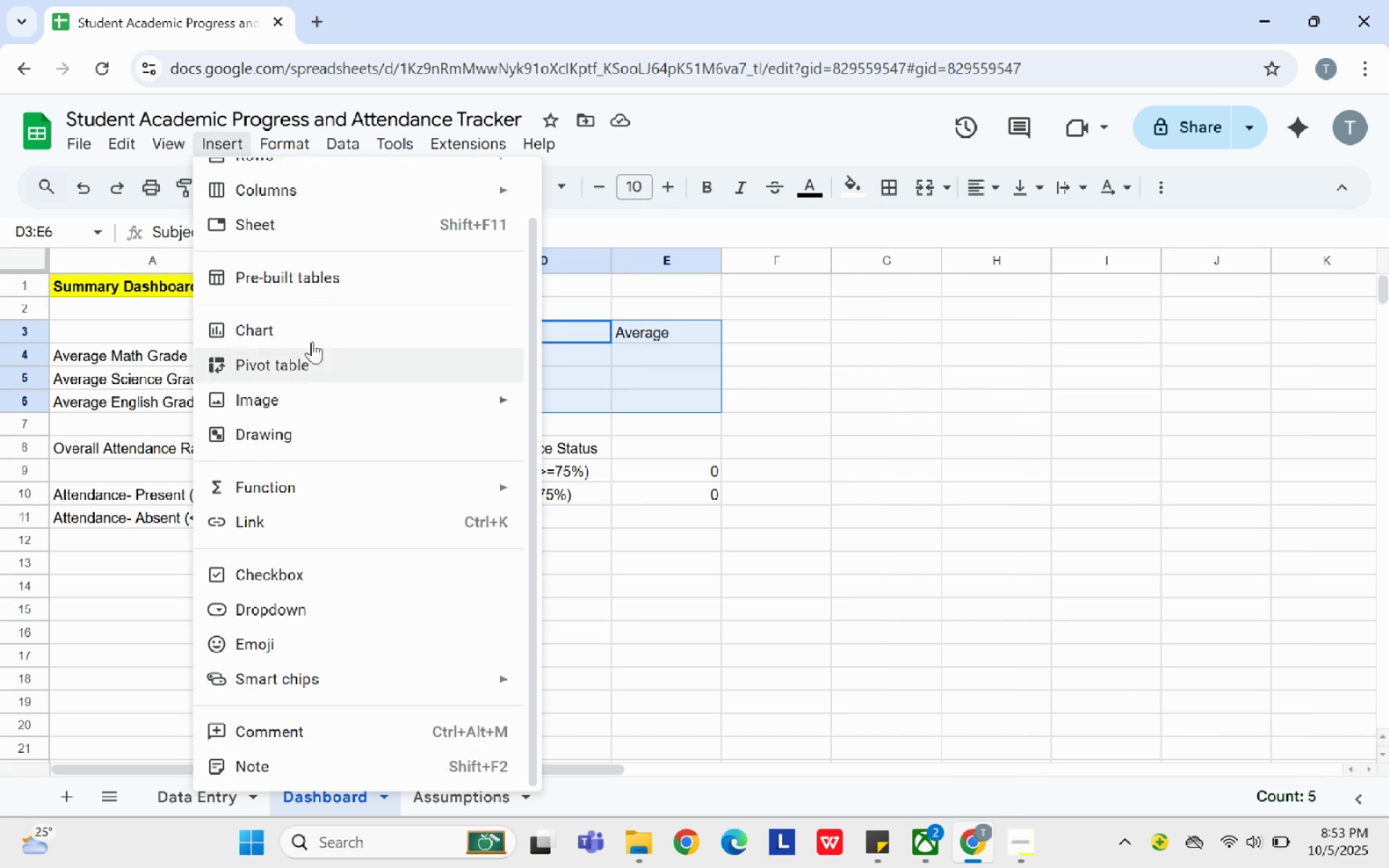 
left_click([312, 329])
 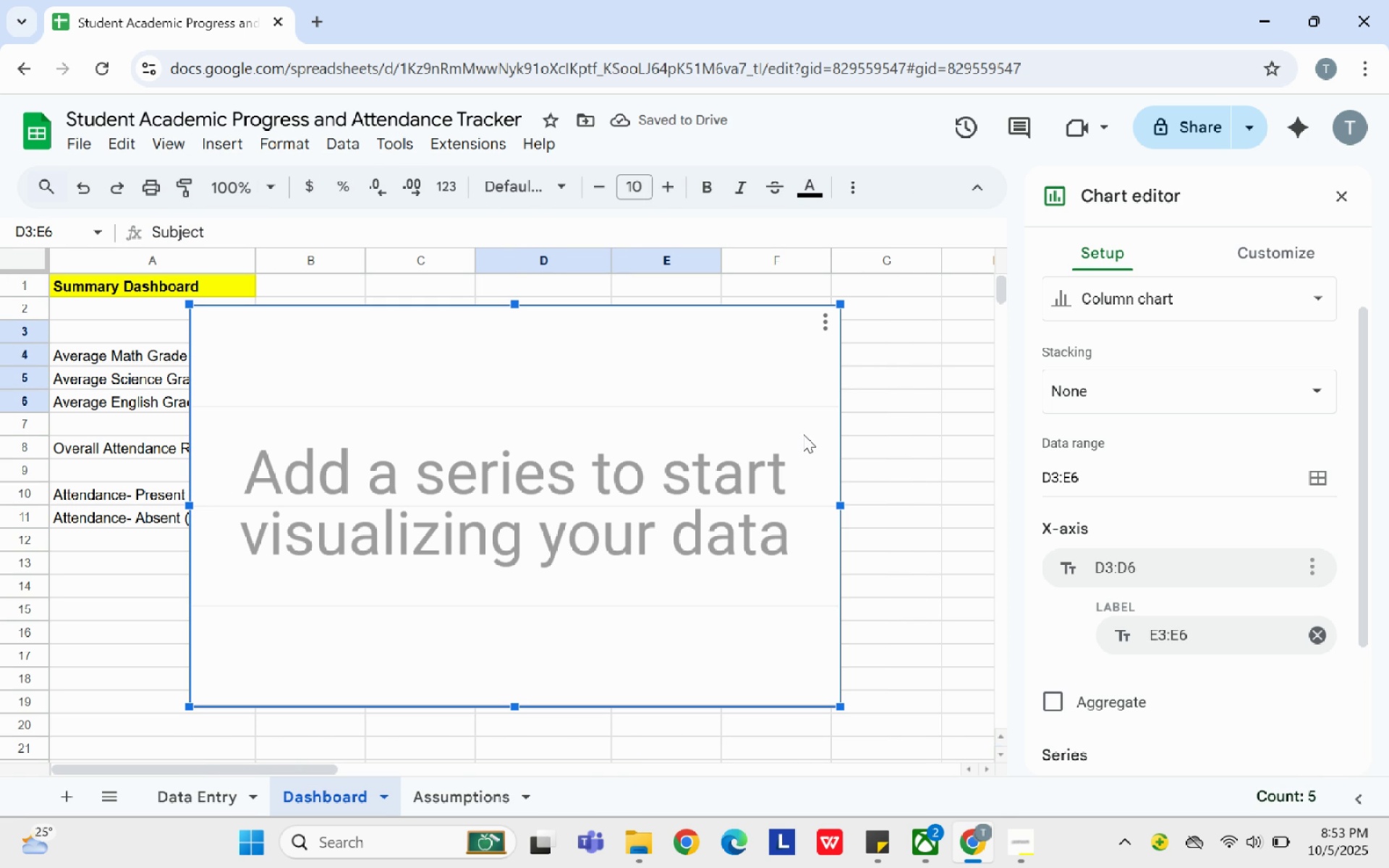 
wait(9.86)
 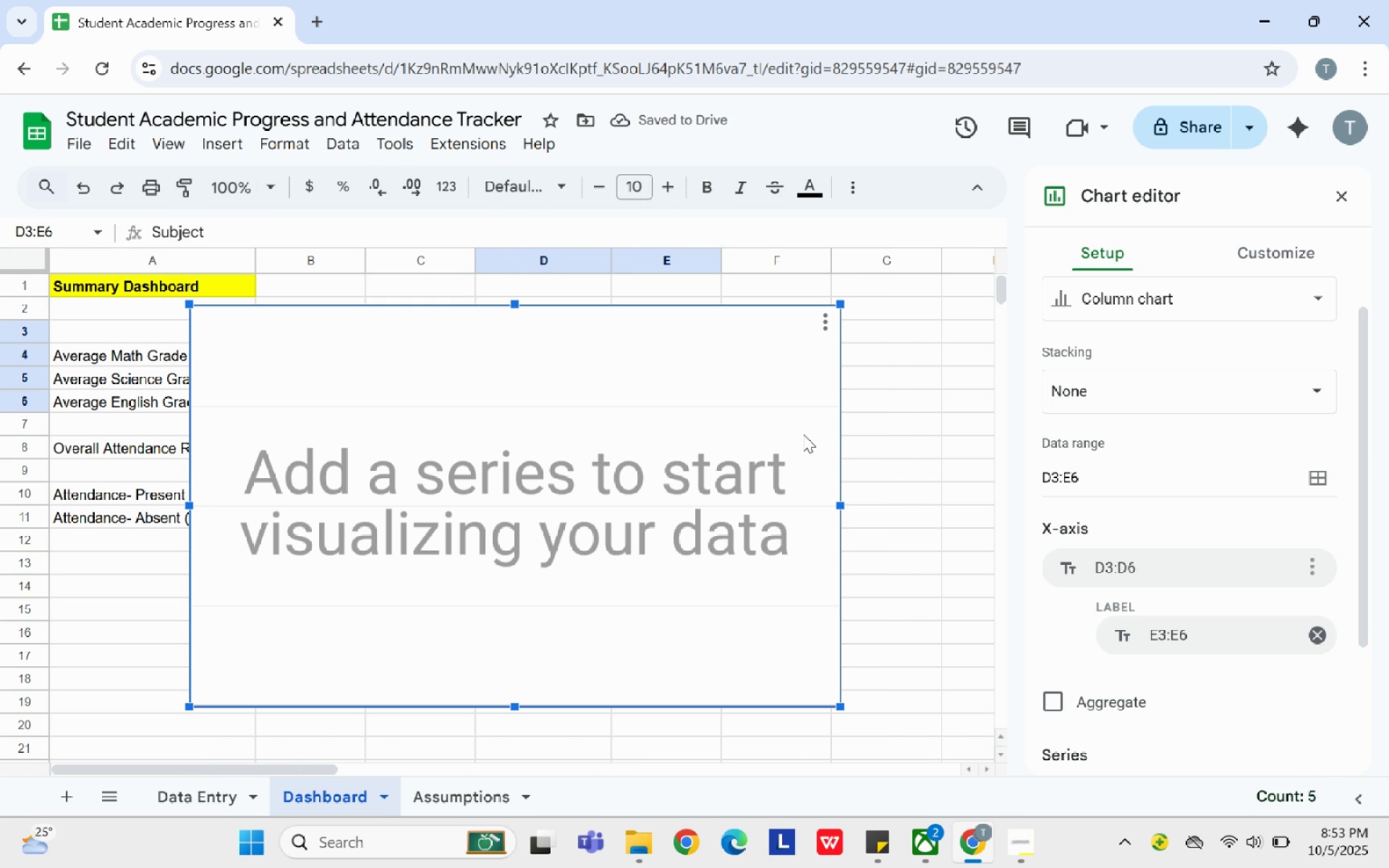 
left_click([1239, 629])
 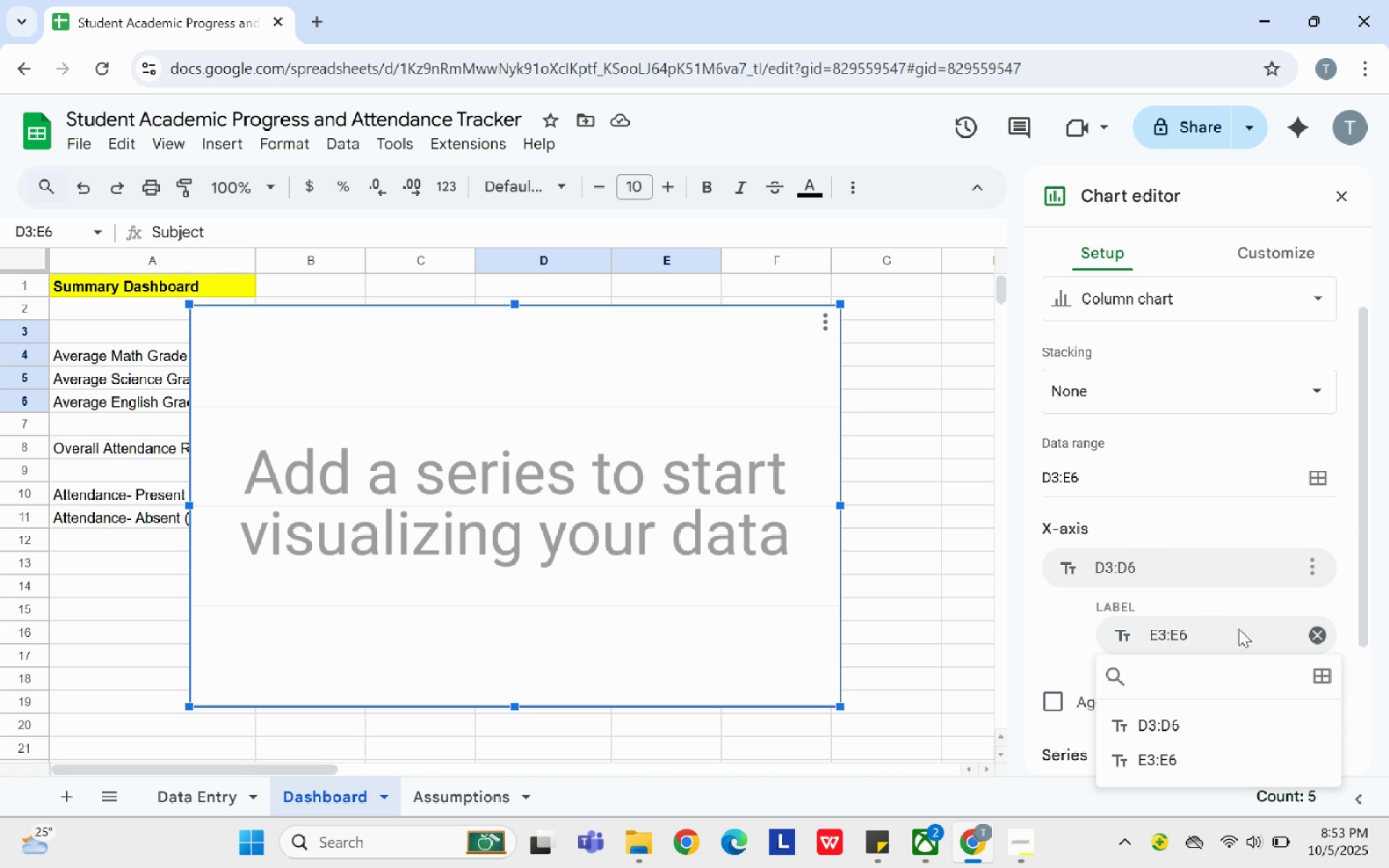 
double_click([1239, 629])
 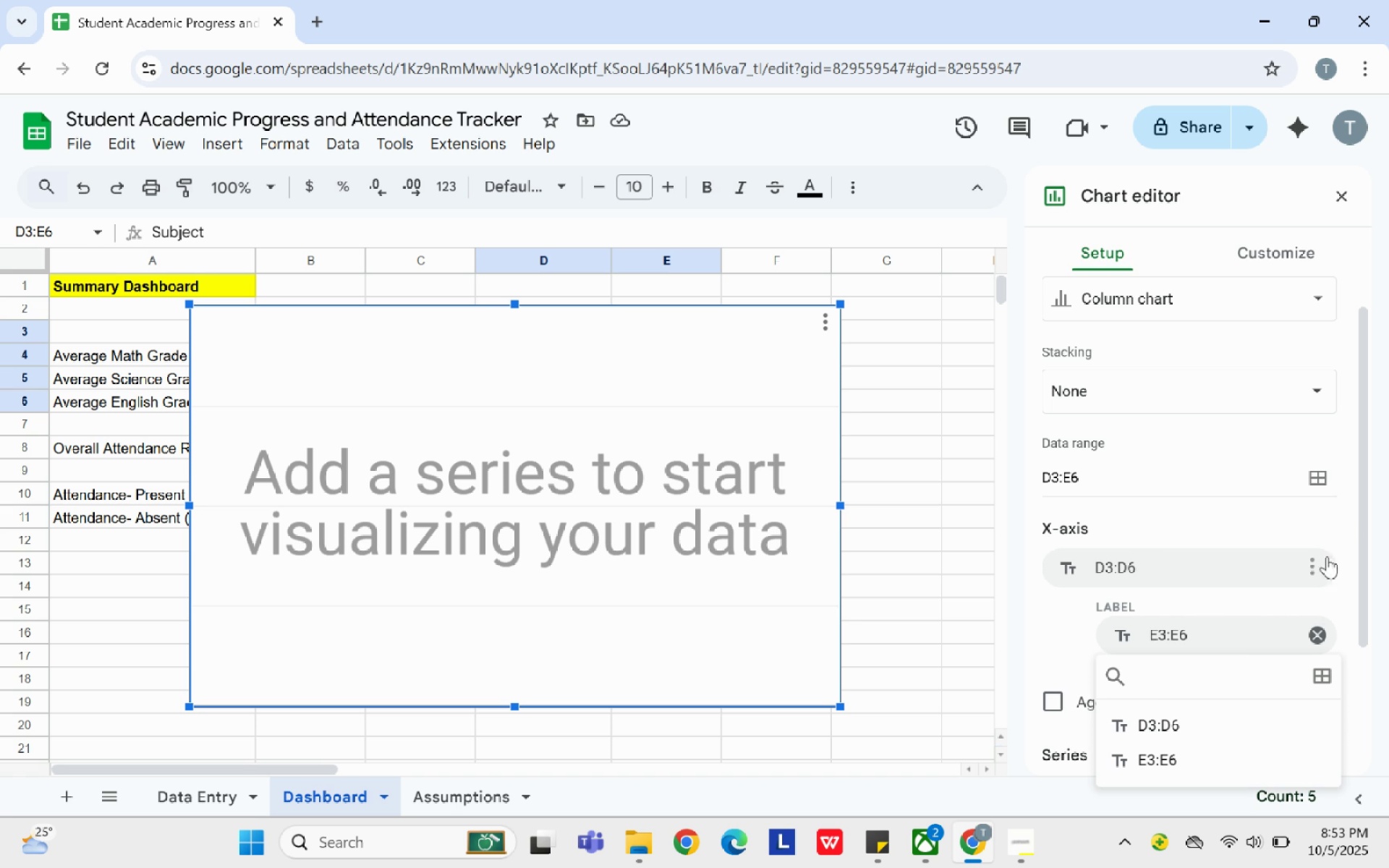 
left_click([1329, 472])
 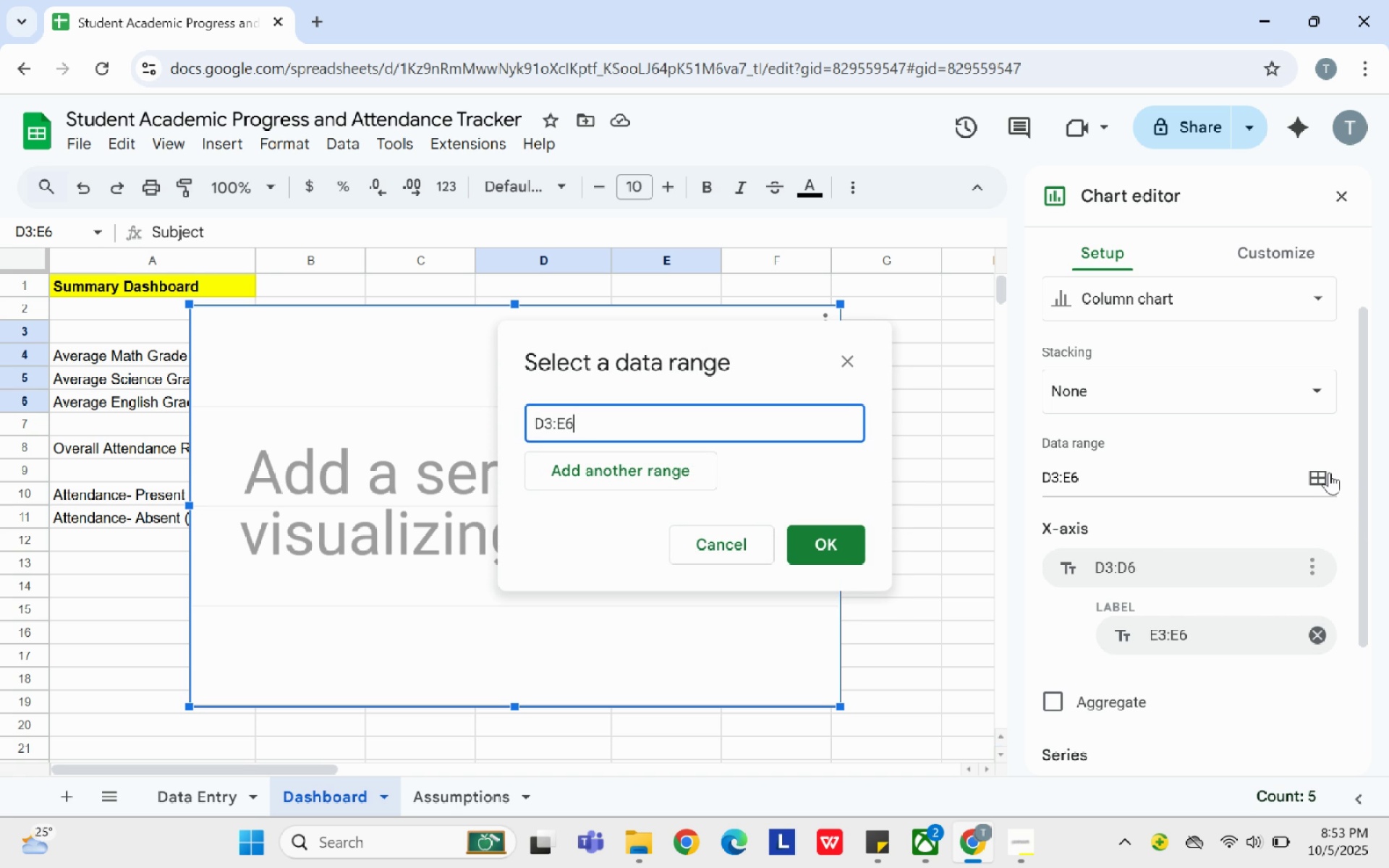 
left_click([1329, 472])
 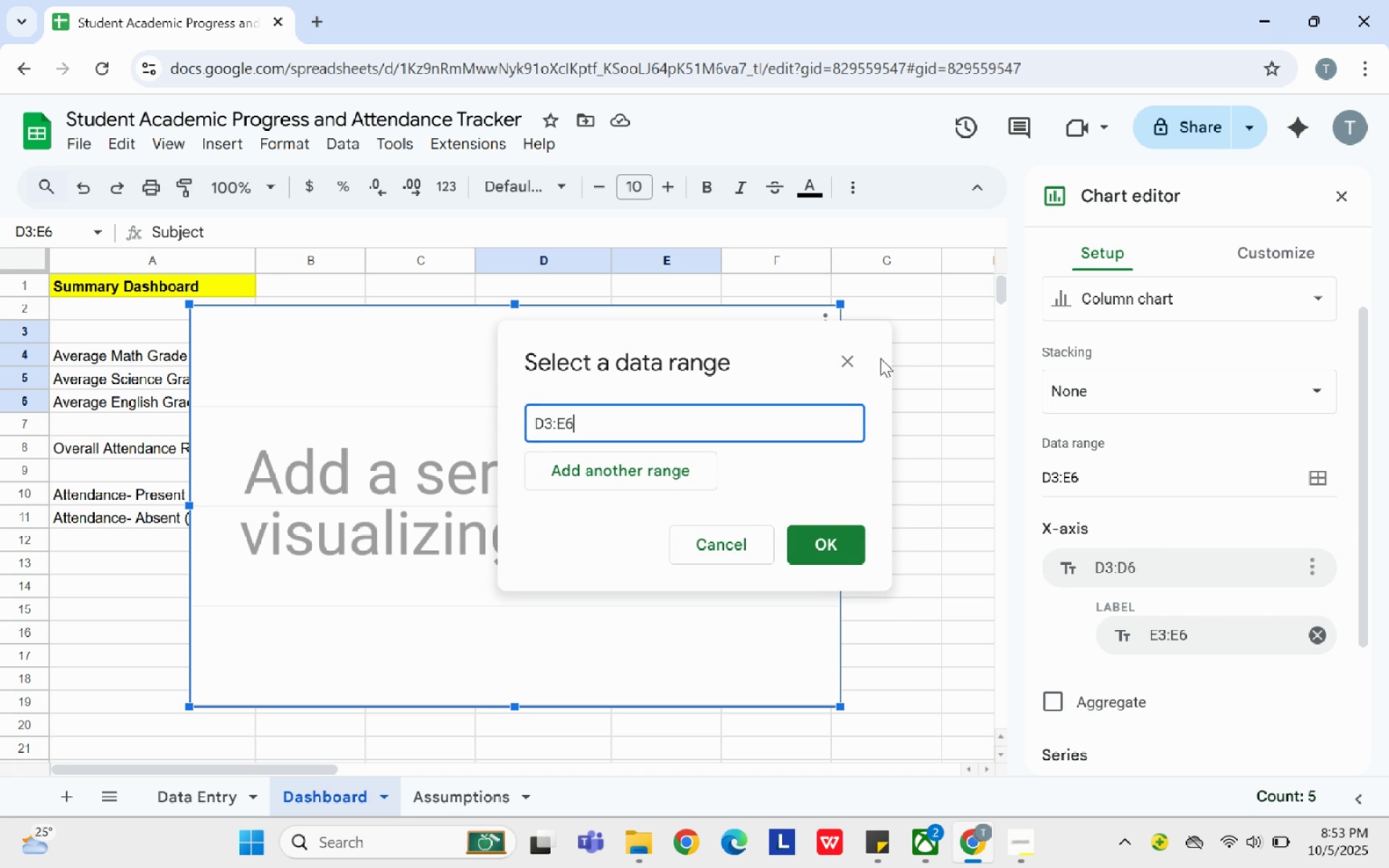 
left_click([873, 358])
 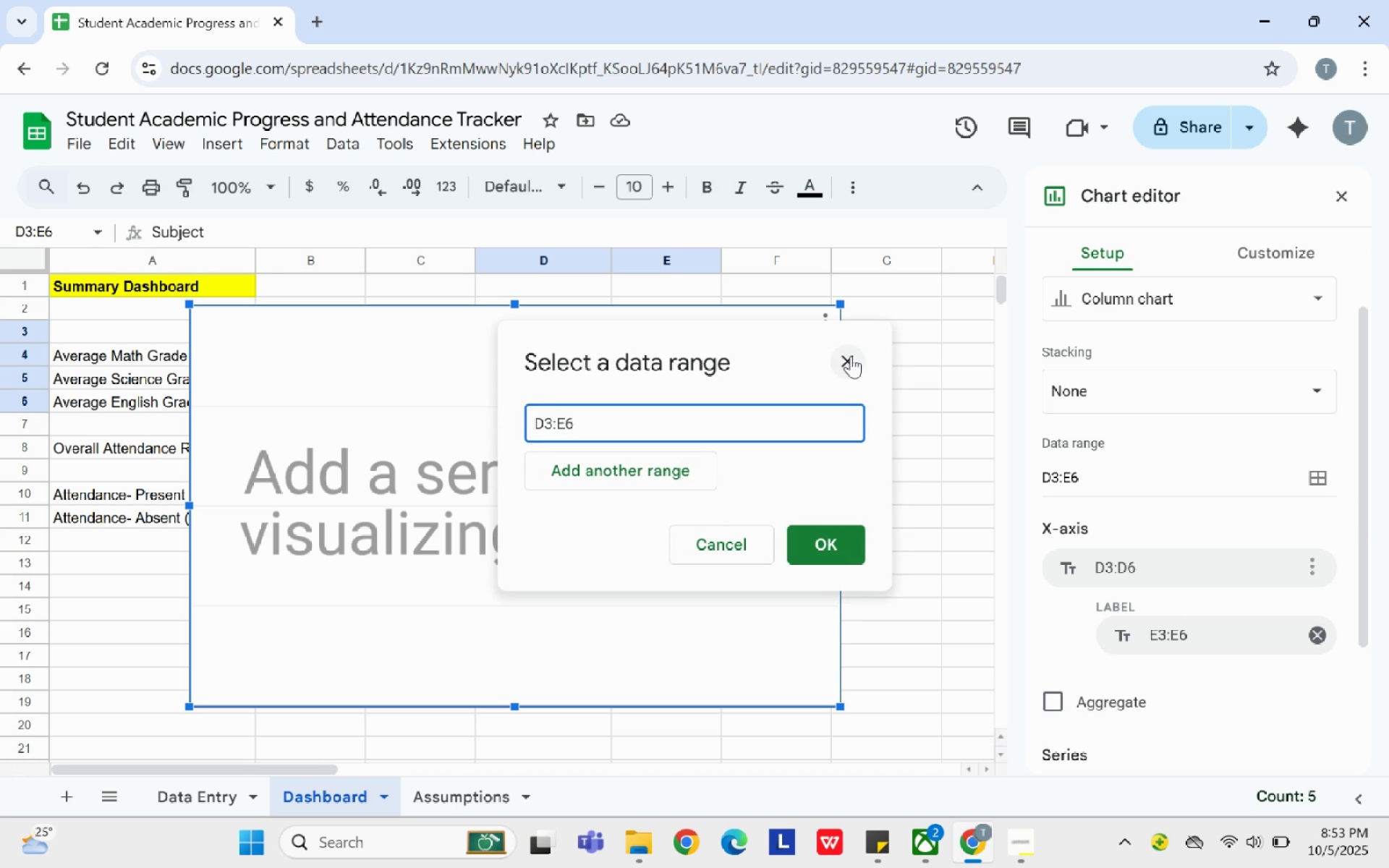 
left_click([851, 356])
 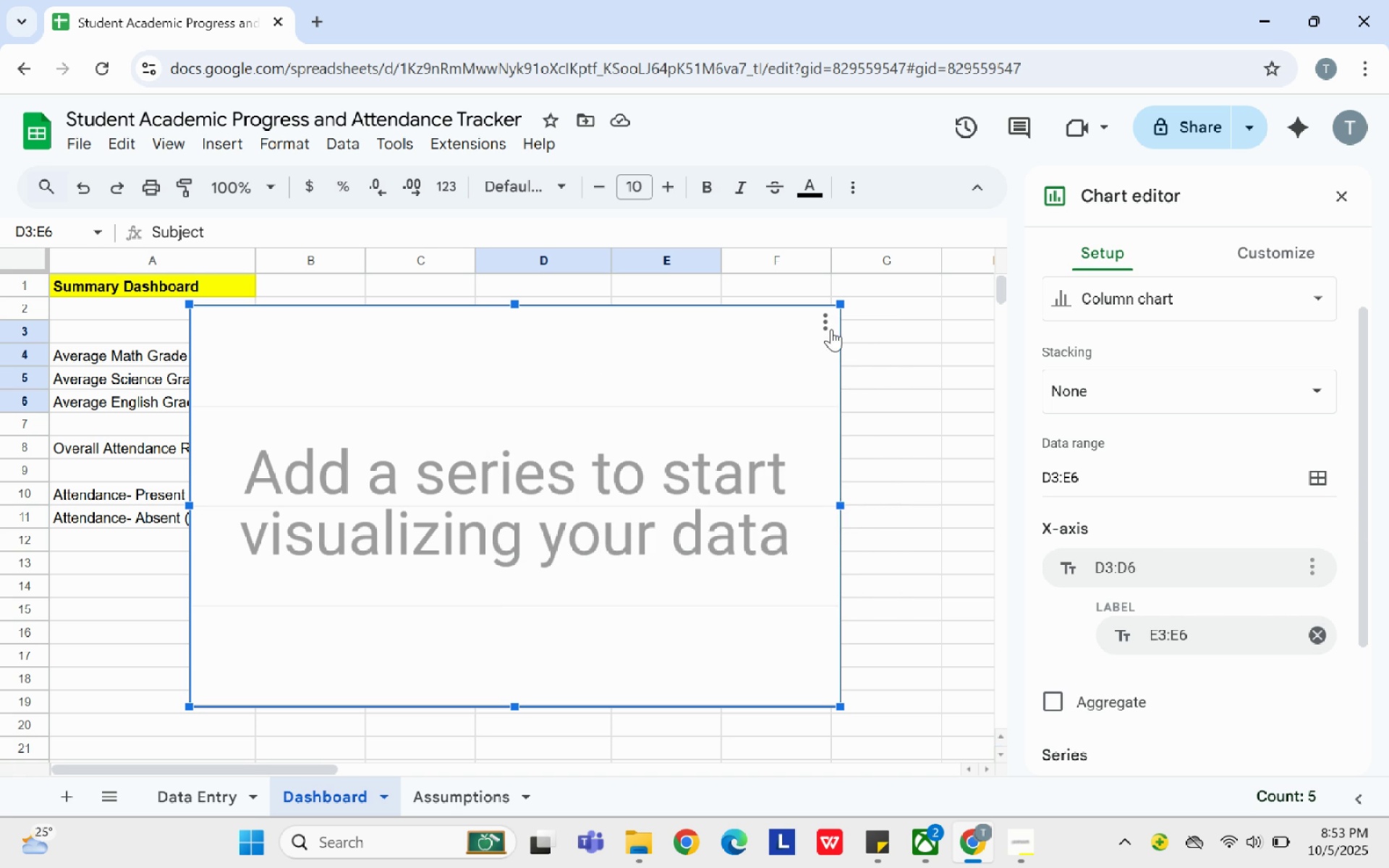 
left_click([831, 329])
 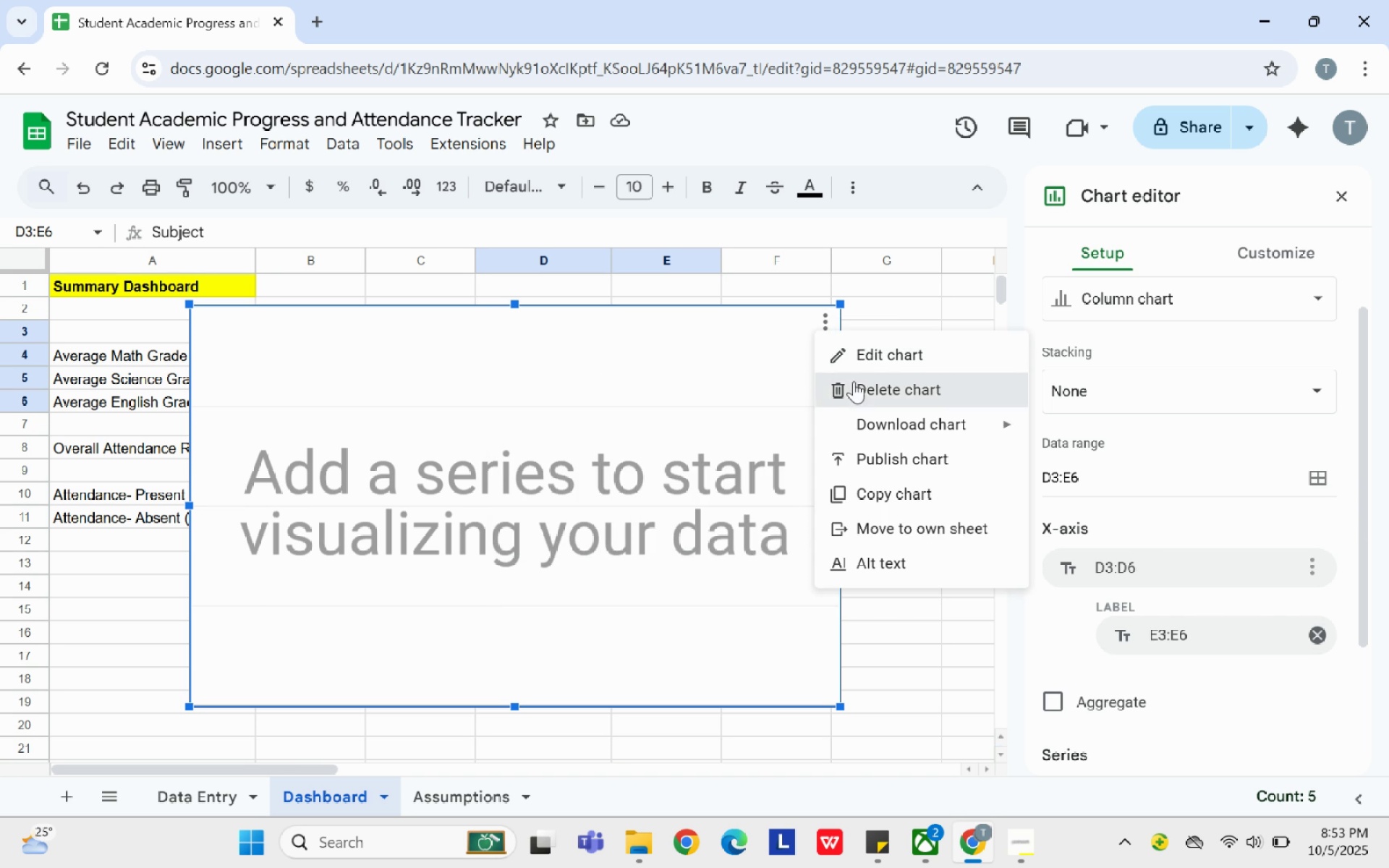 
left_click([854, 381])
 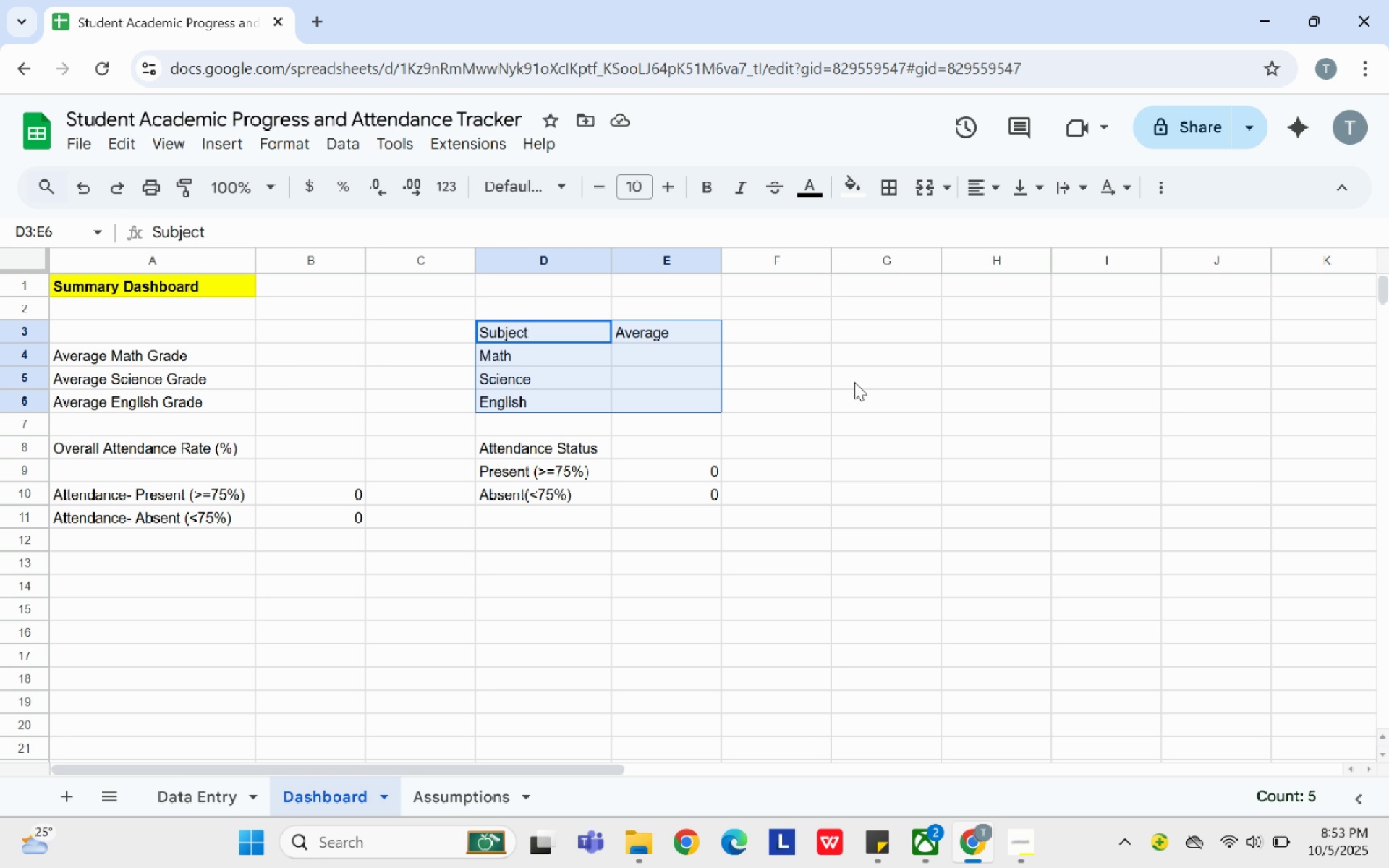 
wait(26.32)
 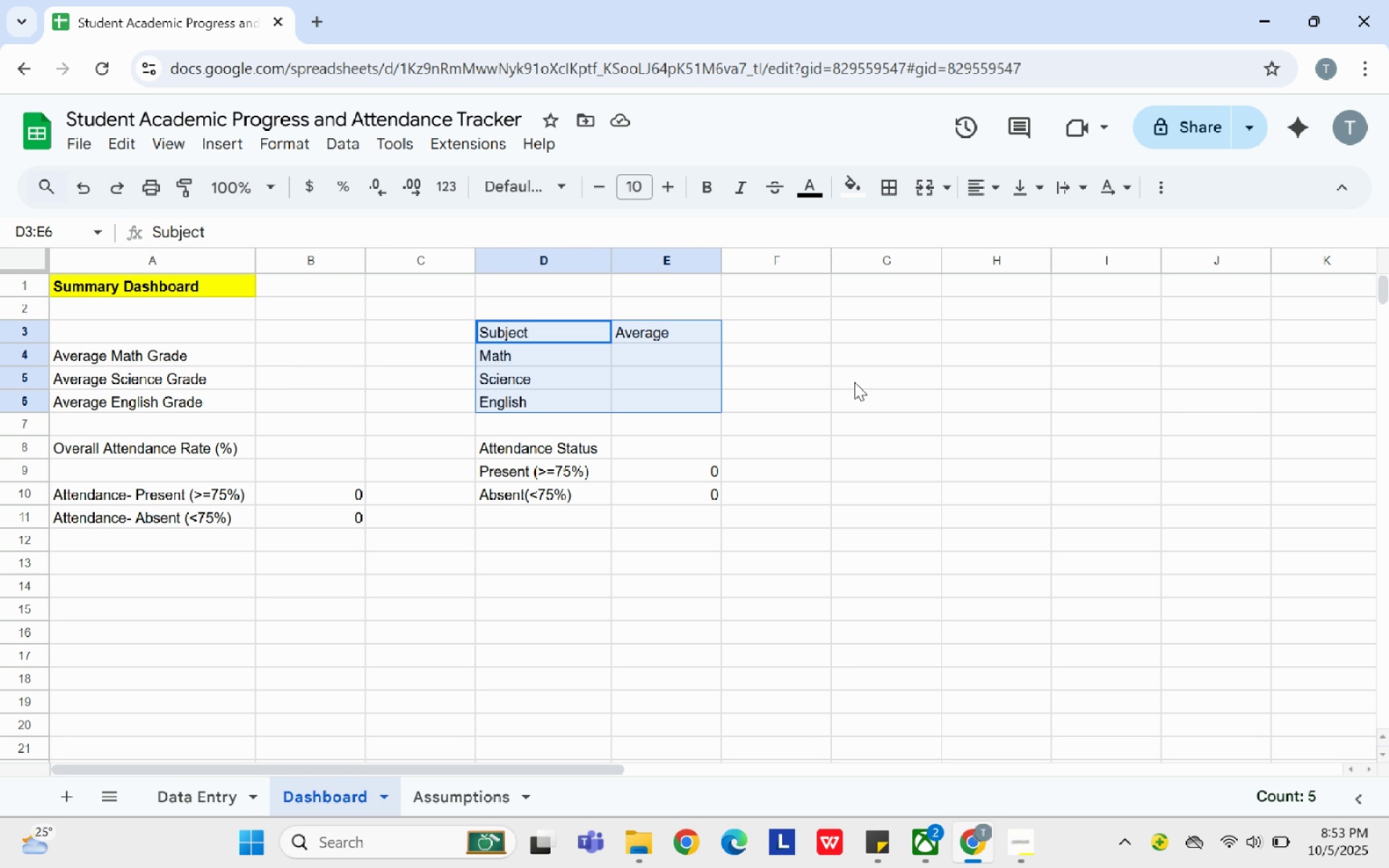 
left_click([439, 802])
 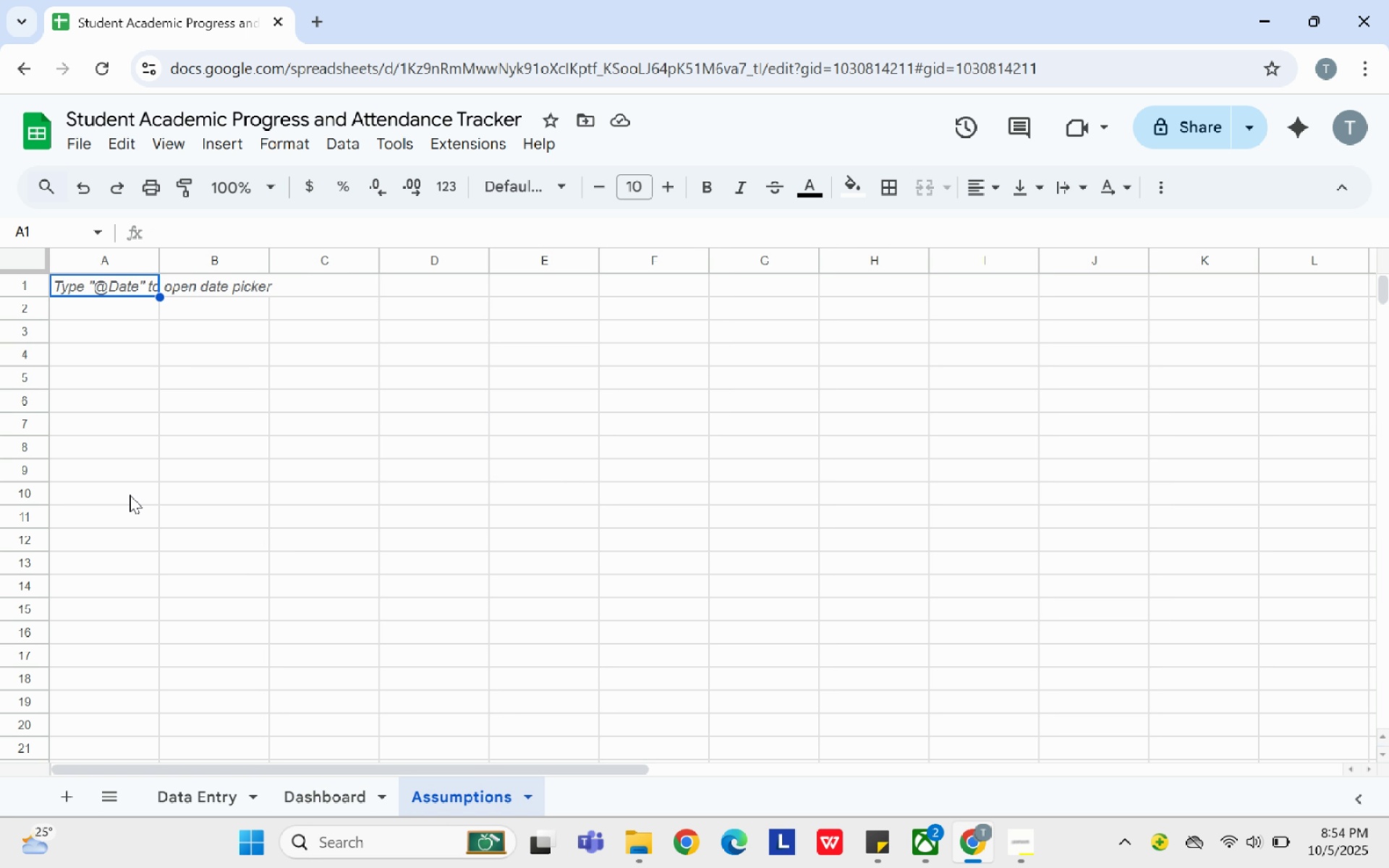 
wait(15.47)
 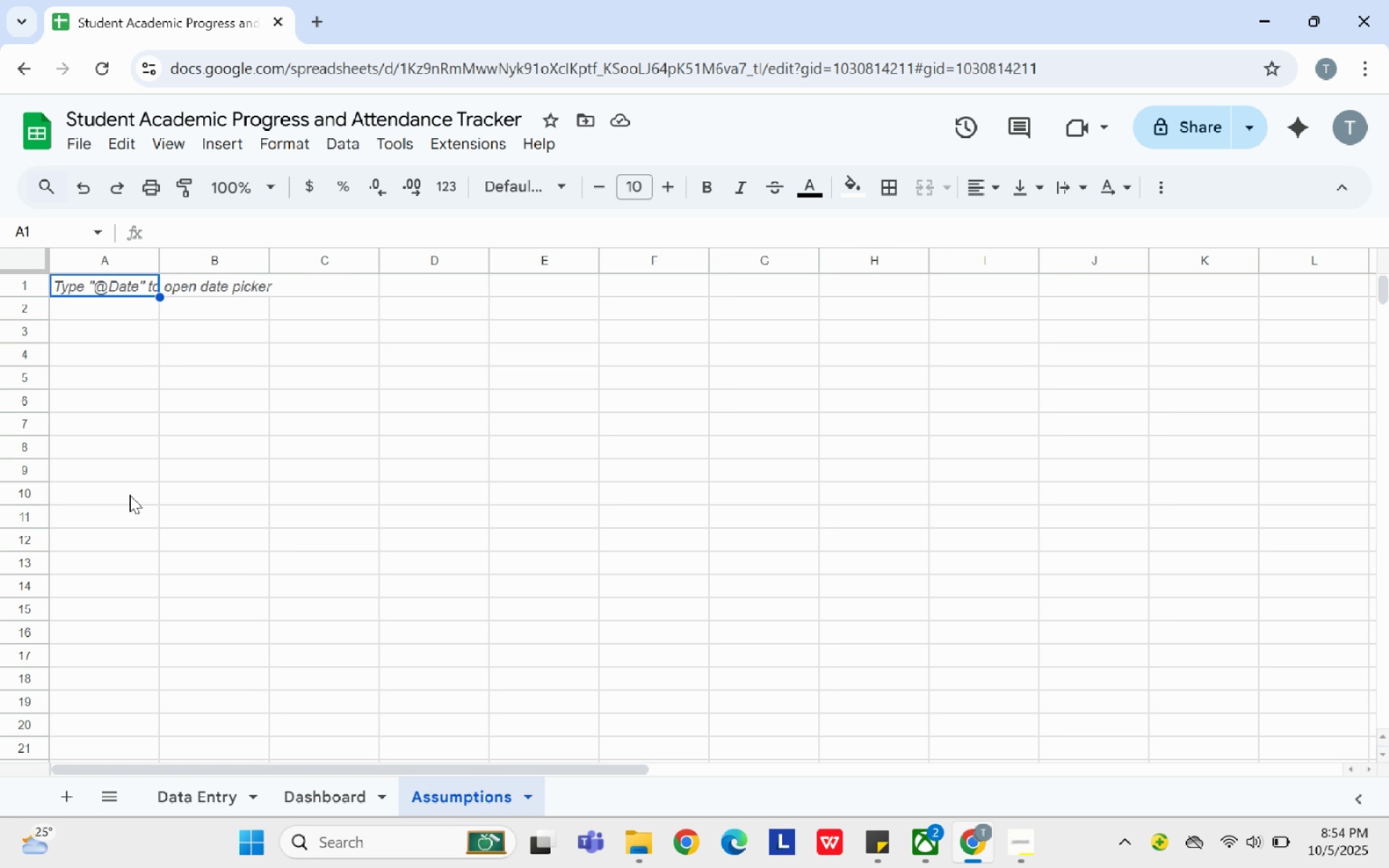 
left_click([330, 785])
 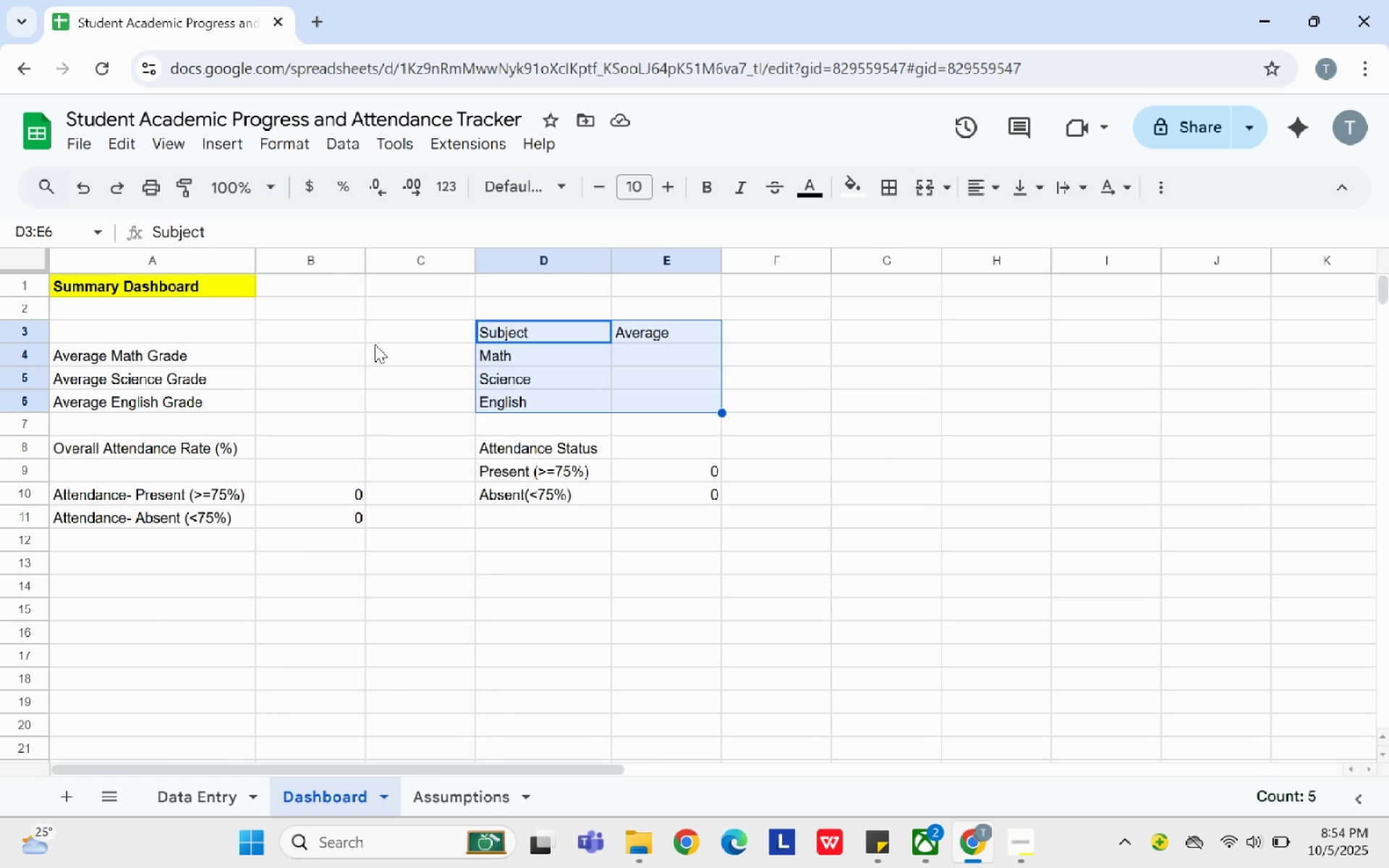 
left_click([368, 372])
 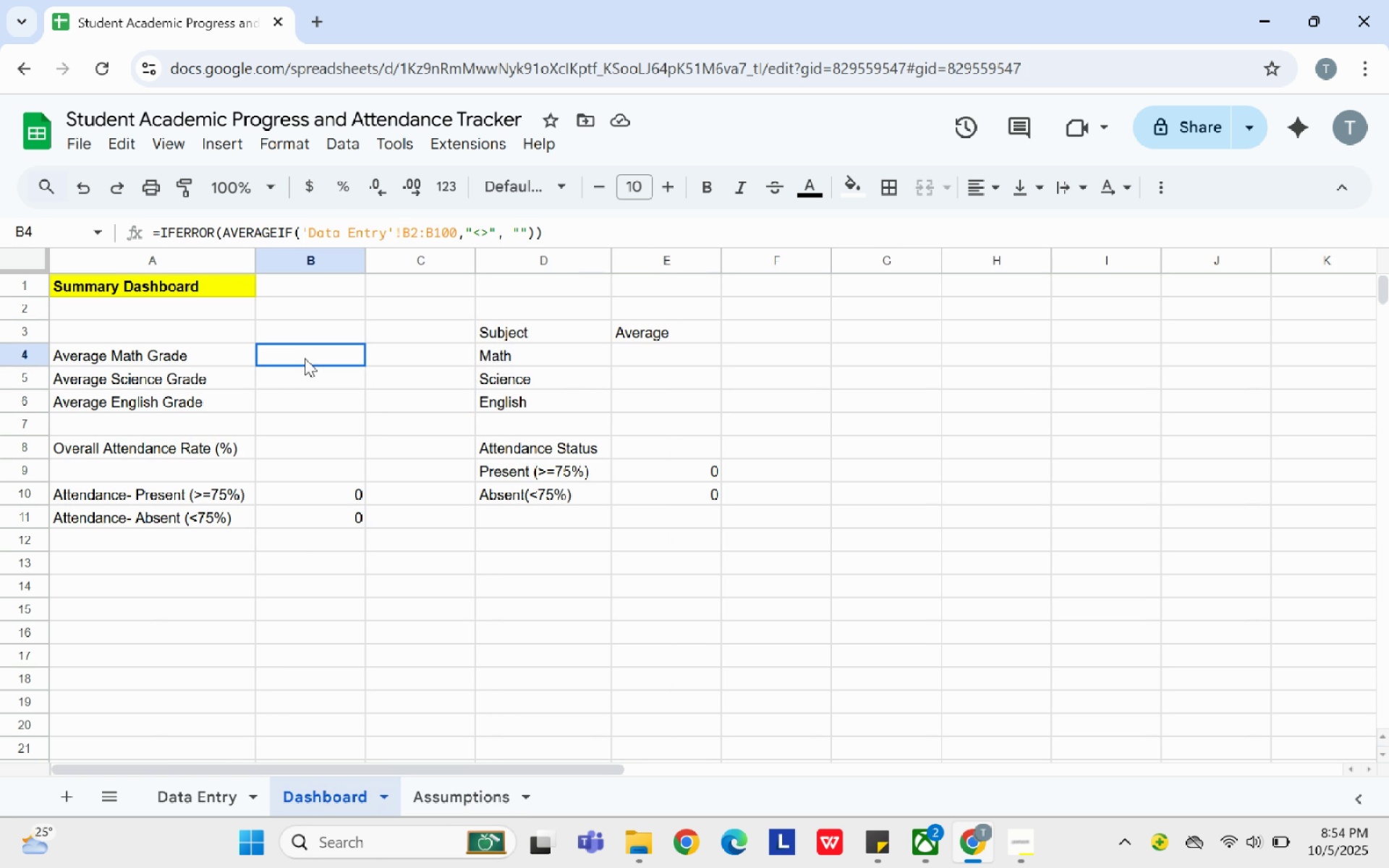 
left_click([305, 358])
 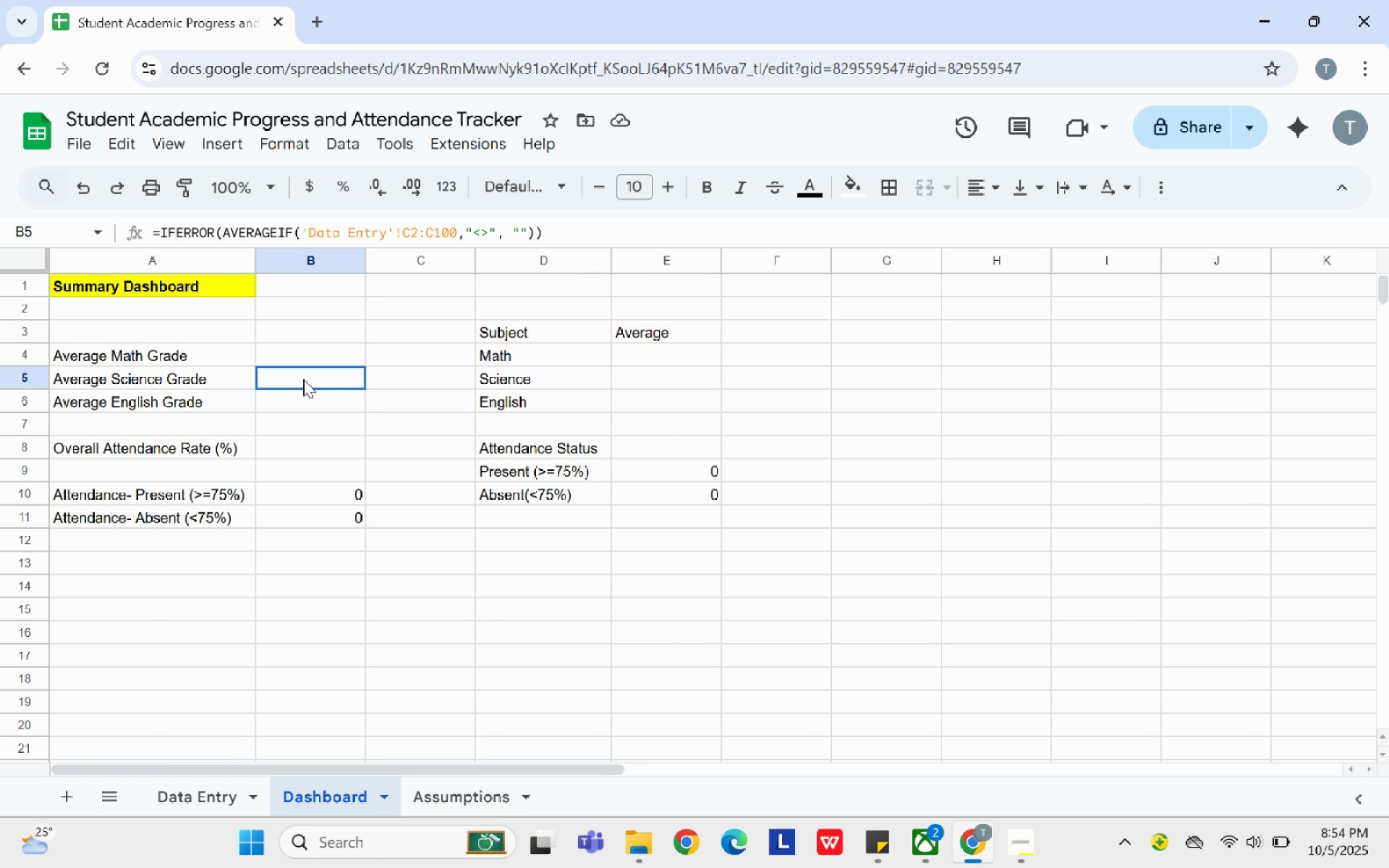 
left_click([303, 379])
 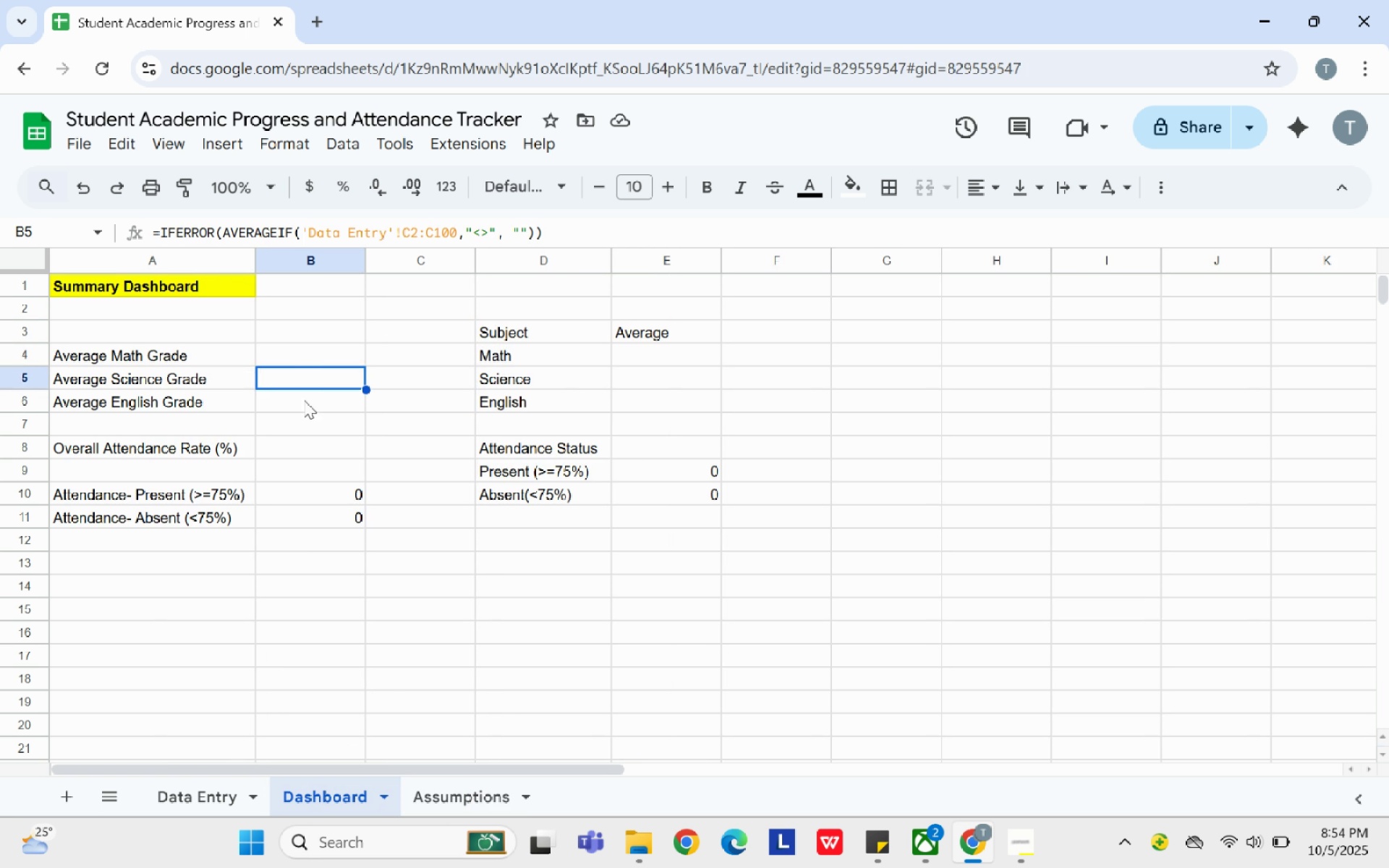 
left_click([305, 401])
 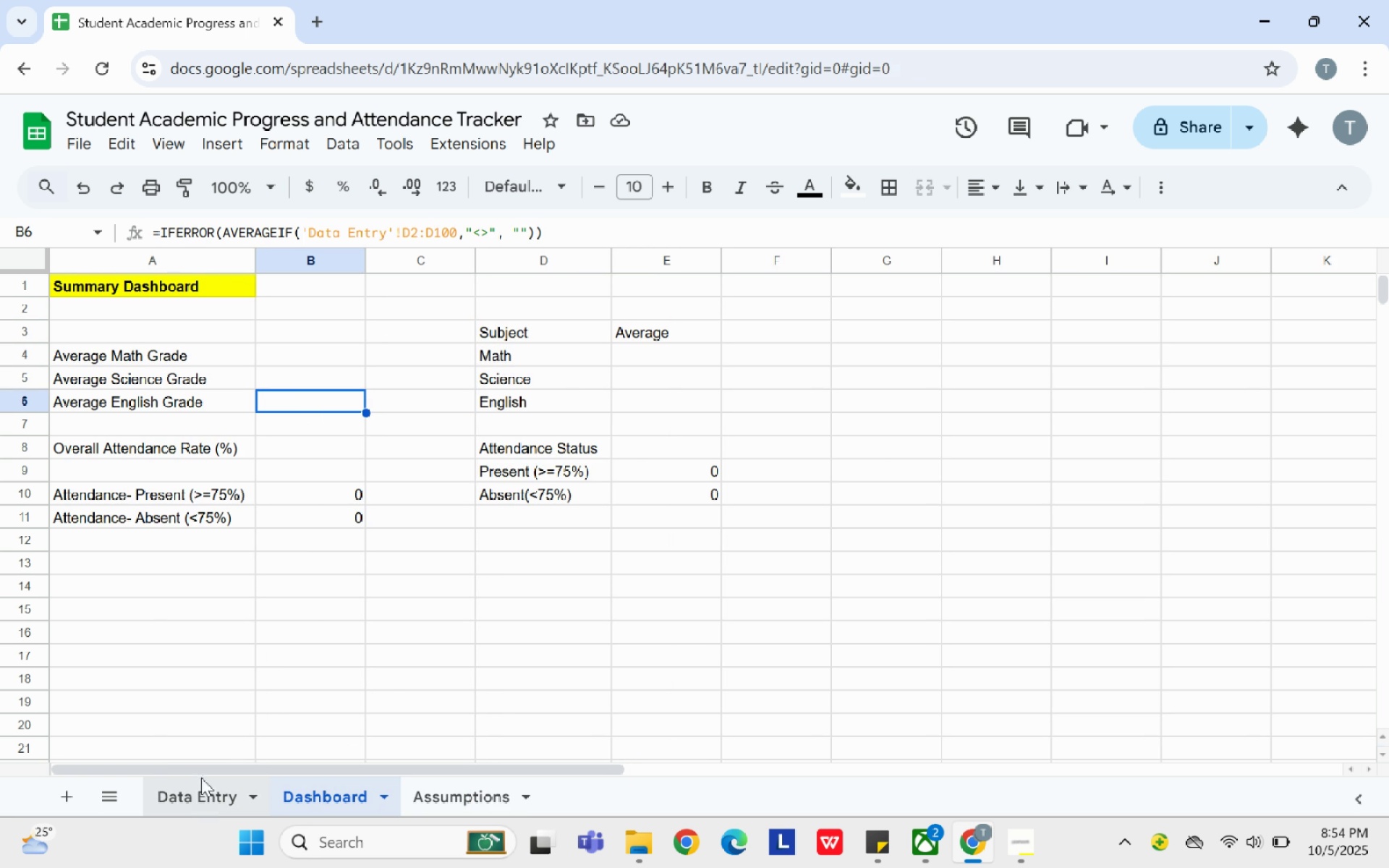 
scroll: coordinate [156, 409], scroll_direction: down, amount: 2.0
 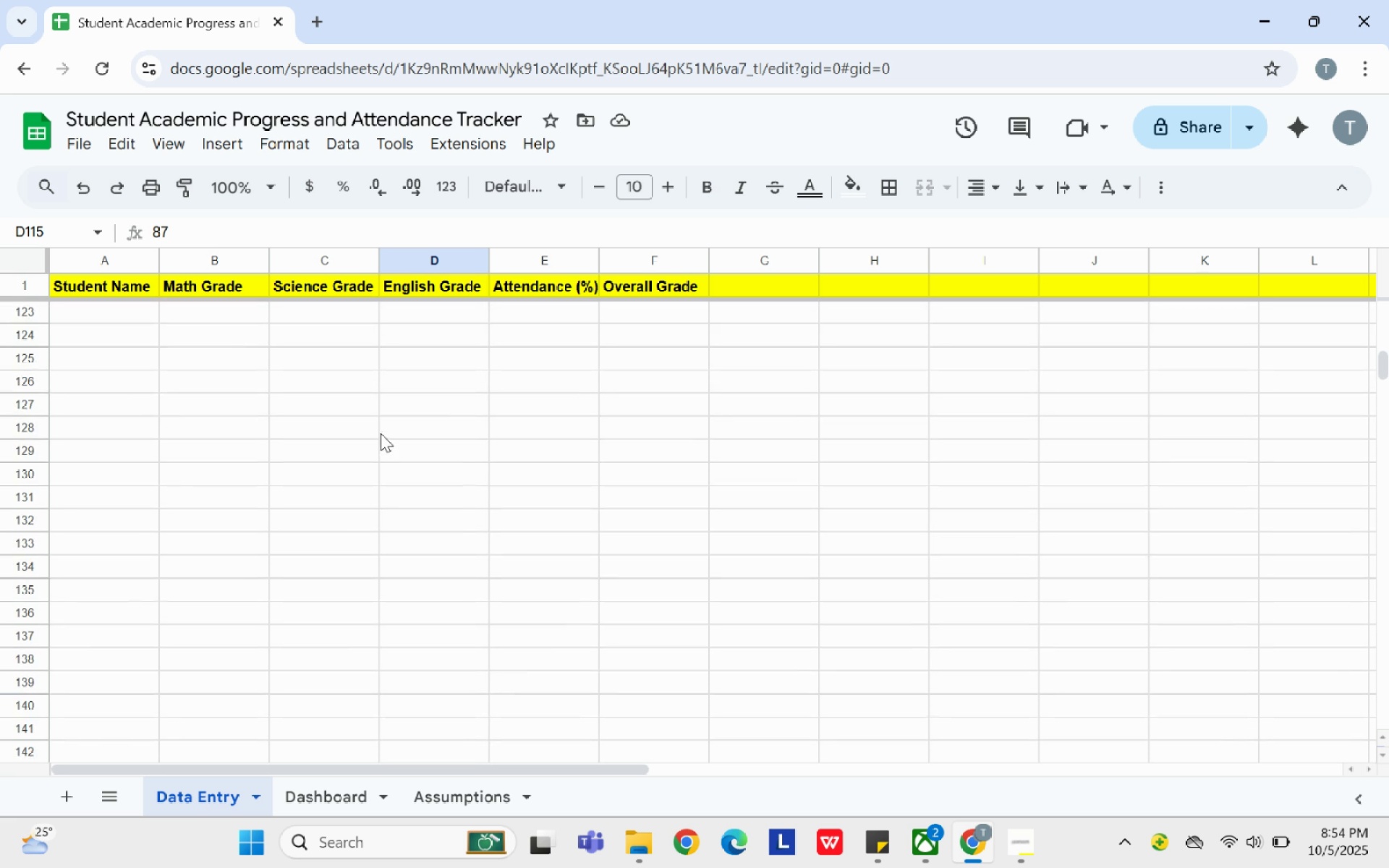 
scroll: coordinate [381, 433], scroll_direction: up, amount: 2.0
 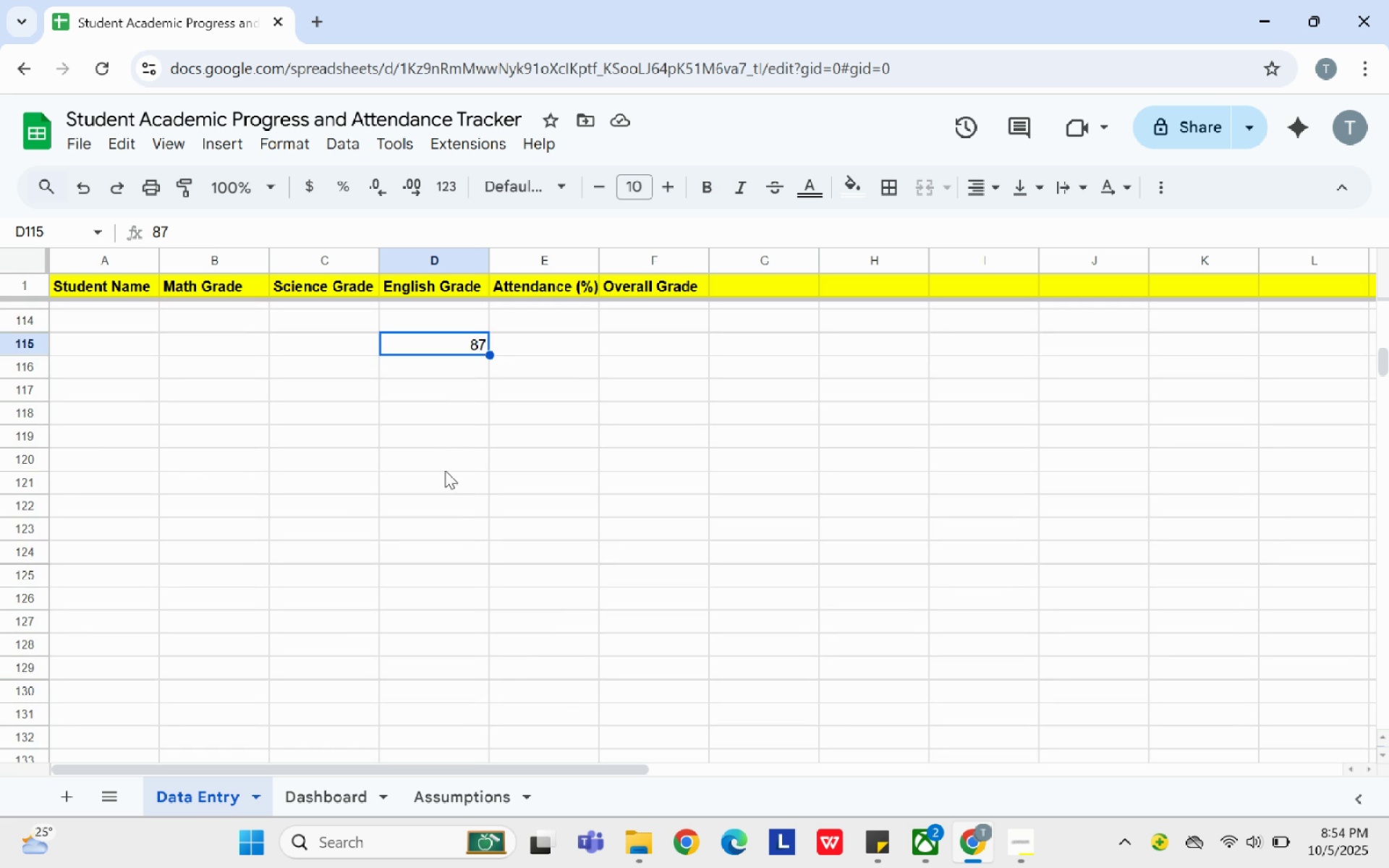 
key(Backspace)
 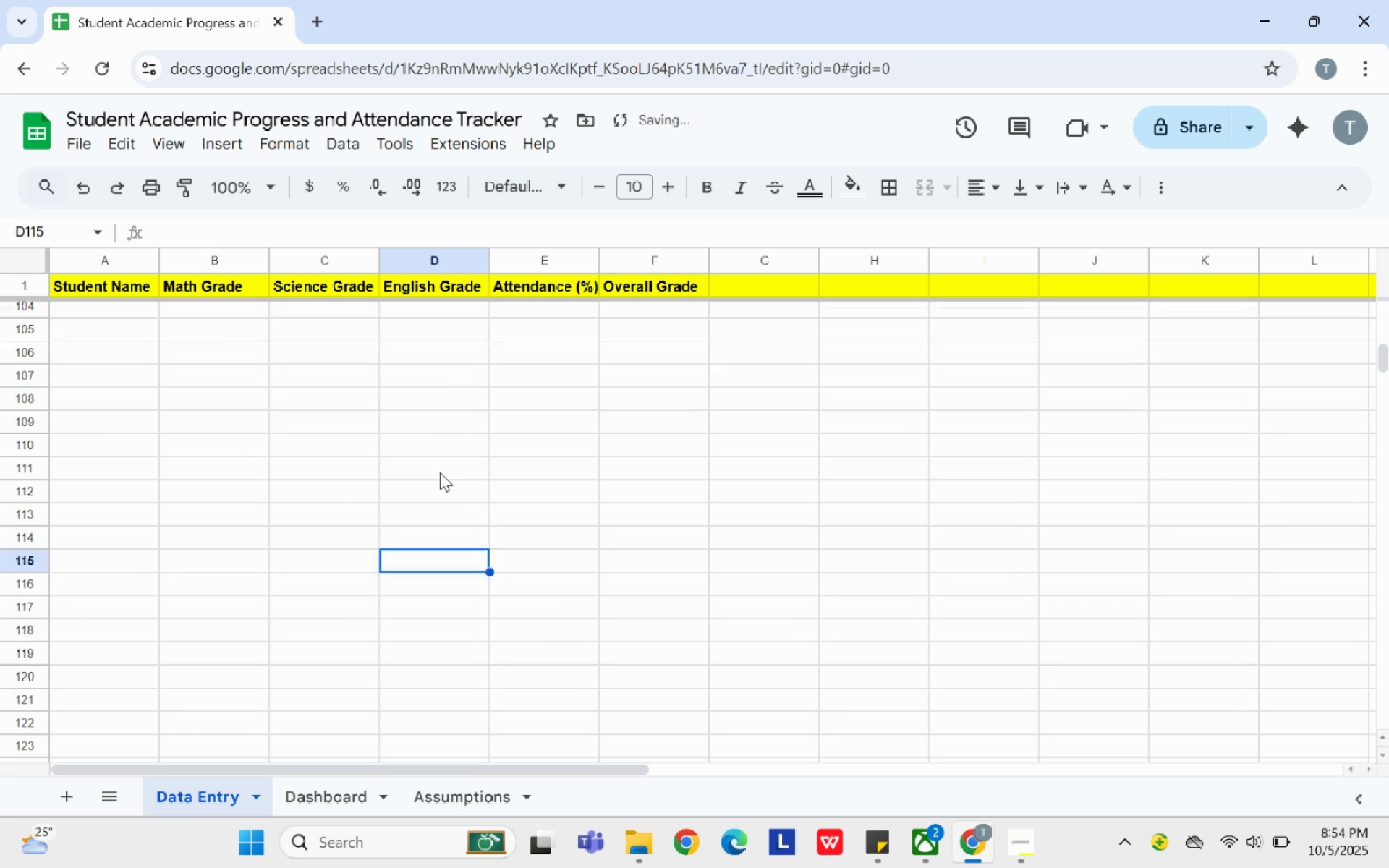 
scroll: coordinate [387, 408], scroll_direction: up, amount: 42.0
 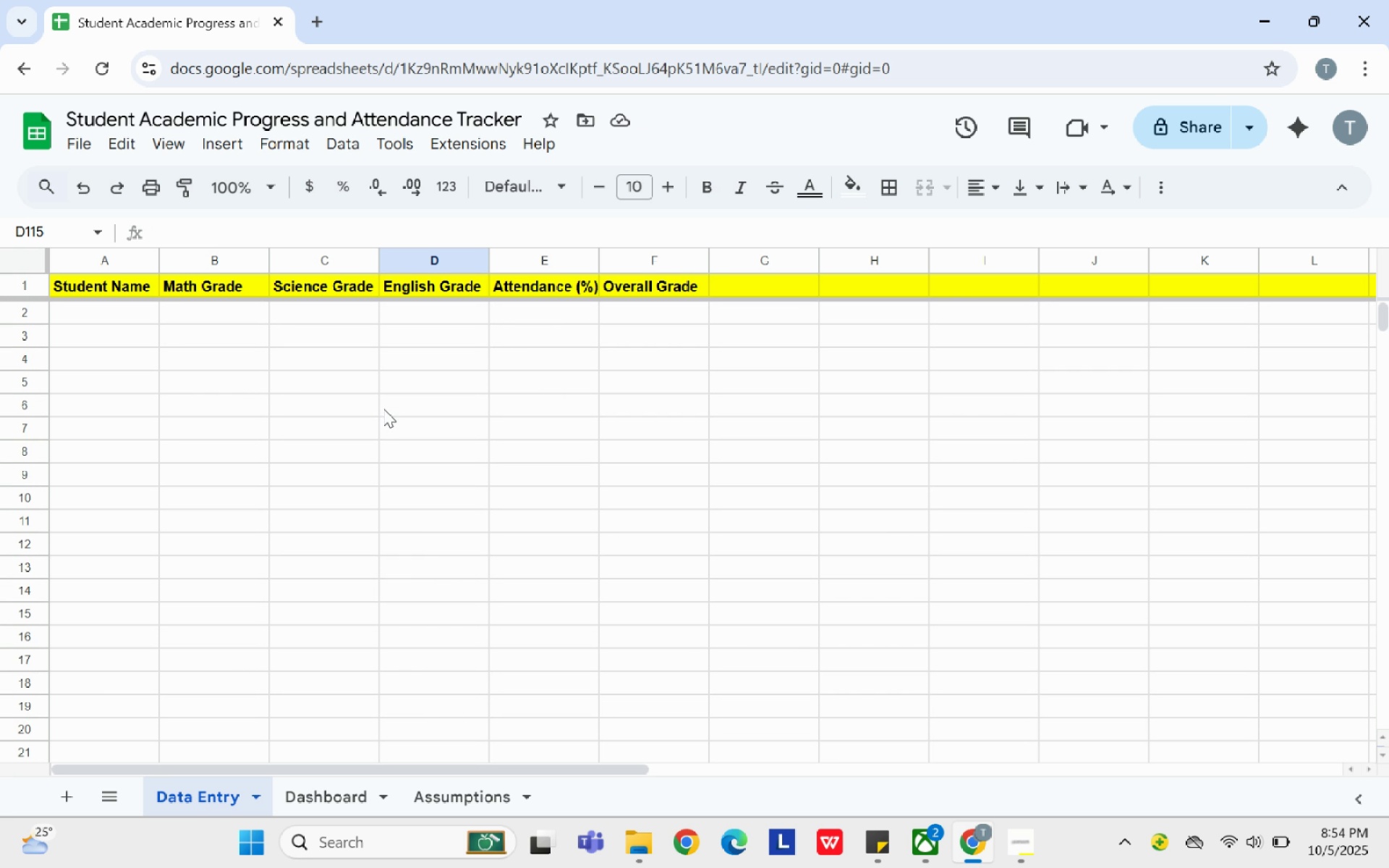 
wait(12.7)
 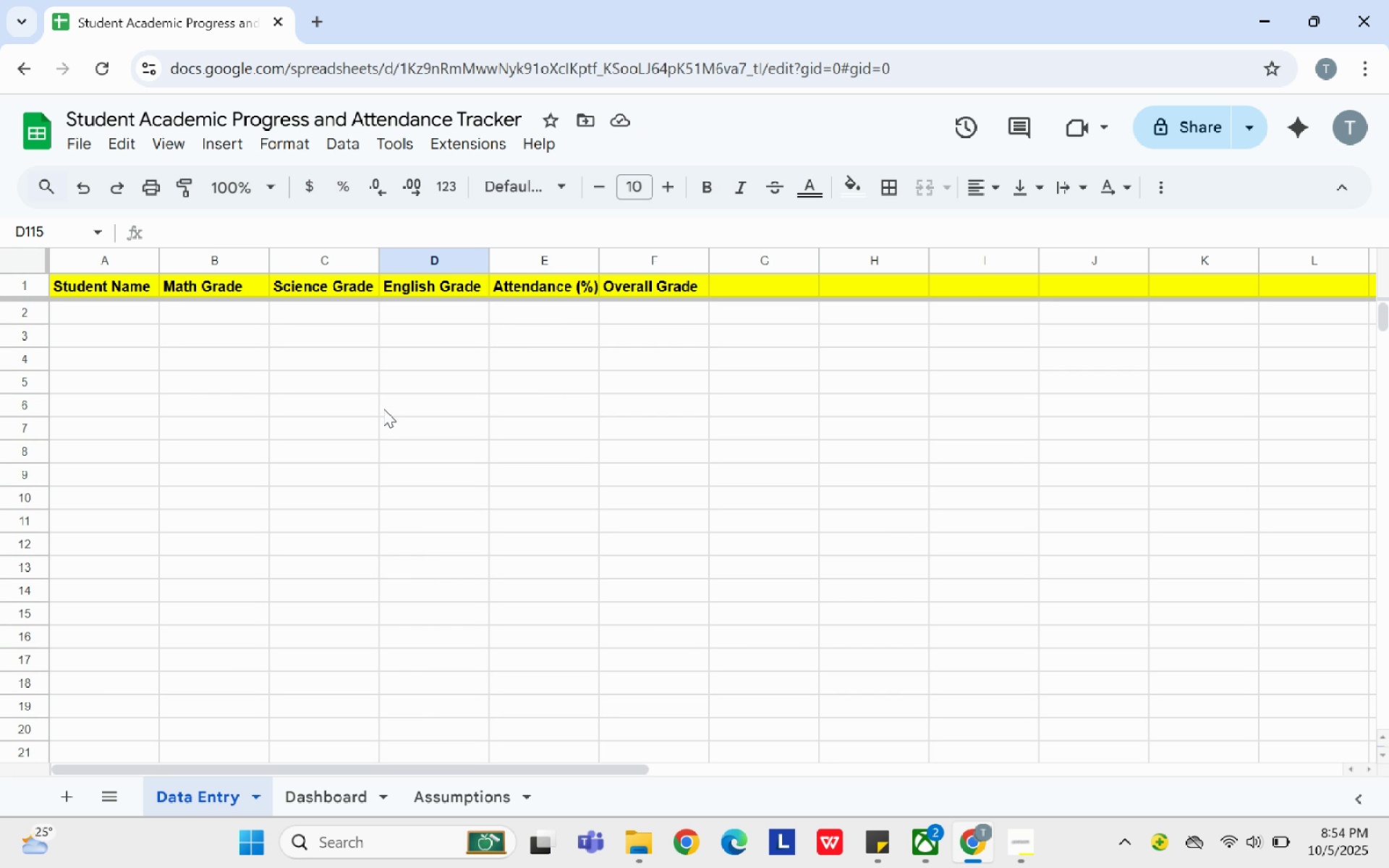 
left_click([335, 787])
 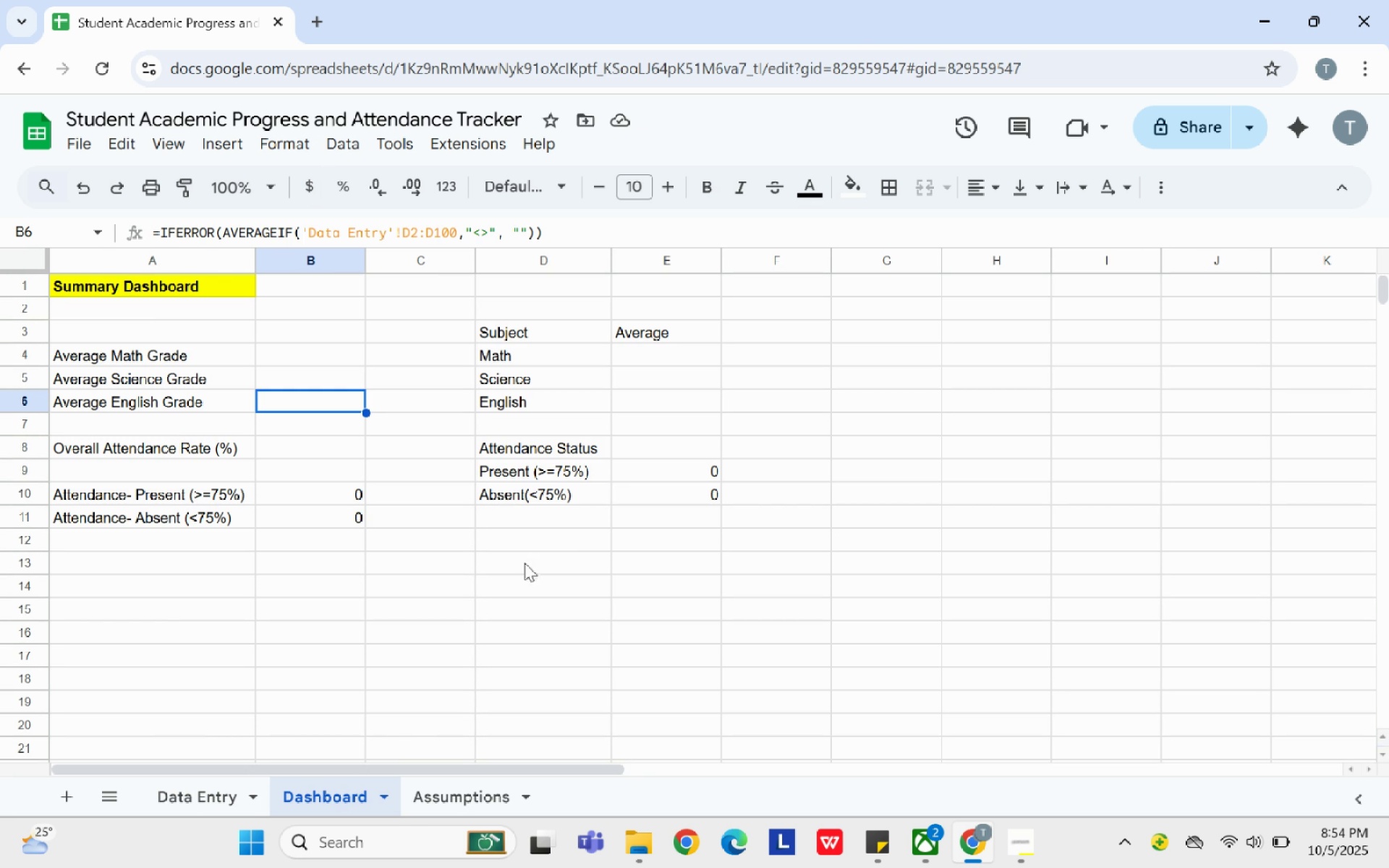 
left_click([545, 470])
 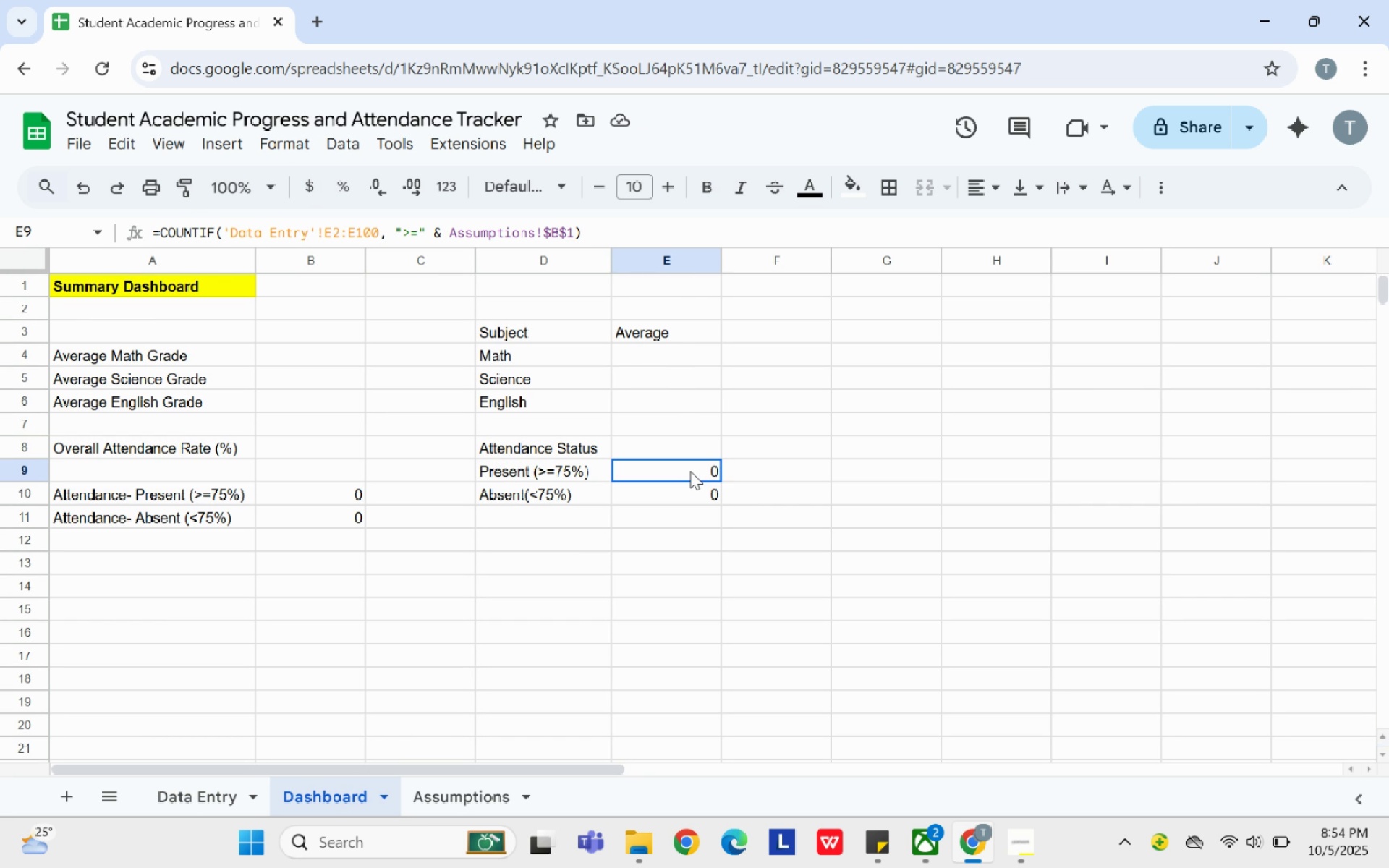 
left_click([690, 471])
 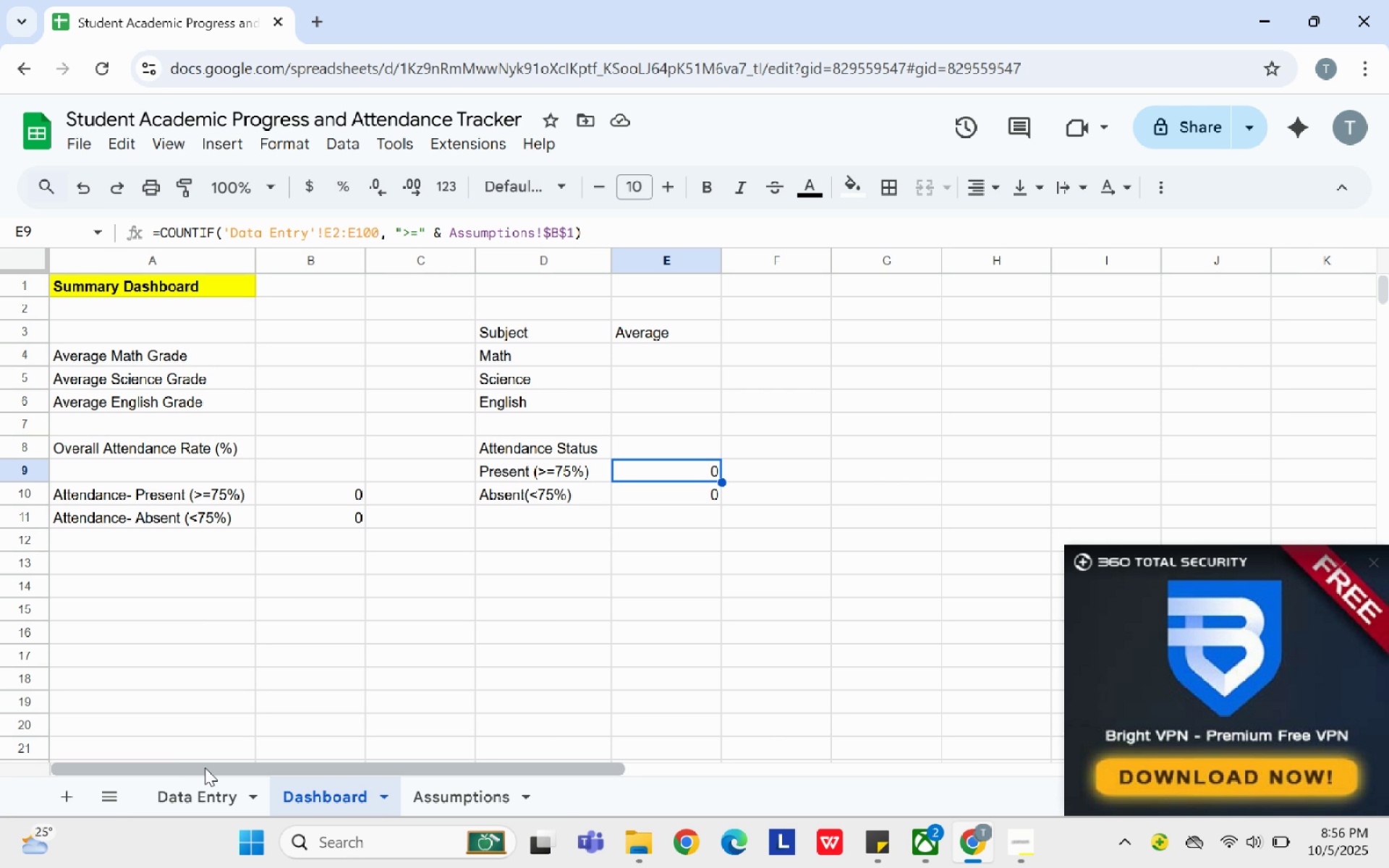 
wait(89.24)
 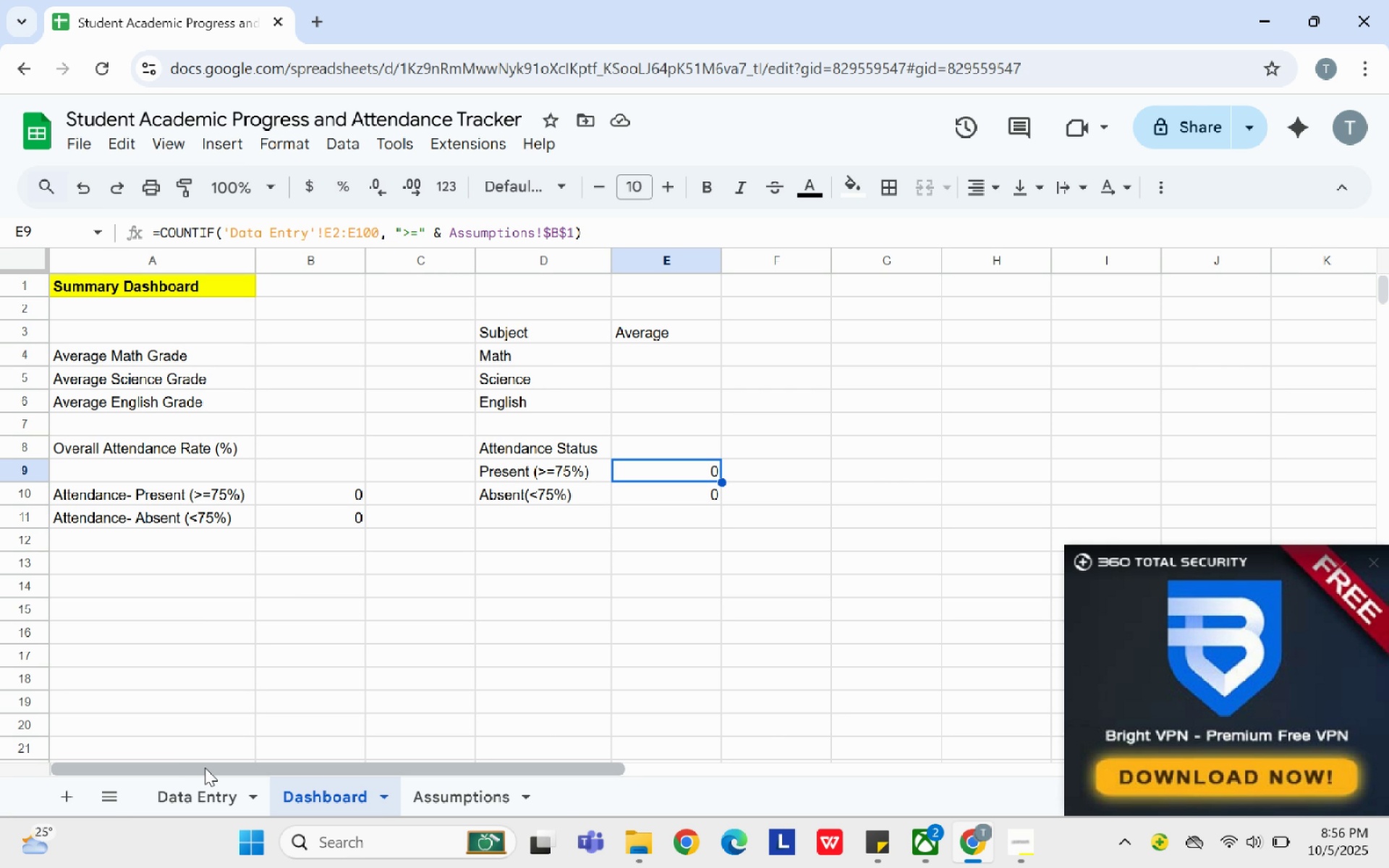 
left_click([648, 357])
 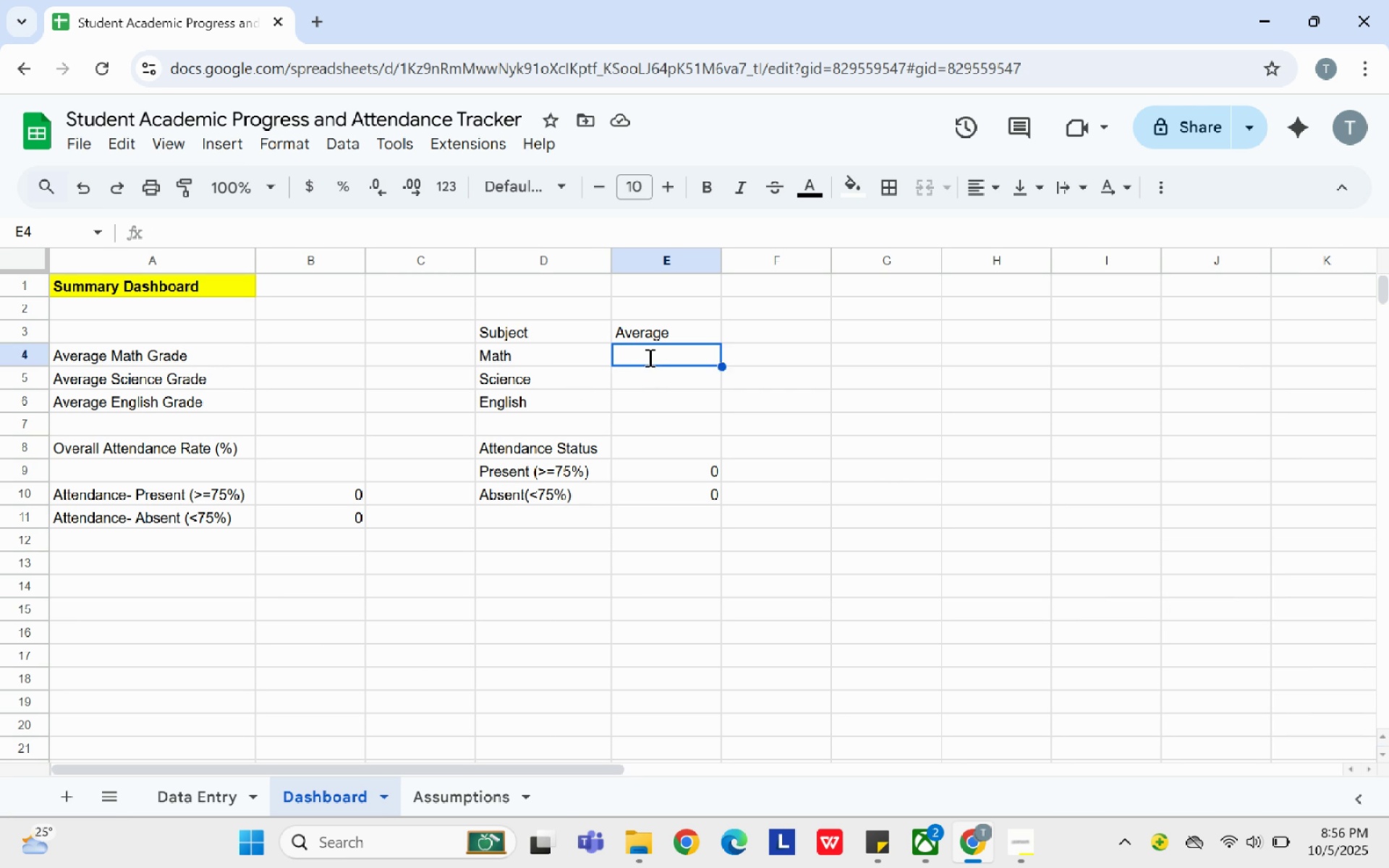 
type(=B3)
 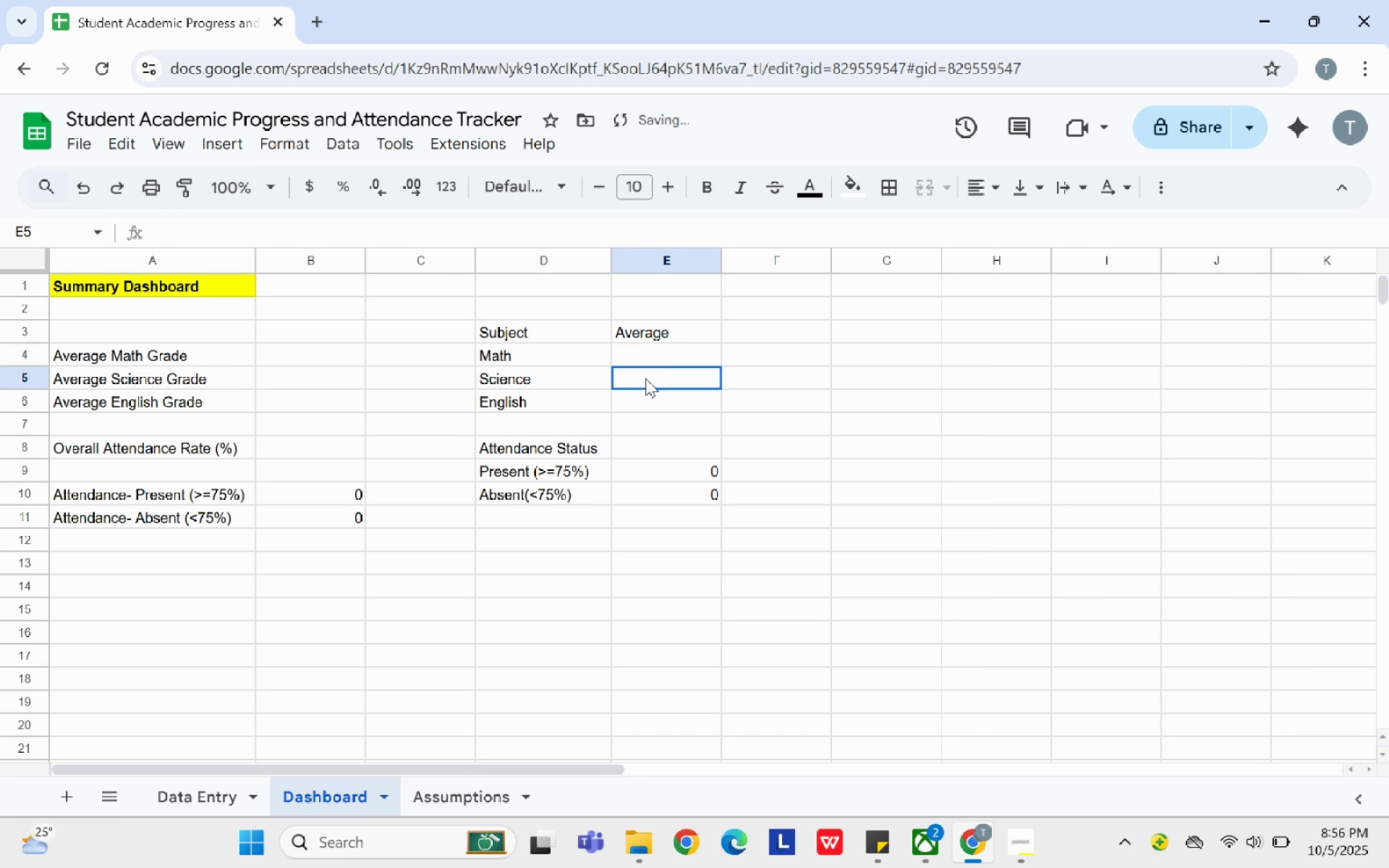 
left_click([645, 378])
 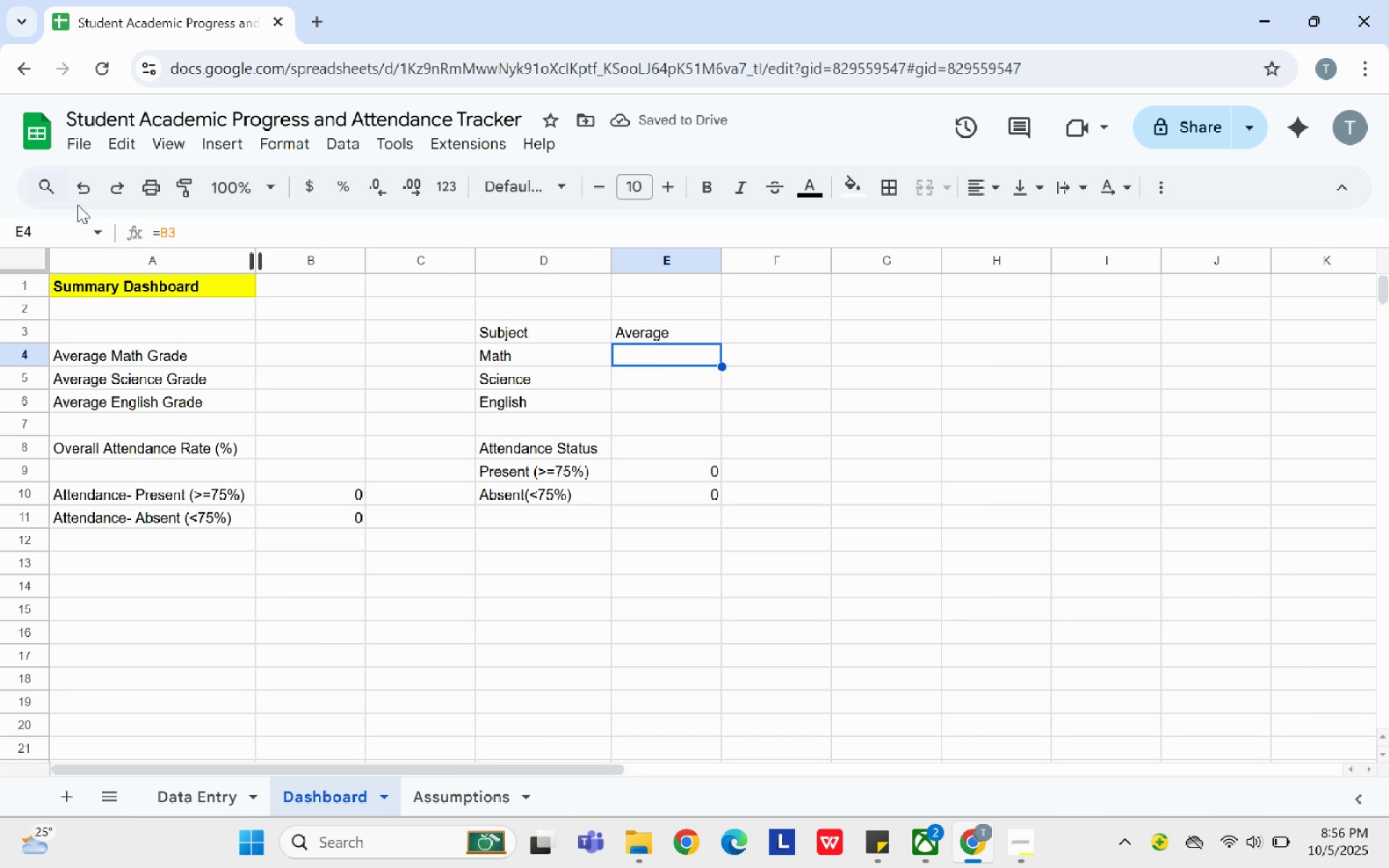 
left_click([209, 226])
 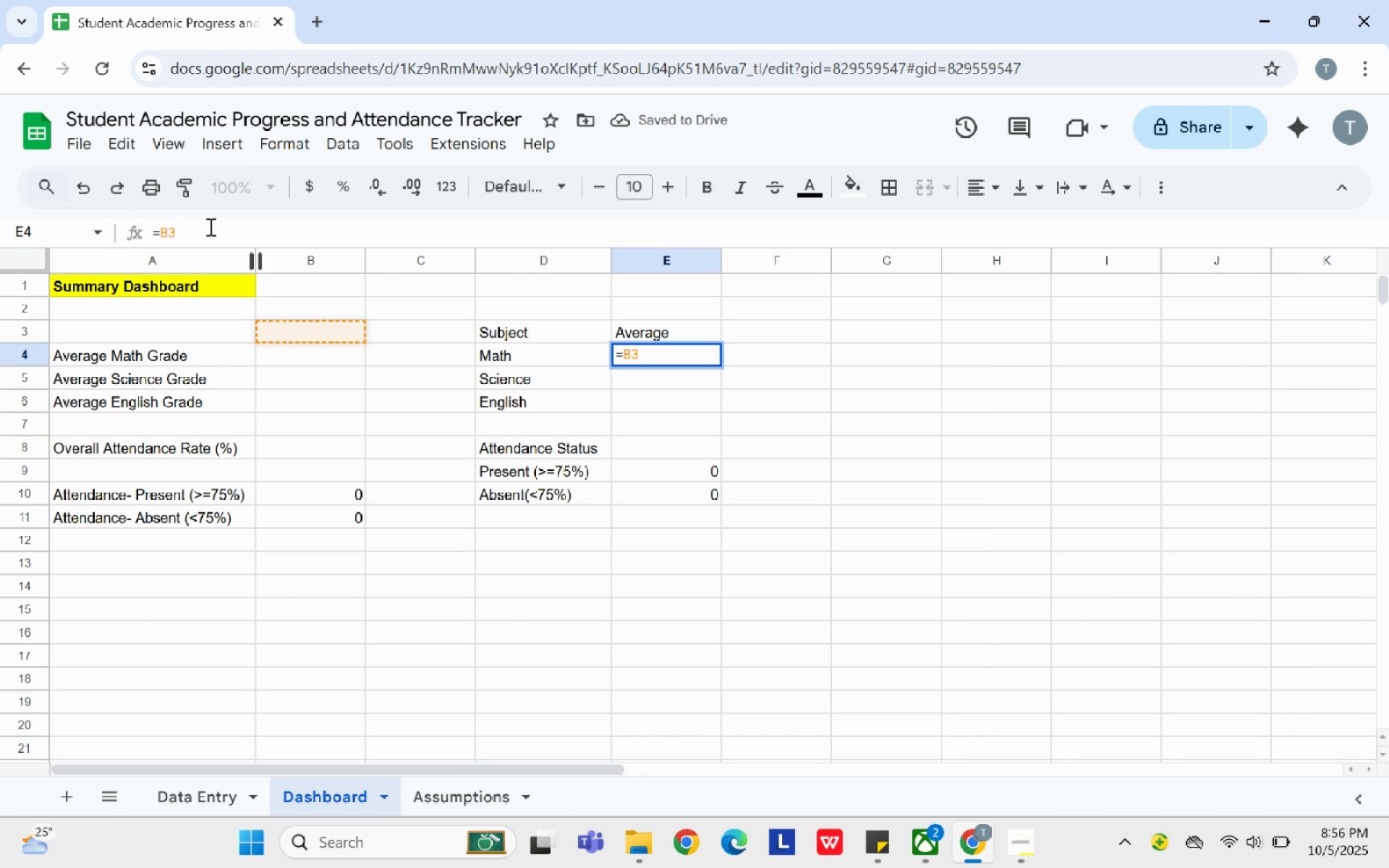 
key(Backspace)
 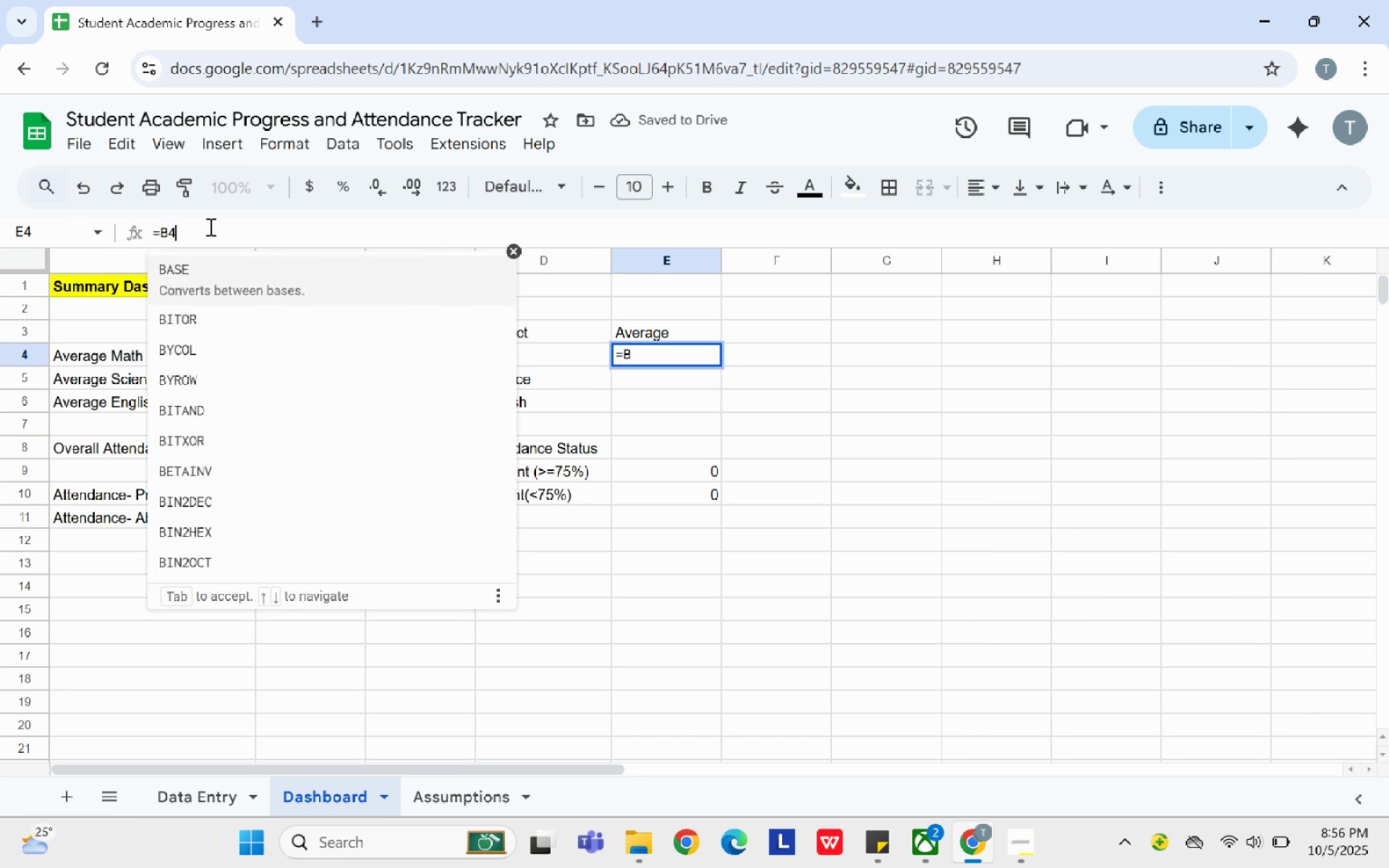 
key(4)
 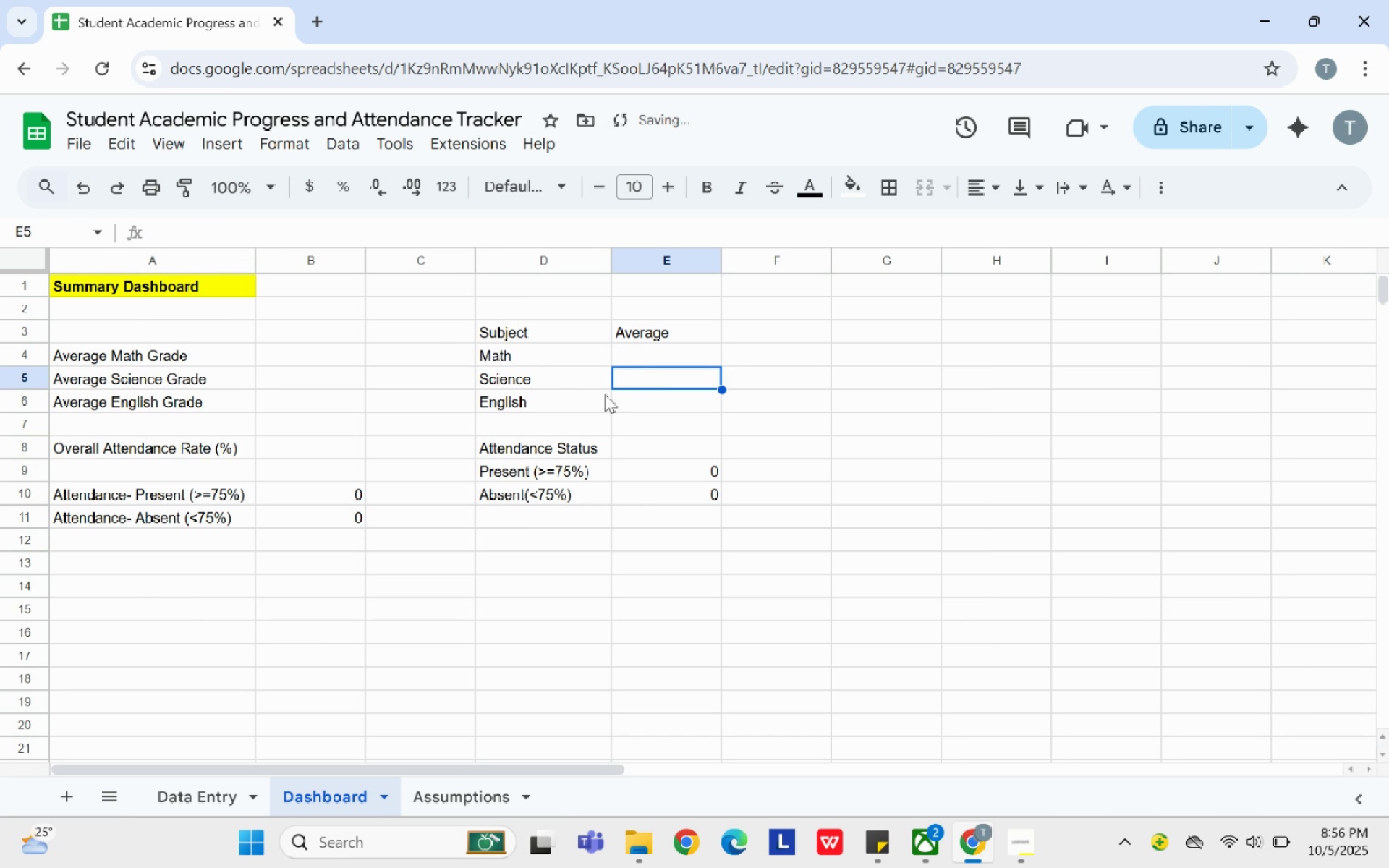 
type(=B5)
 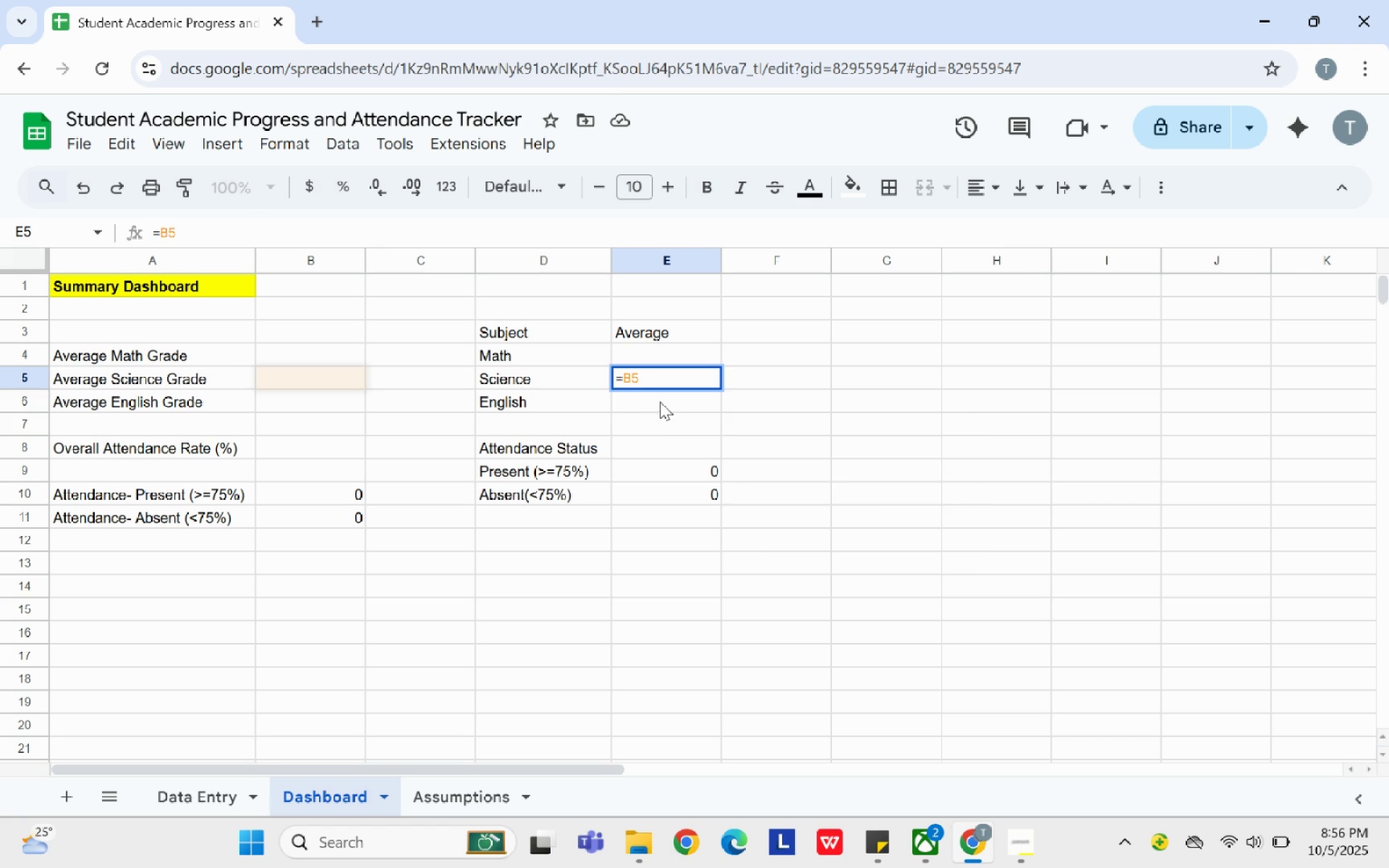 
left_click([660, 401])
 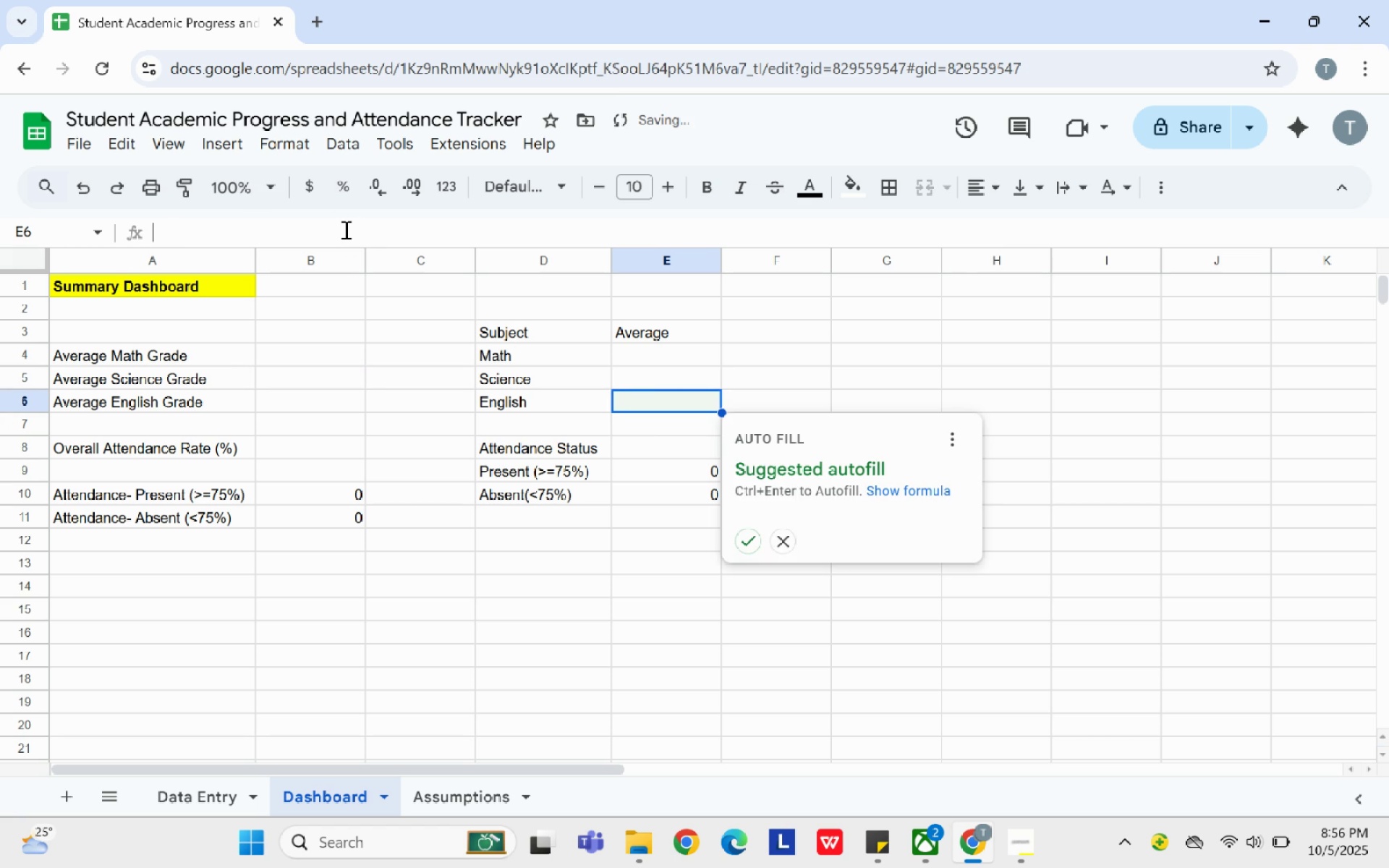 
left_click([344, 229])
 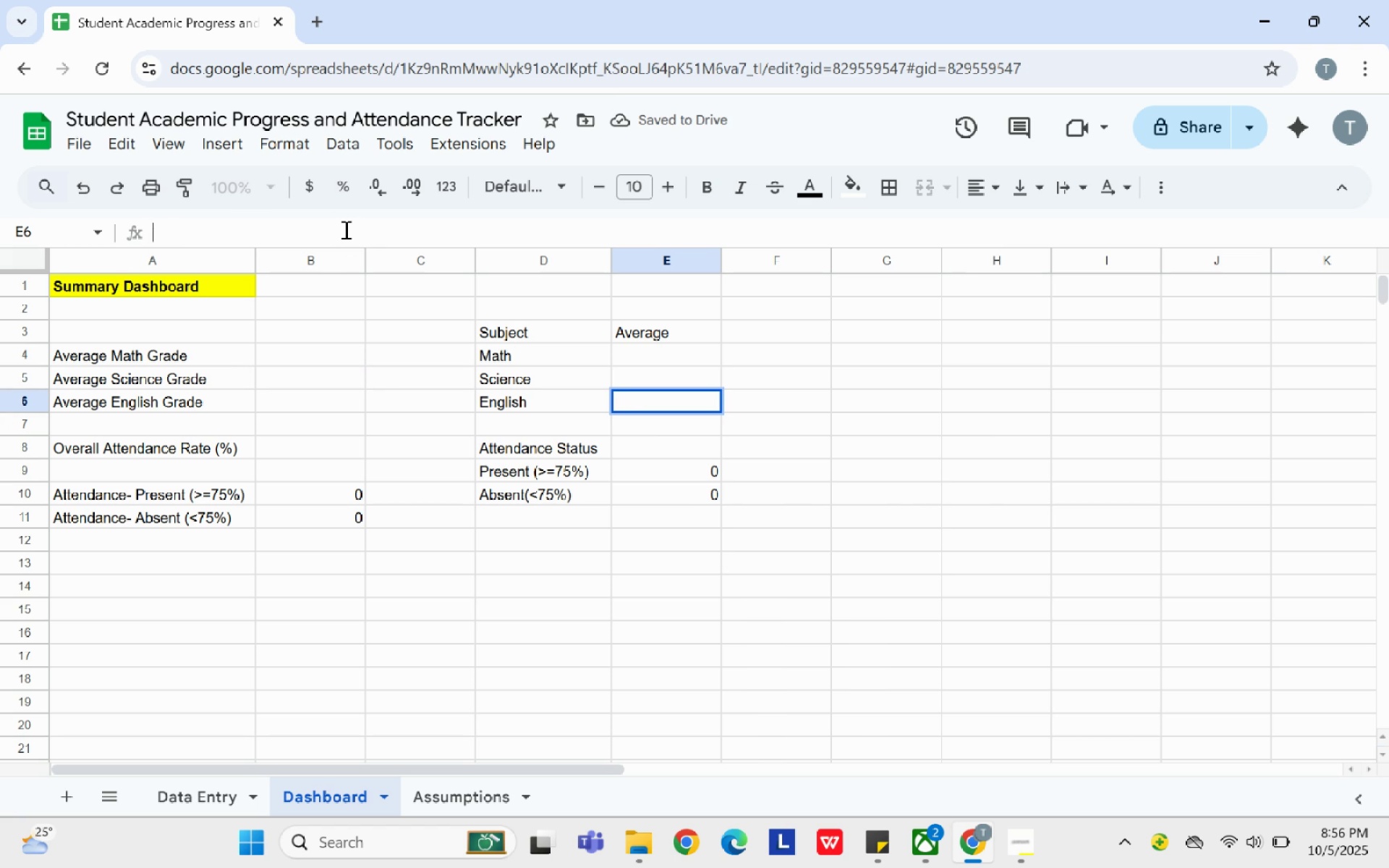 
type(=B6)
 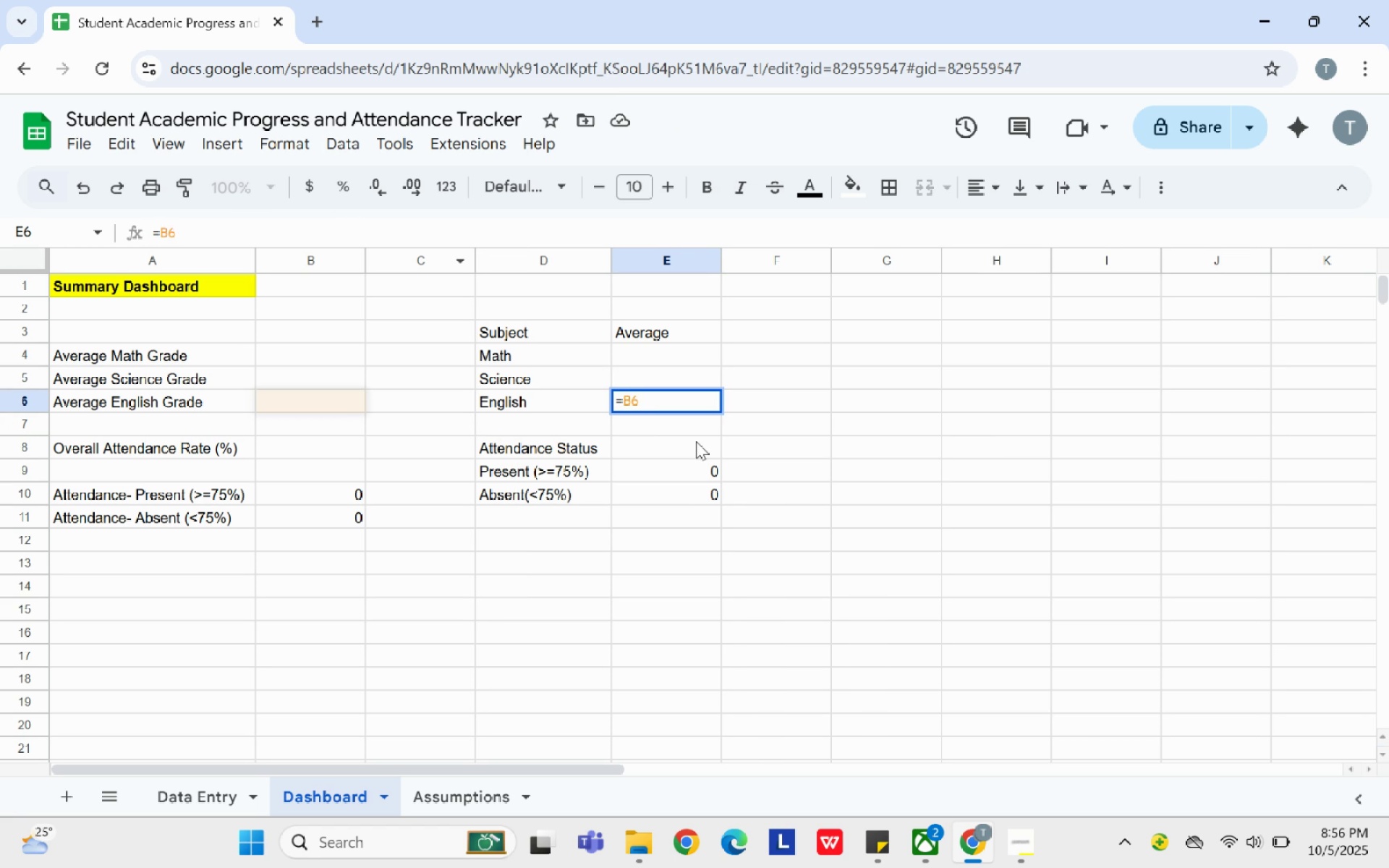 
left_click([696, 441])
 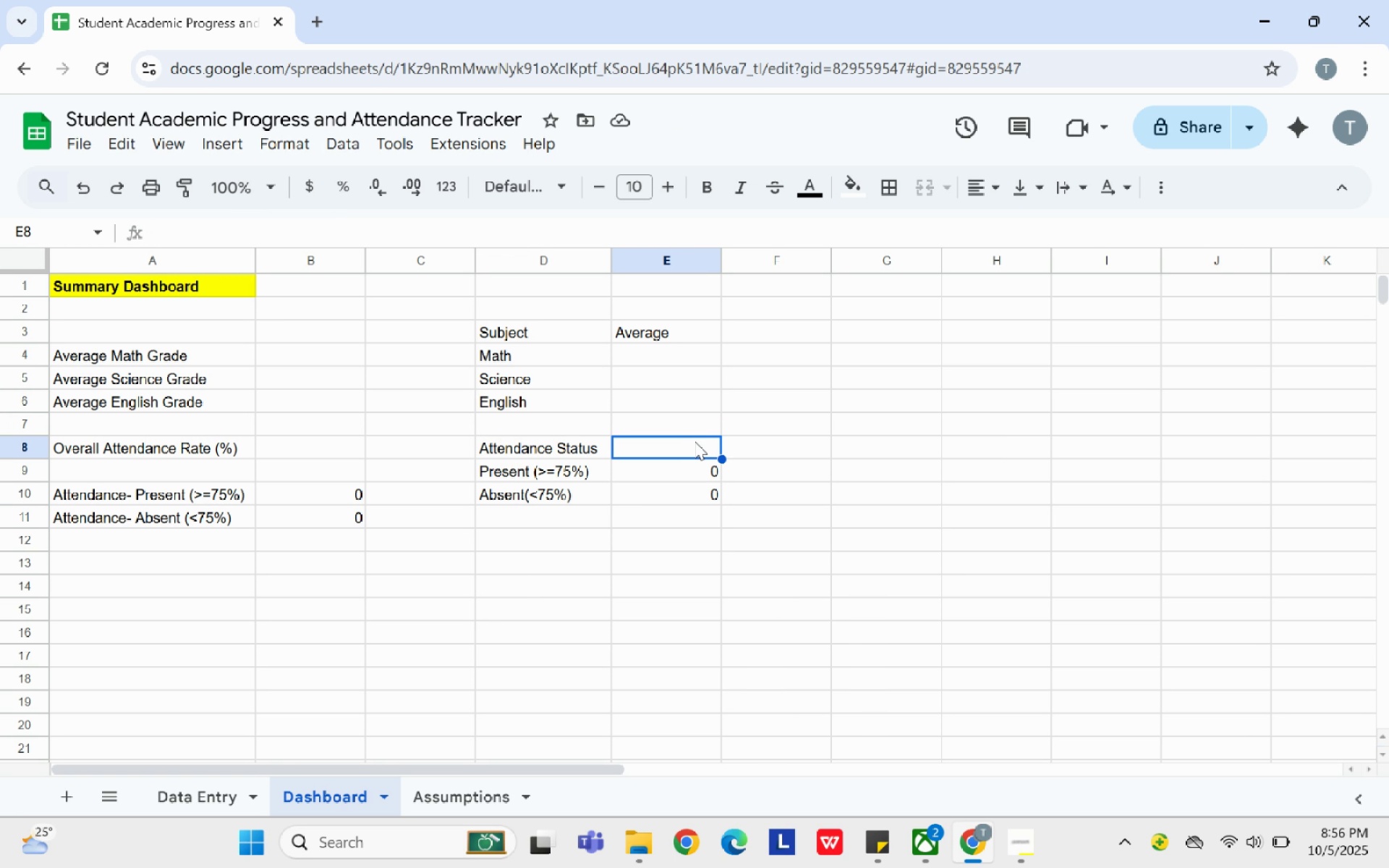 
wait(13.55)
 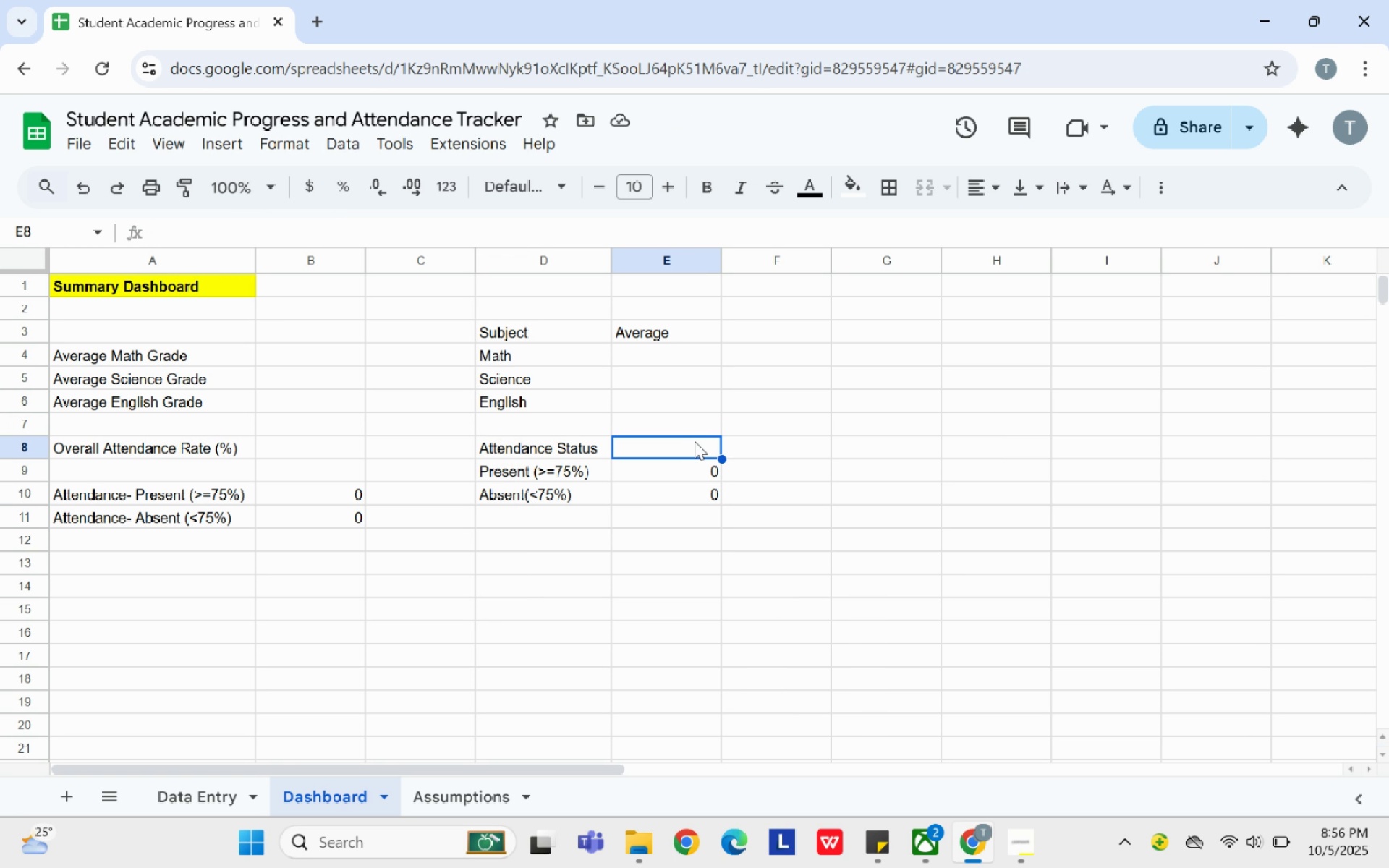 
left_click([697, 467])
 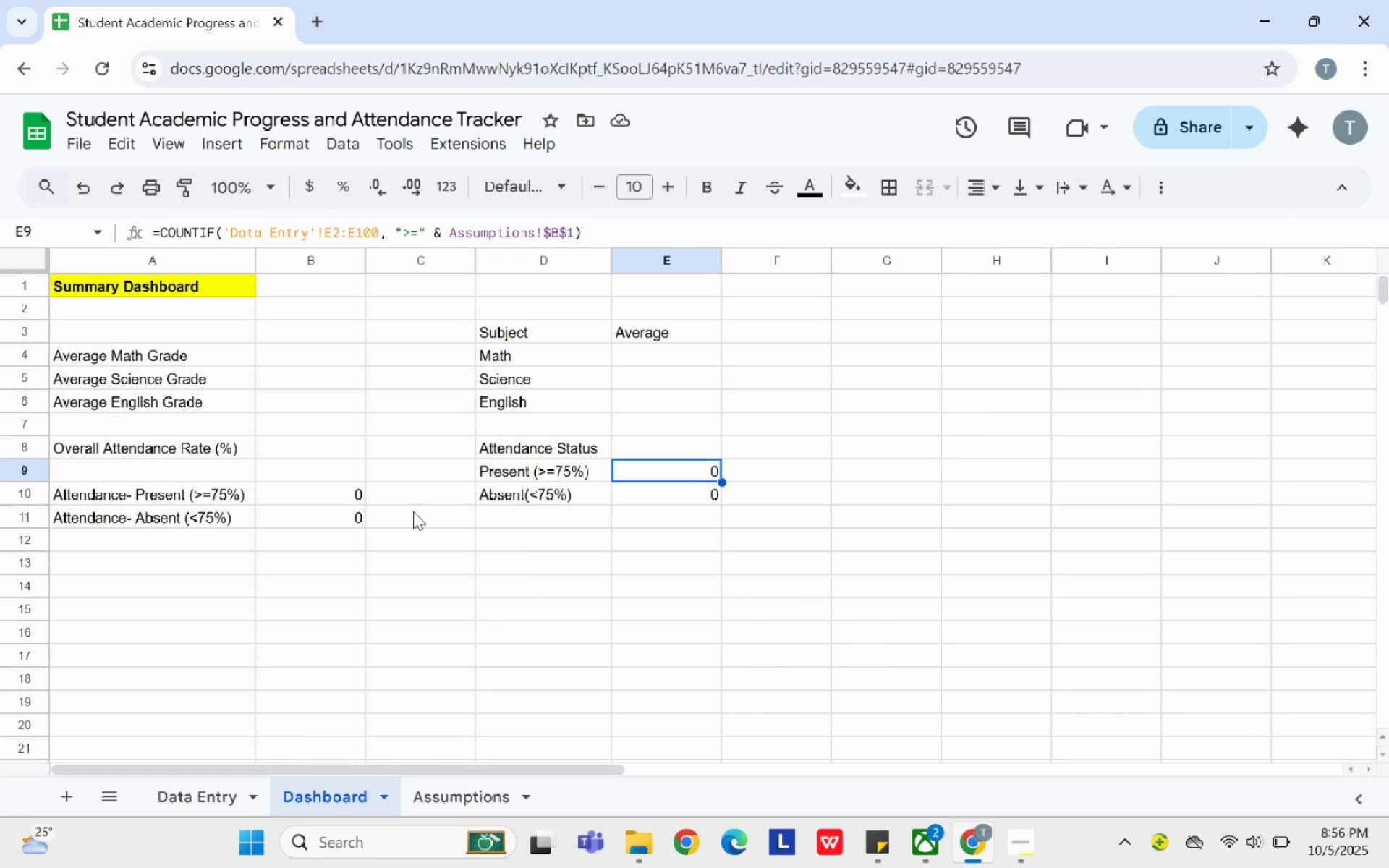 
left_click([307, 493])
 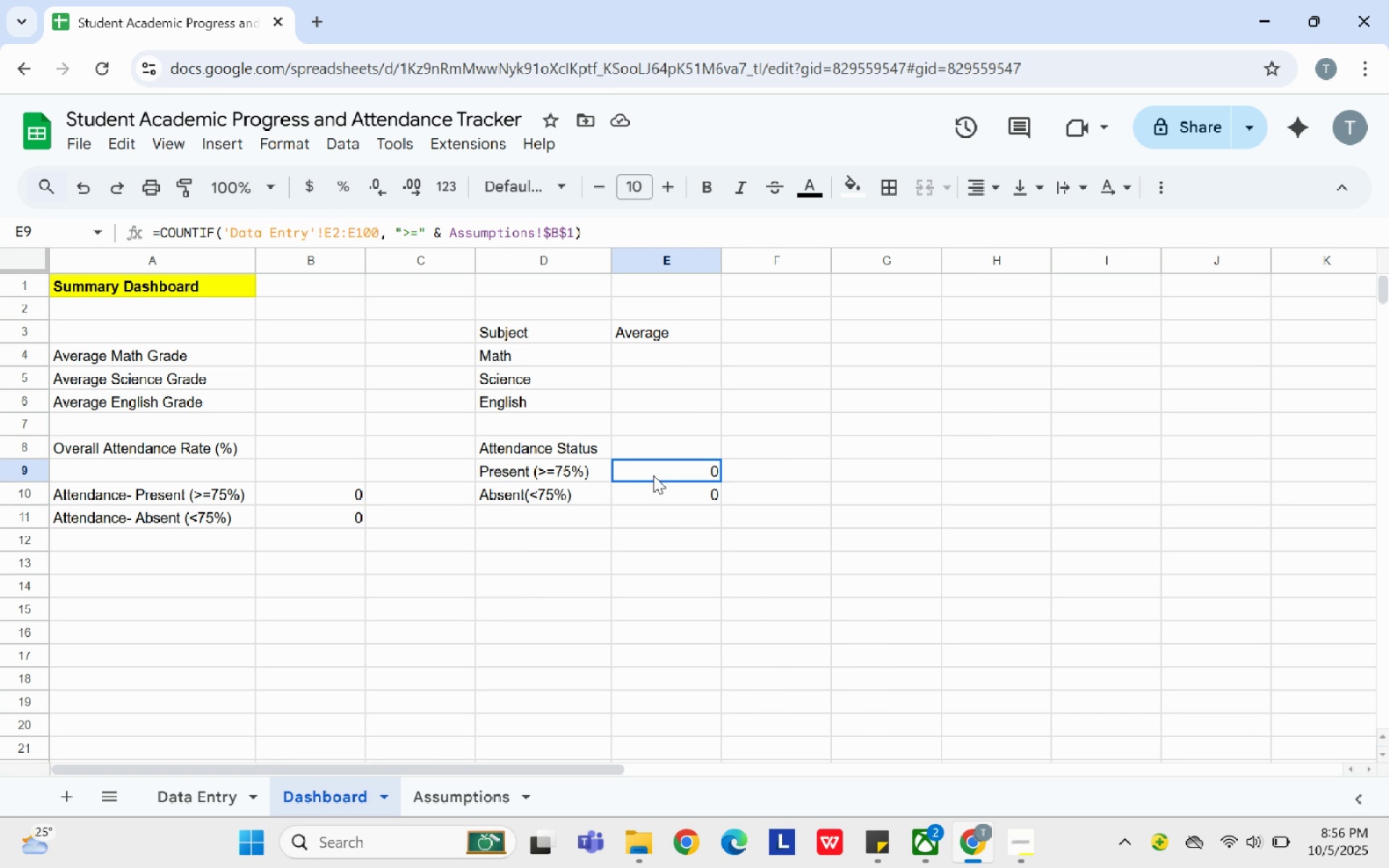 
left_click([653, 475])
 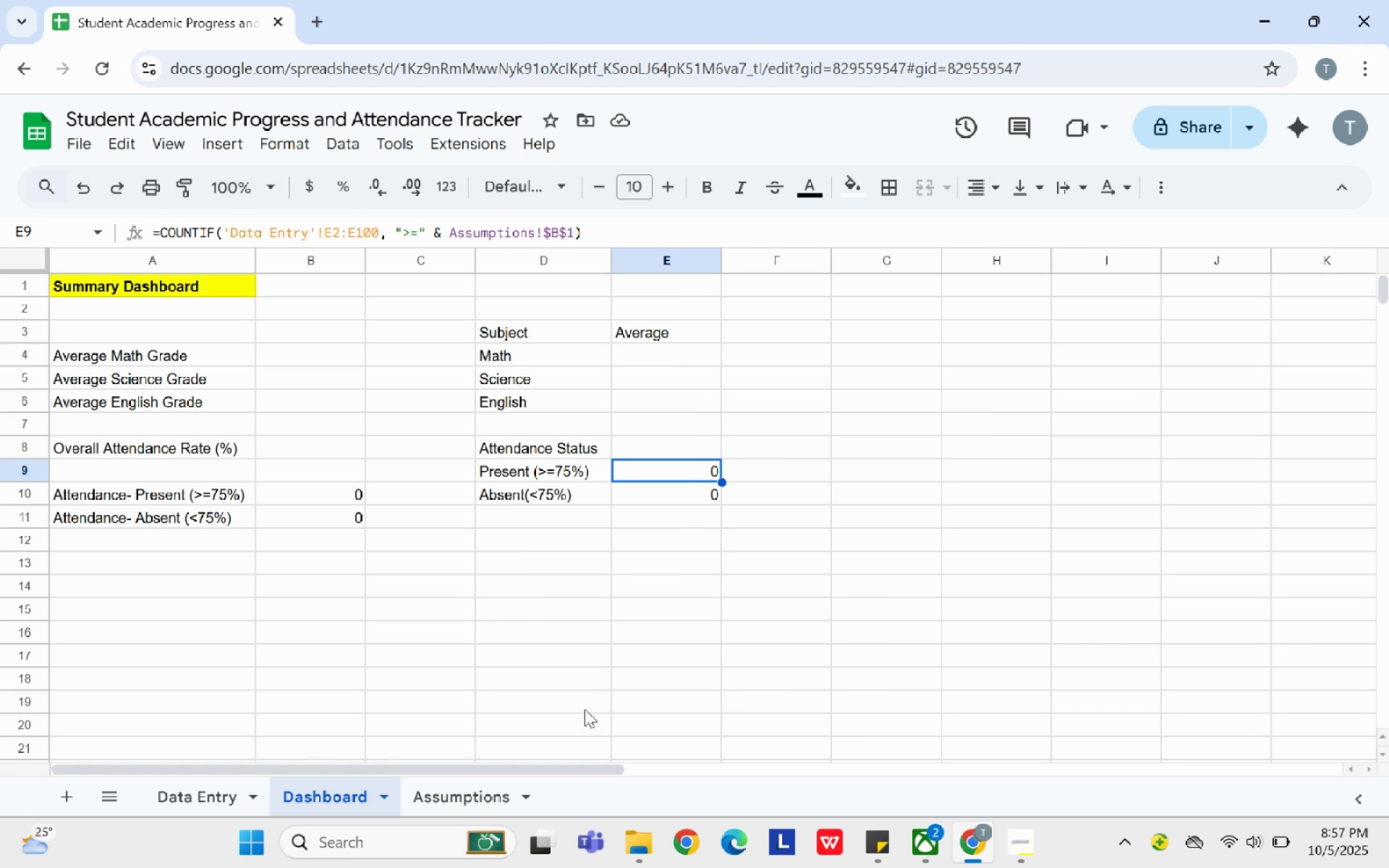 
wait(20.62)
 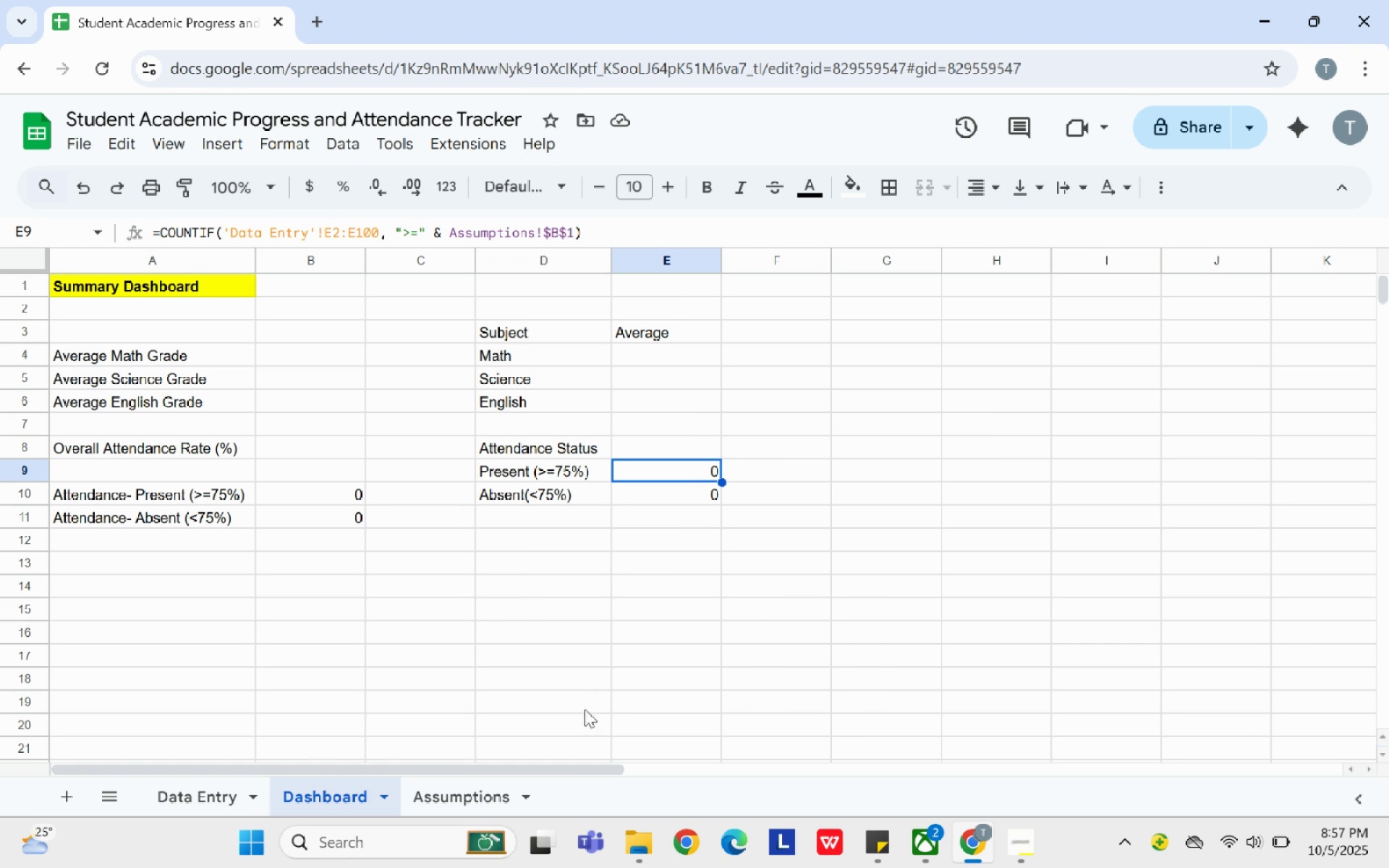 
left_click([688, 472])
 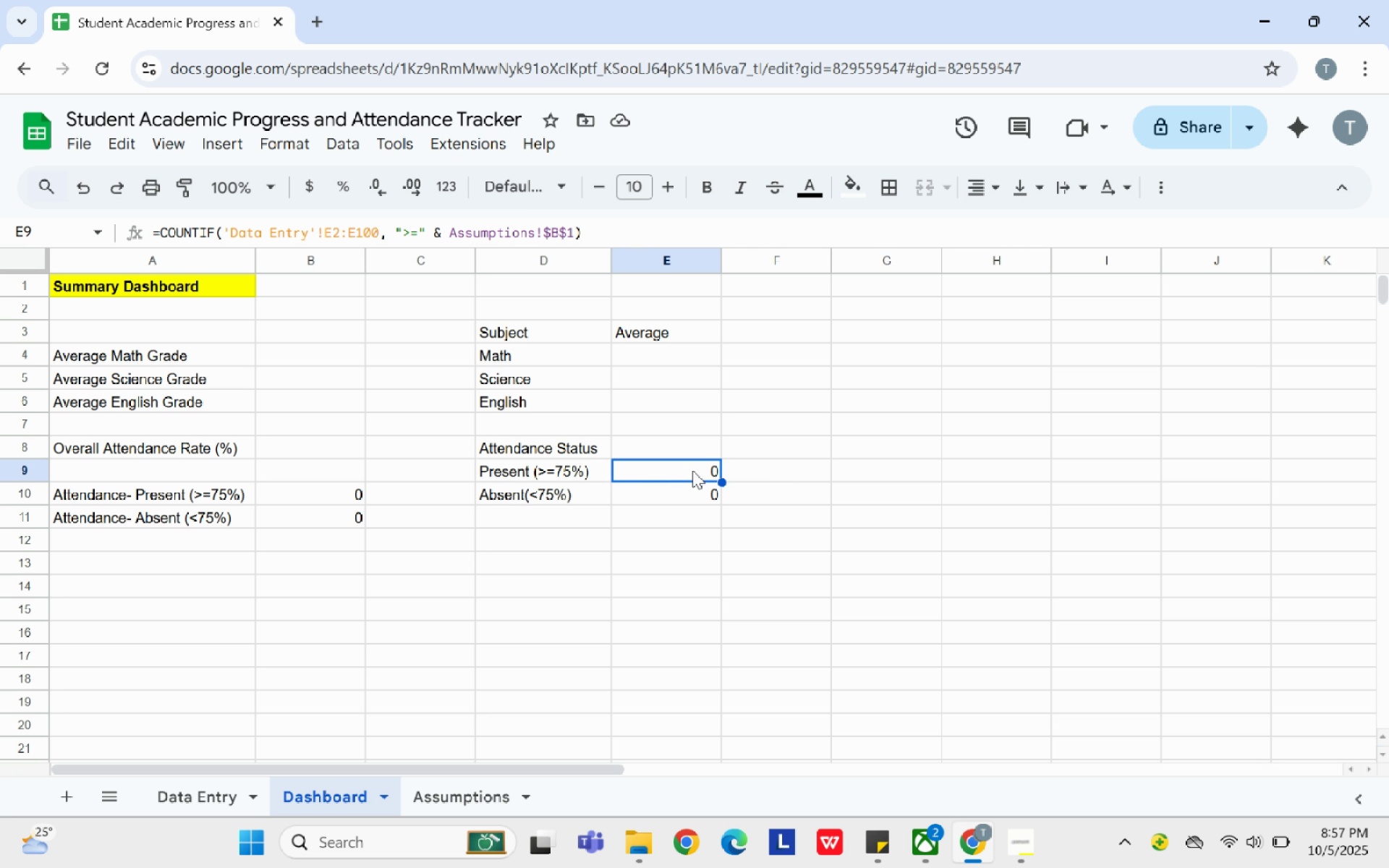 
wait(22.2)
 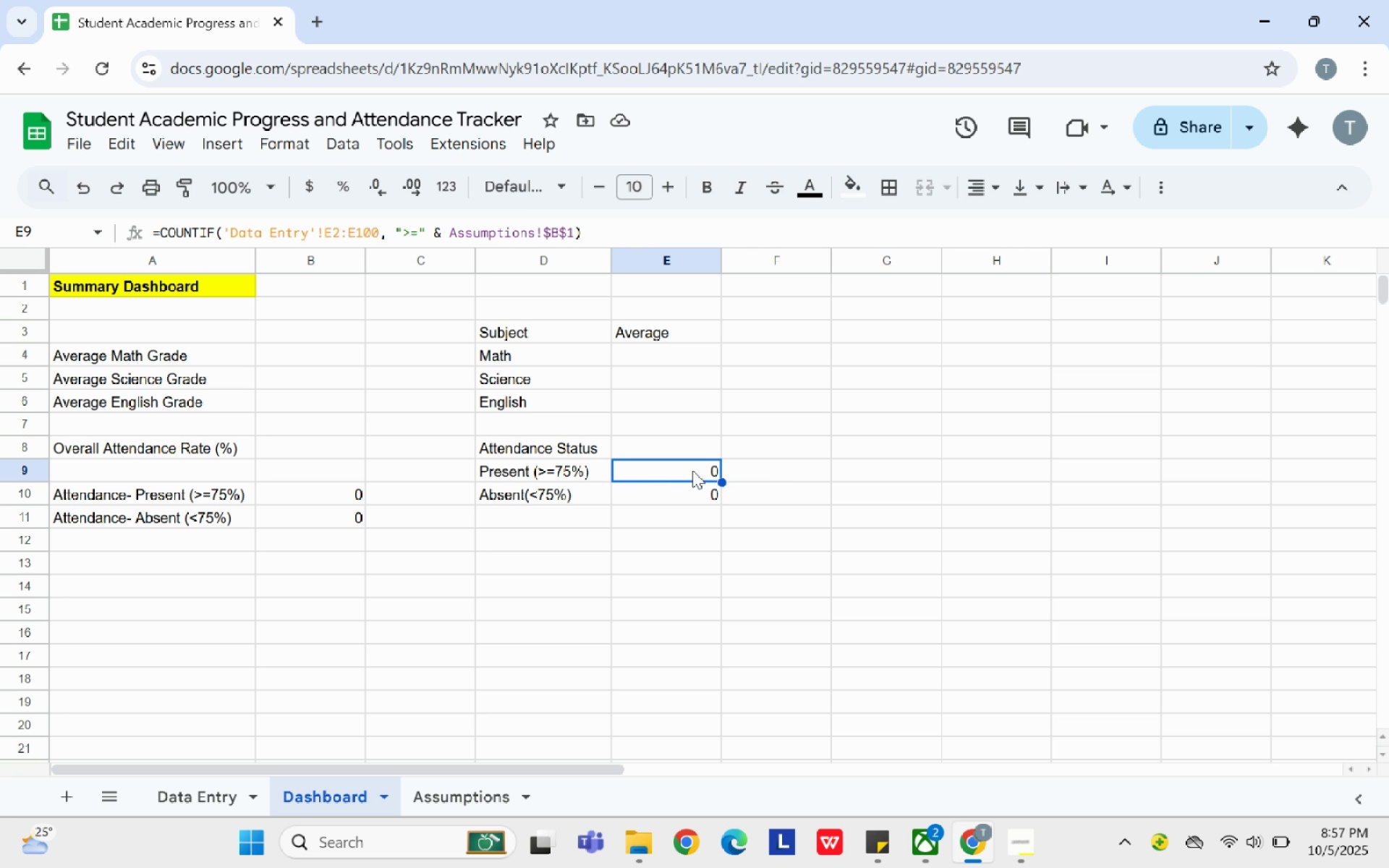 
key(Backspace)
type(=B10)
 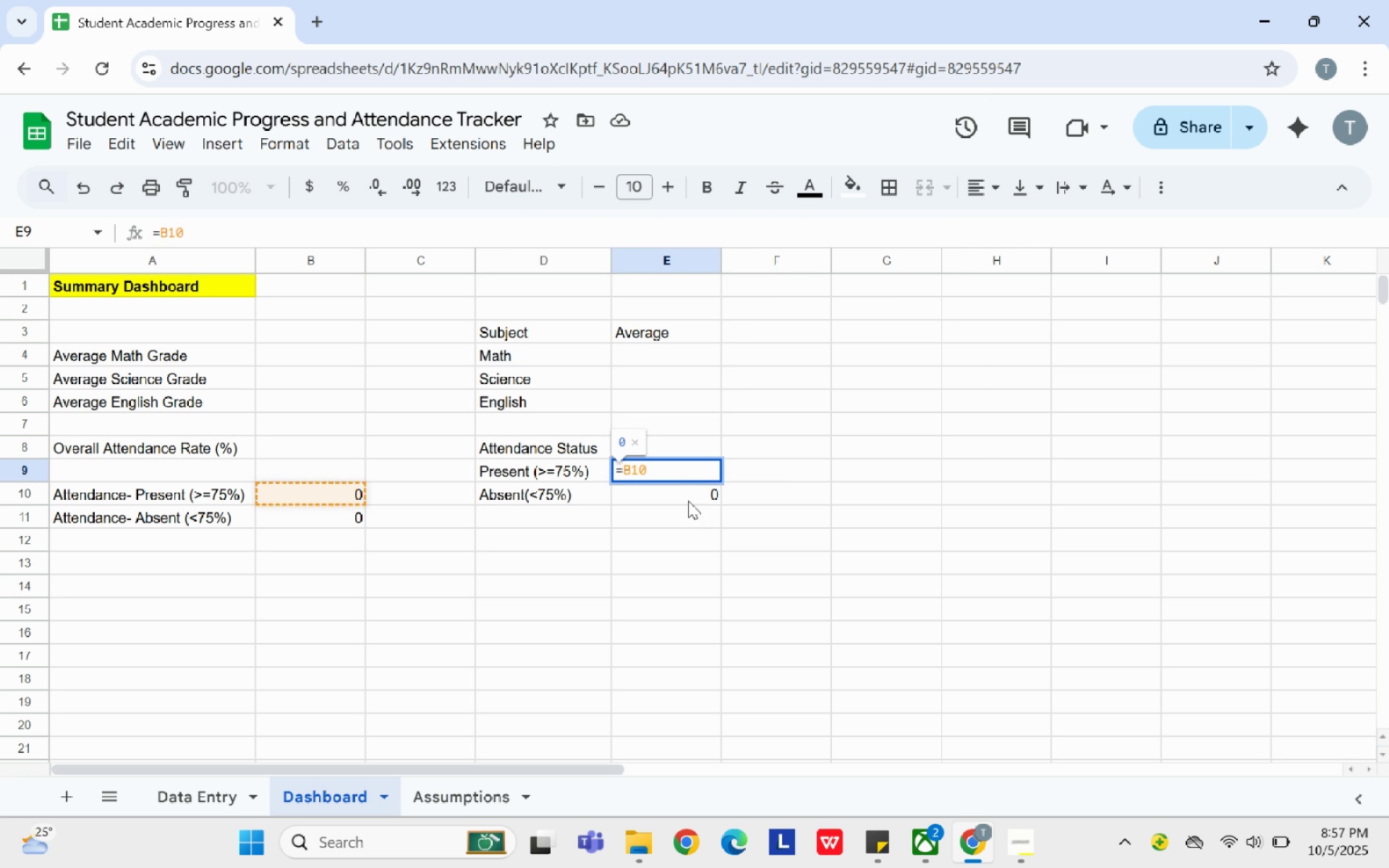 
left_click([688, 501])
 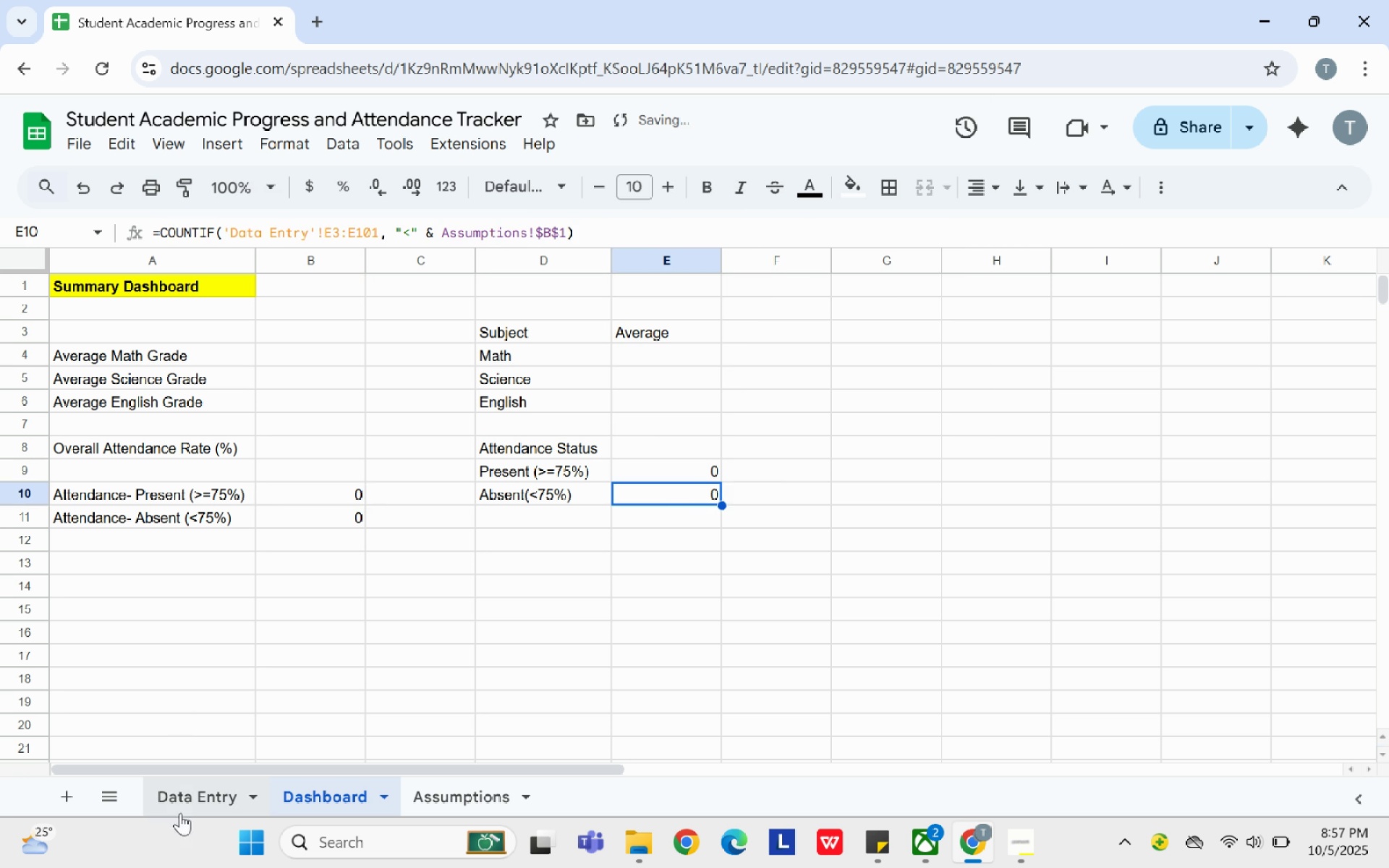 
left_click([180, 791])
 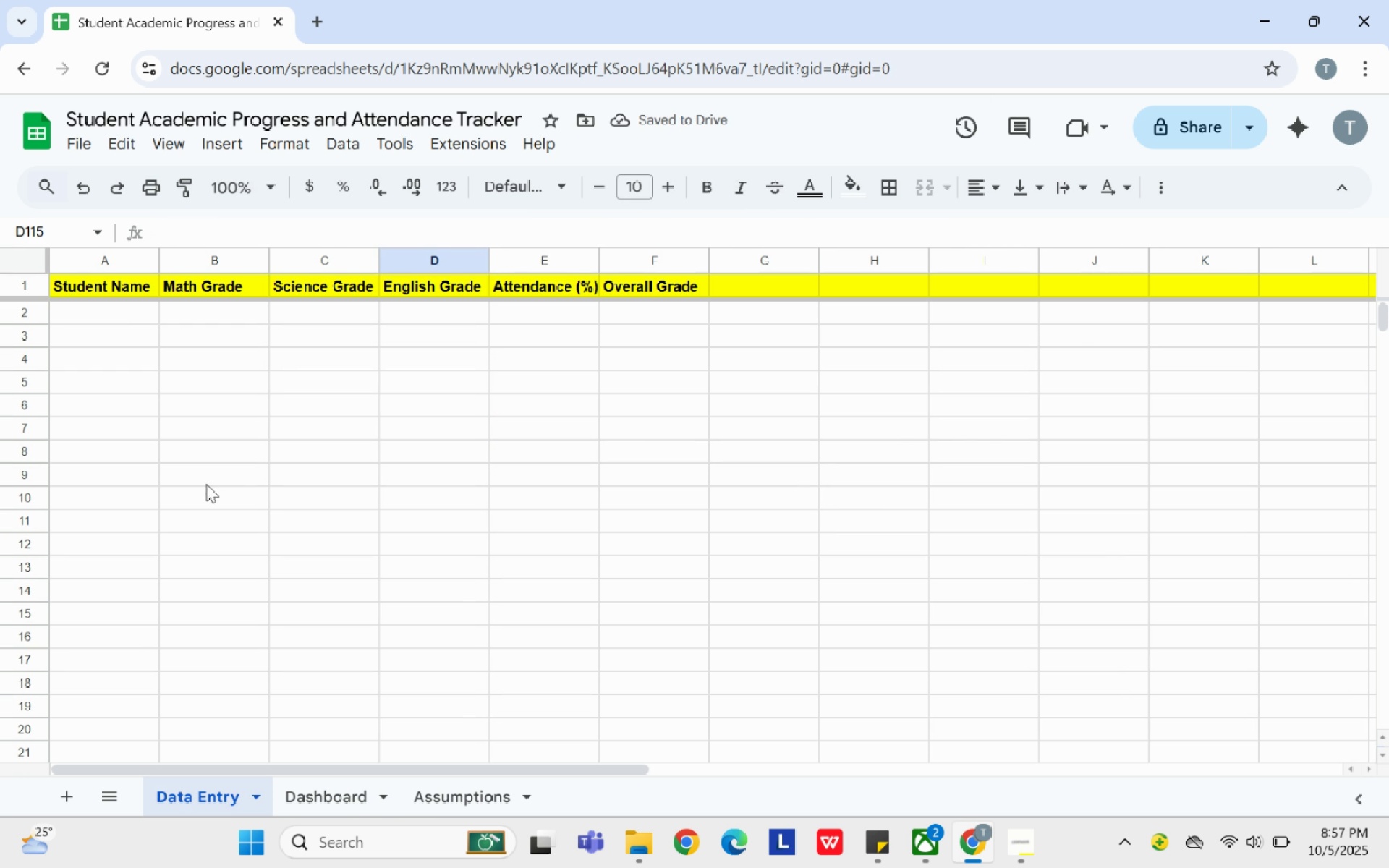 
scroll: coordinate [206, 484], scroll_direction: up, amount: 6.0
 